 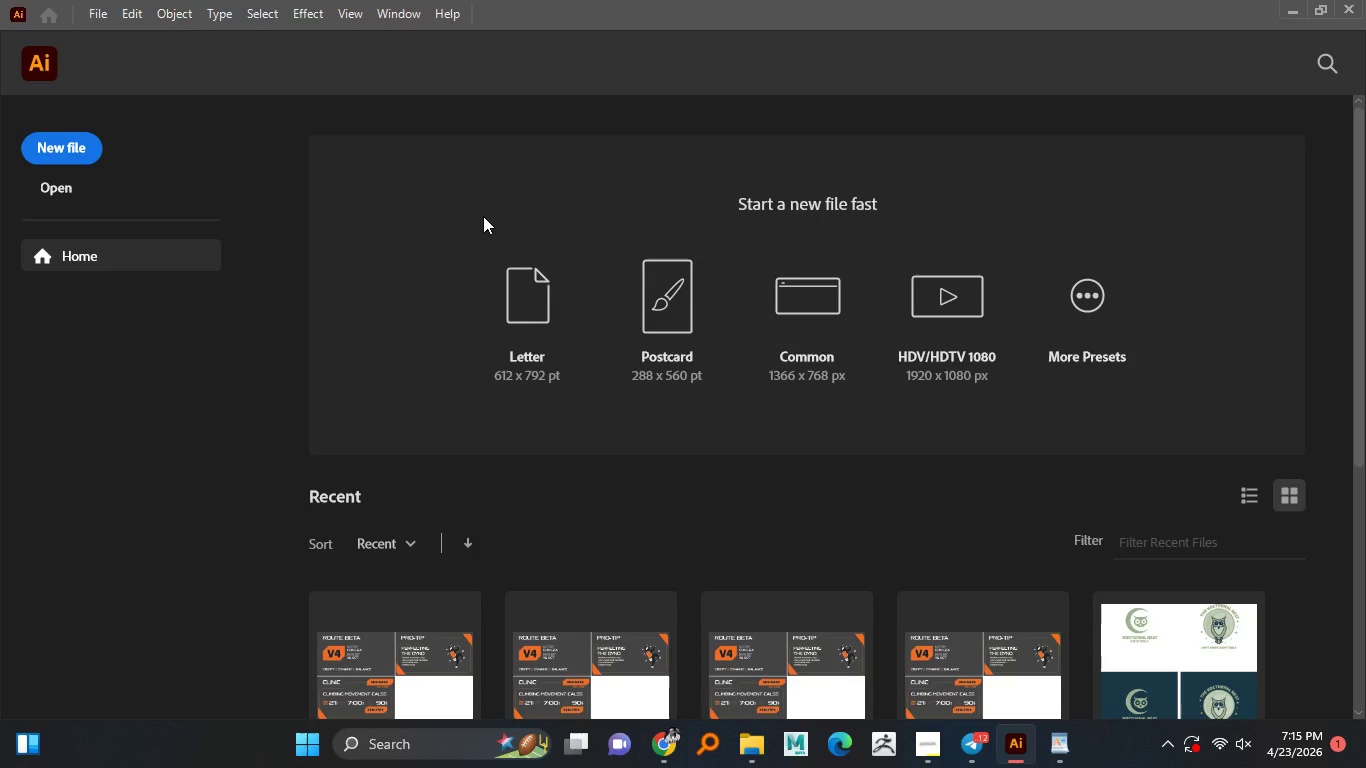 
mouse_move([837, 241])
 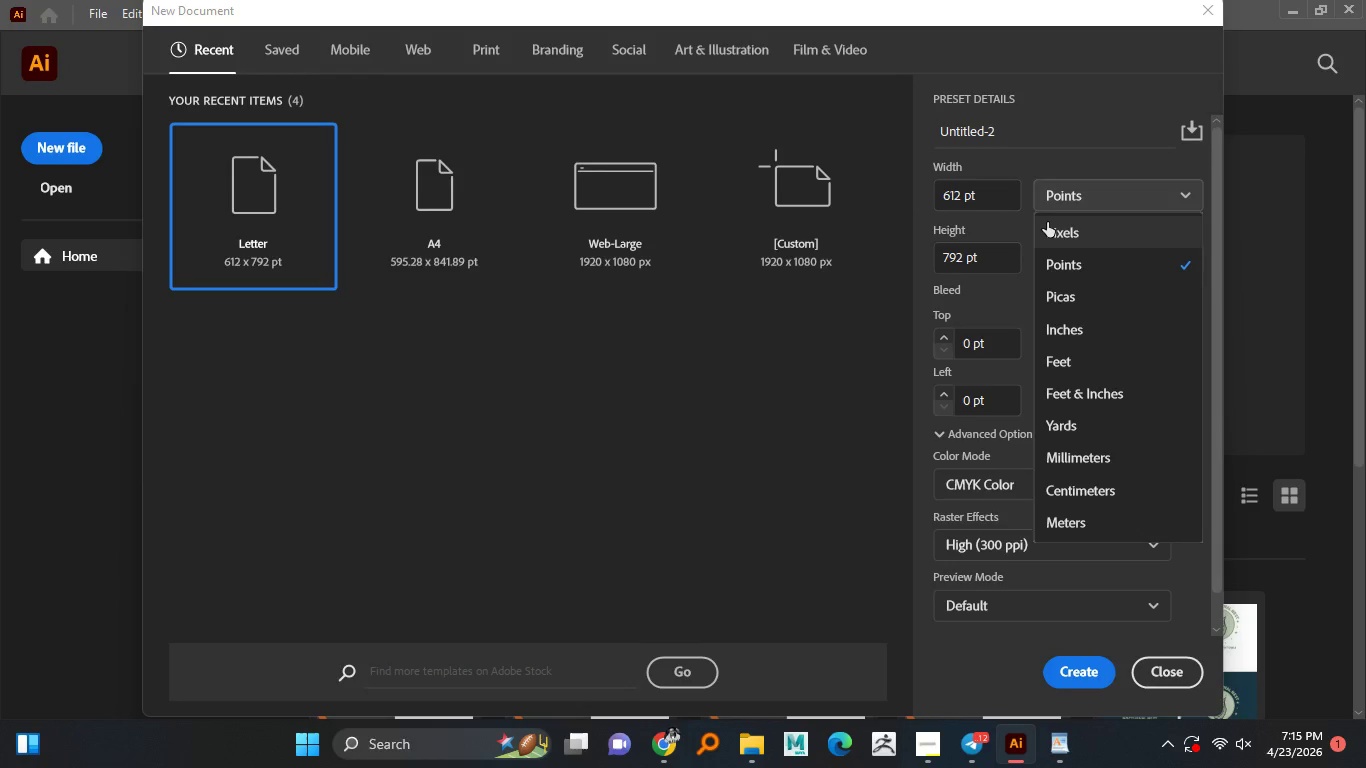 
left_click([1078, 194])
 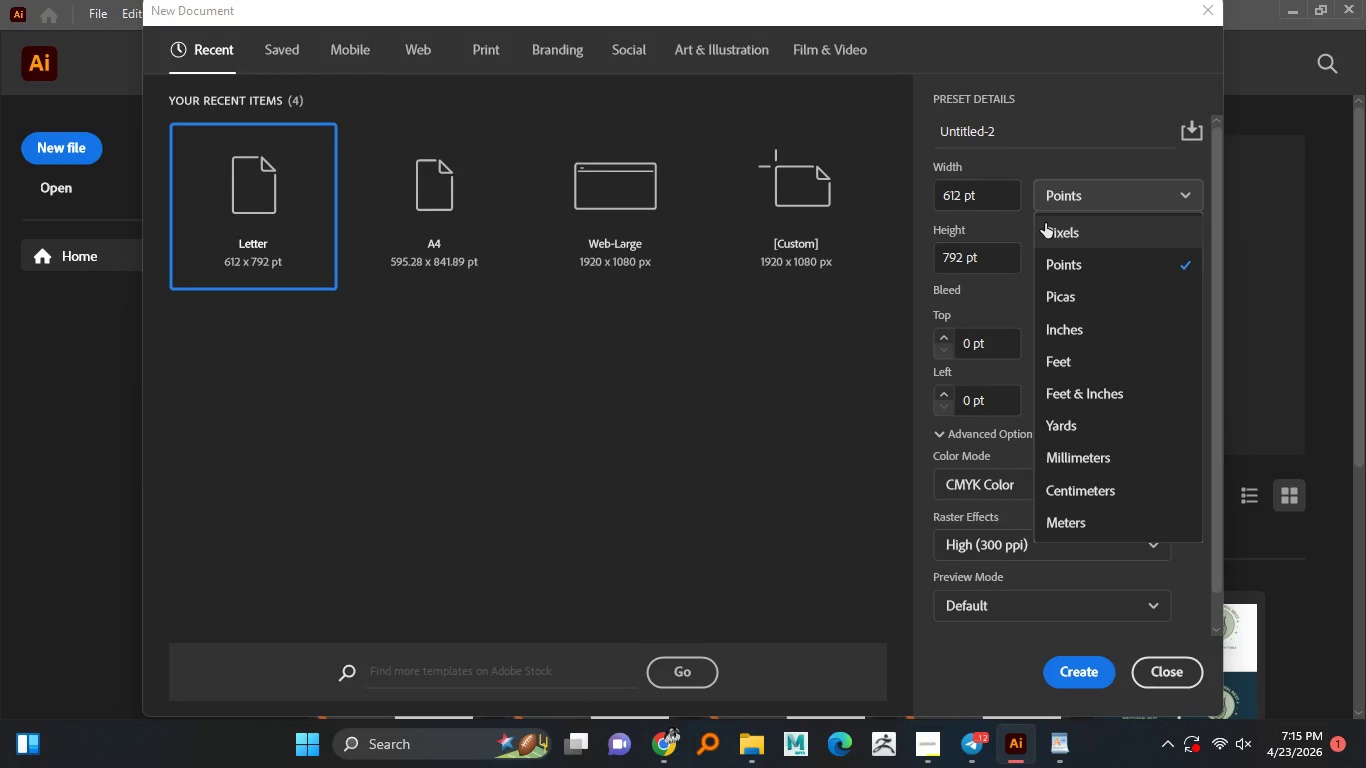 
mouse_move([1045, 235])
 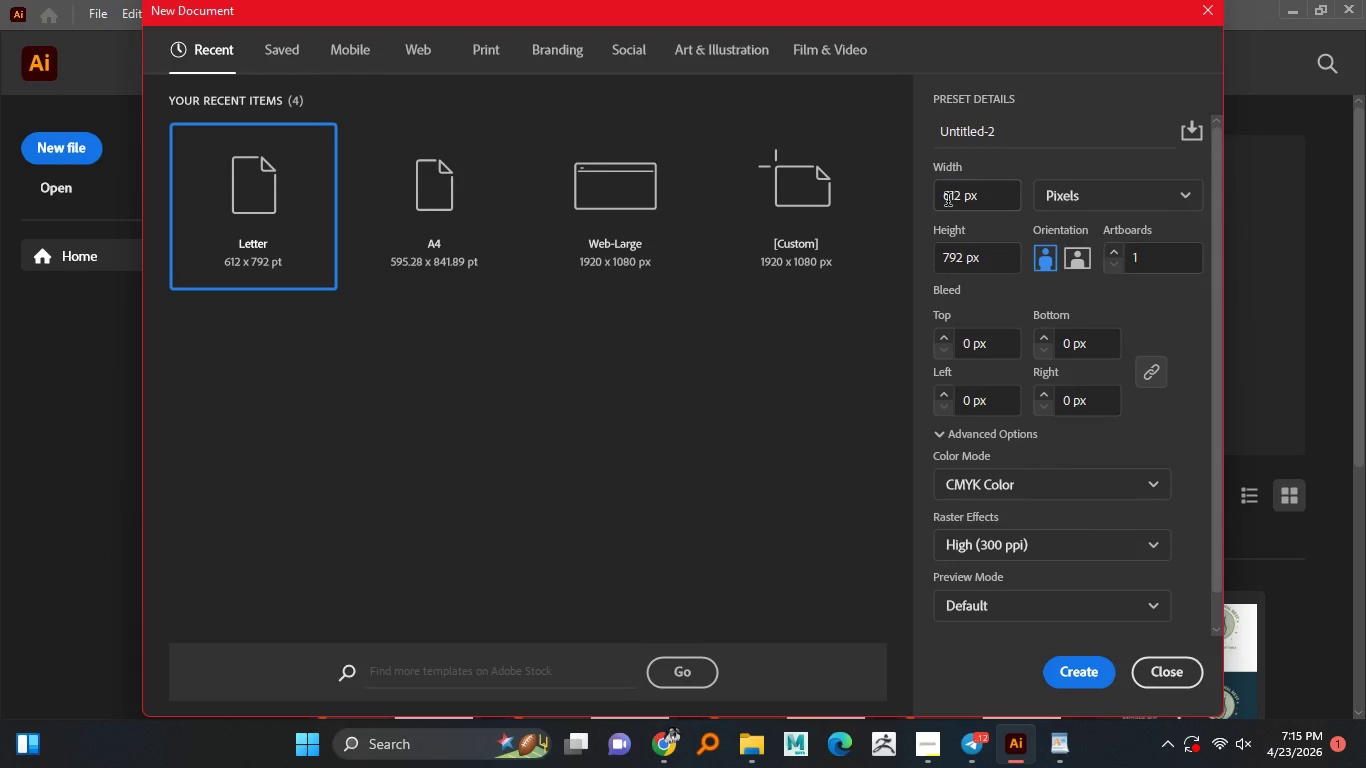 
left_click([1075, 229])
 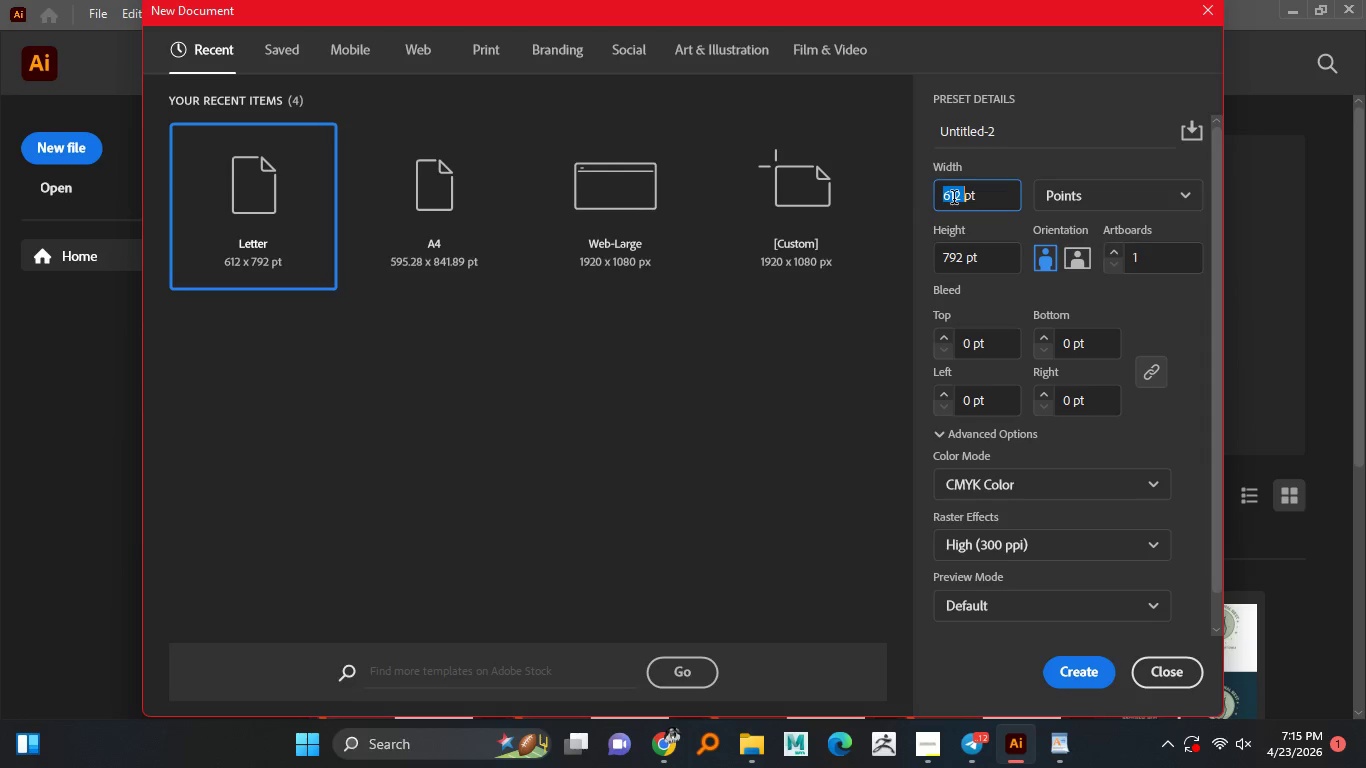 
double_click([948, 199])
 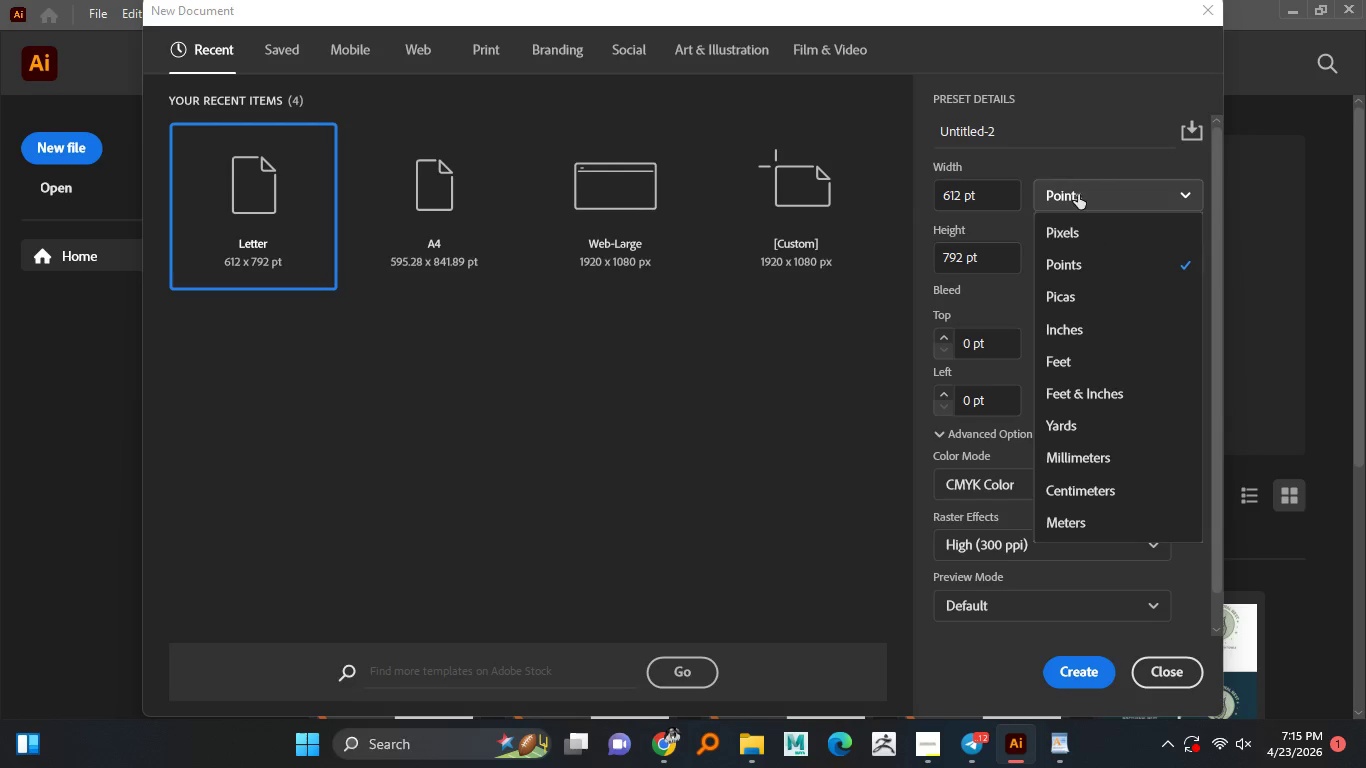 
left_click([1079, 188])
 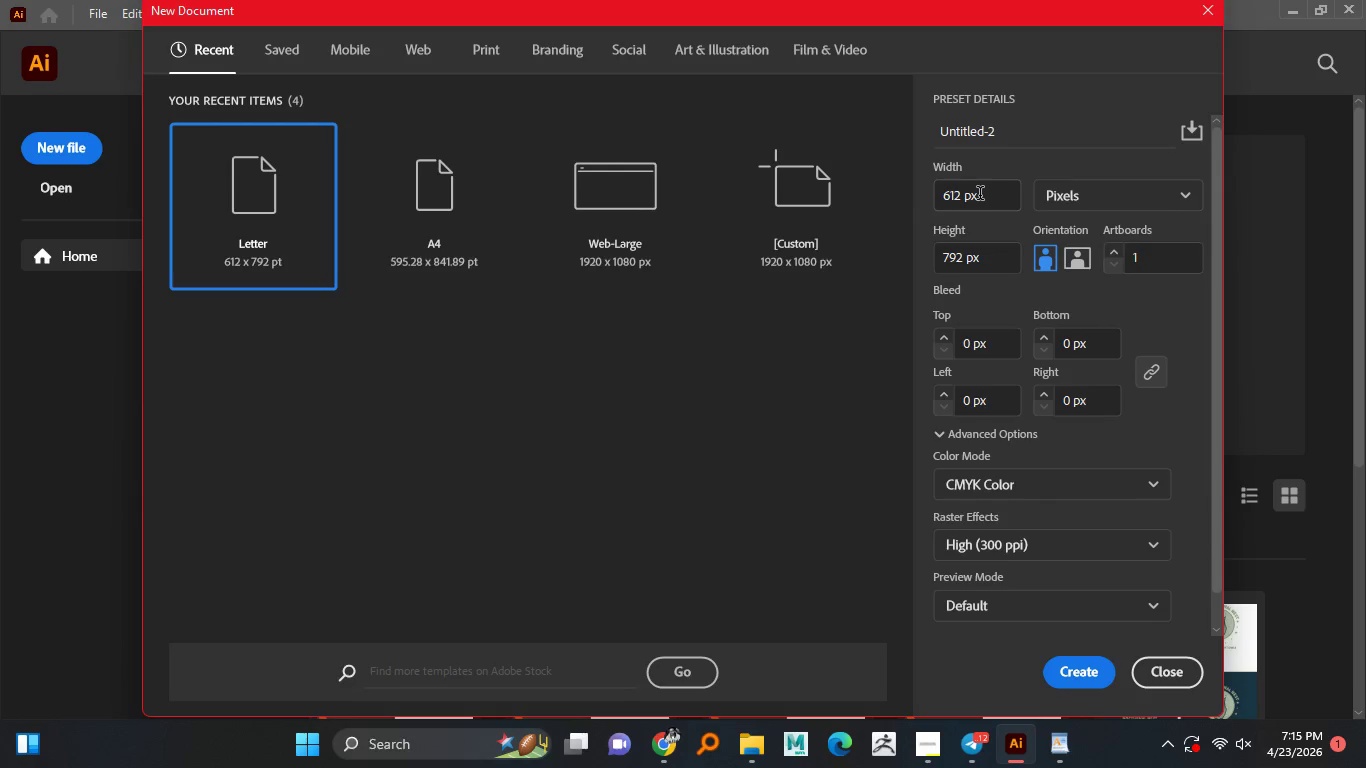 
left_click([1061, 236])
 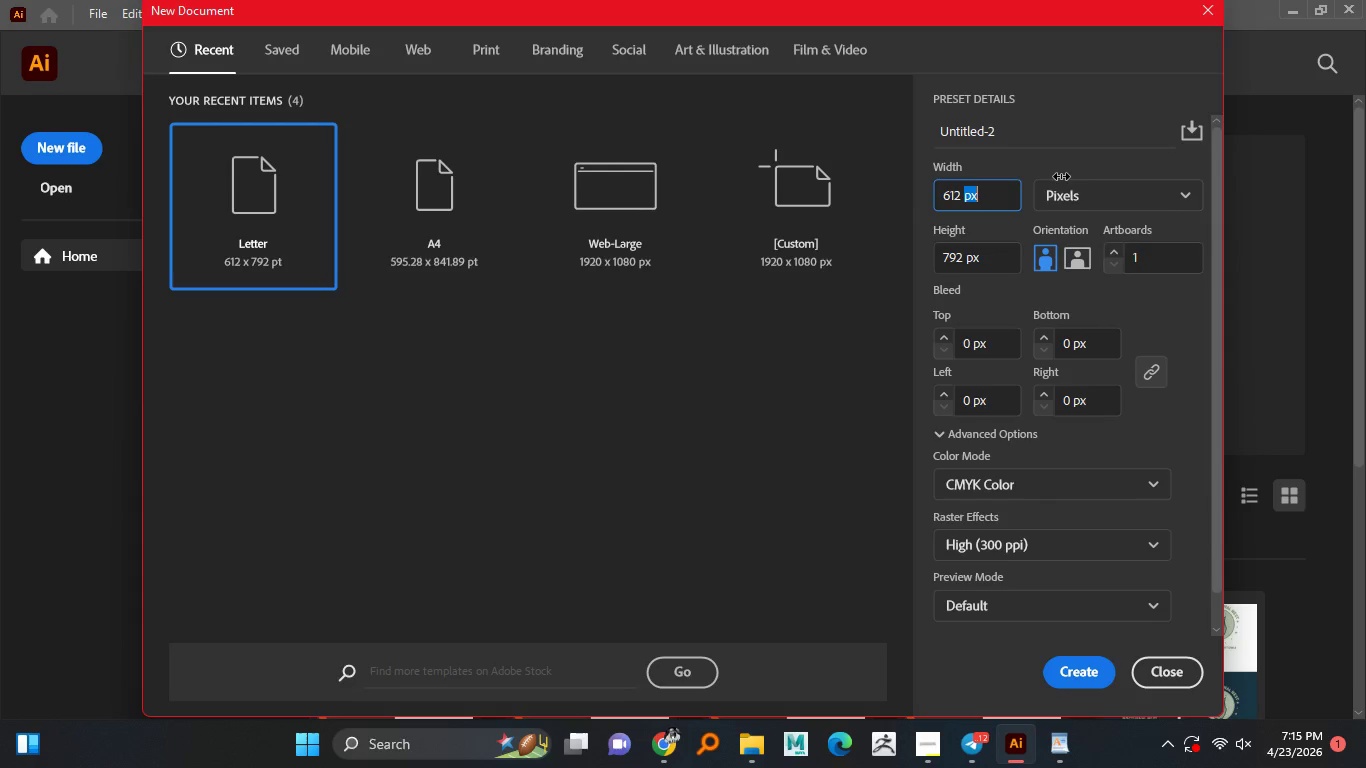 
double_click([977, 195])
 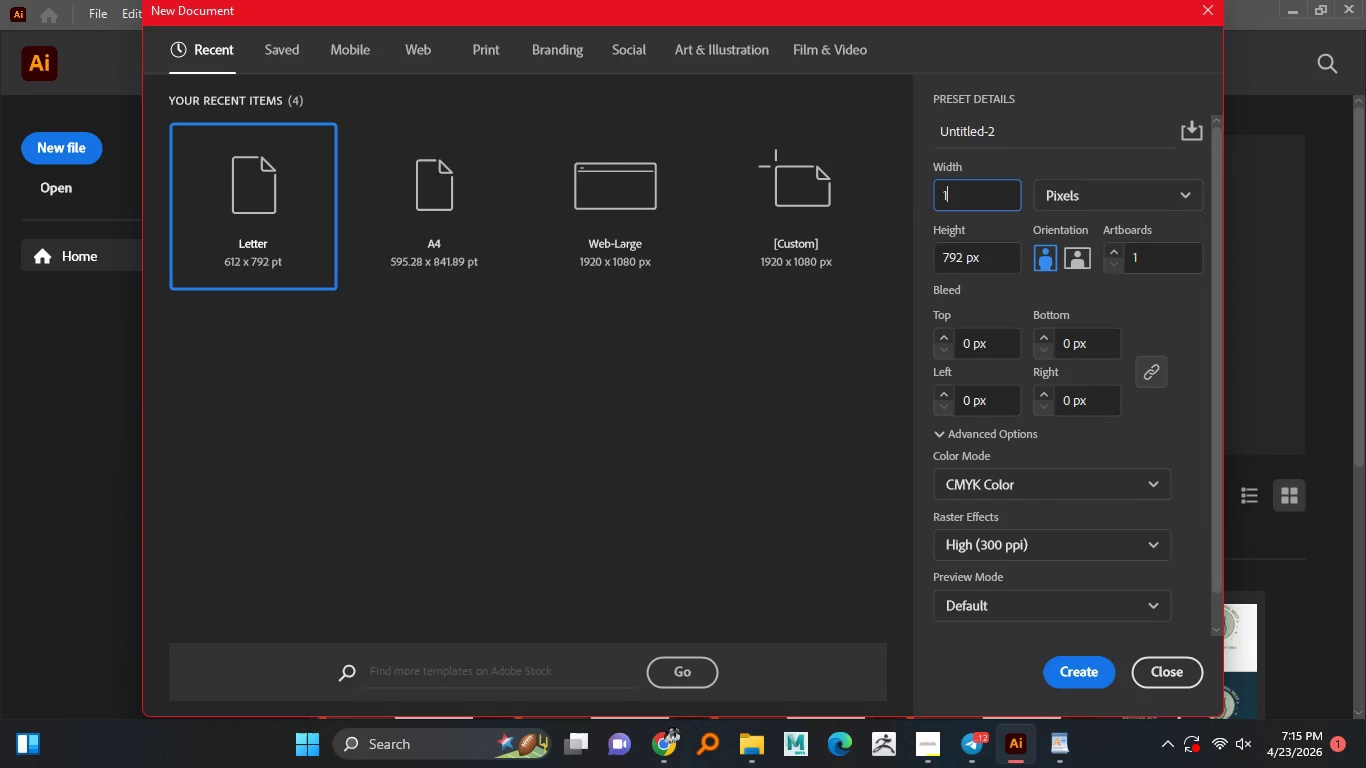 
key(Control+A)
 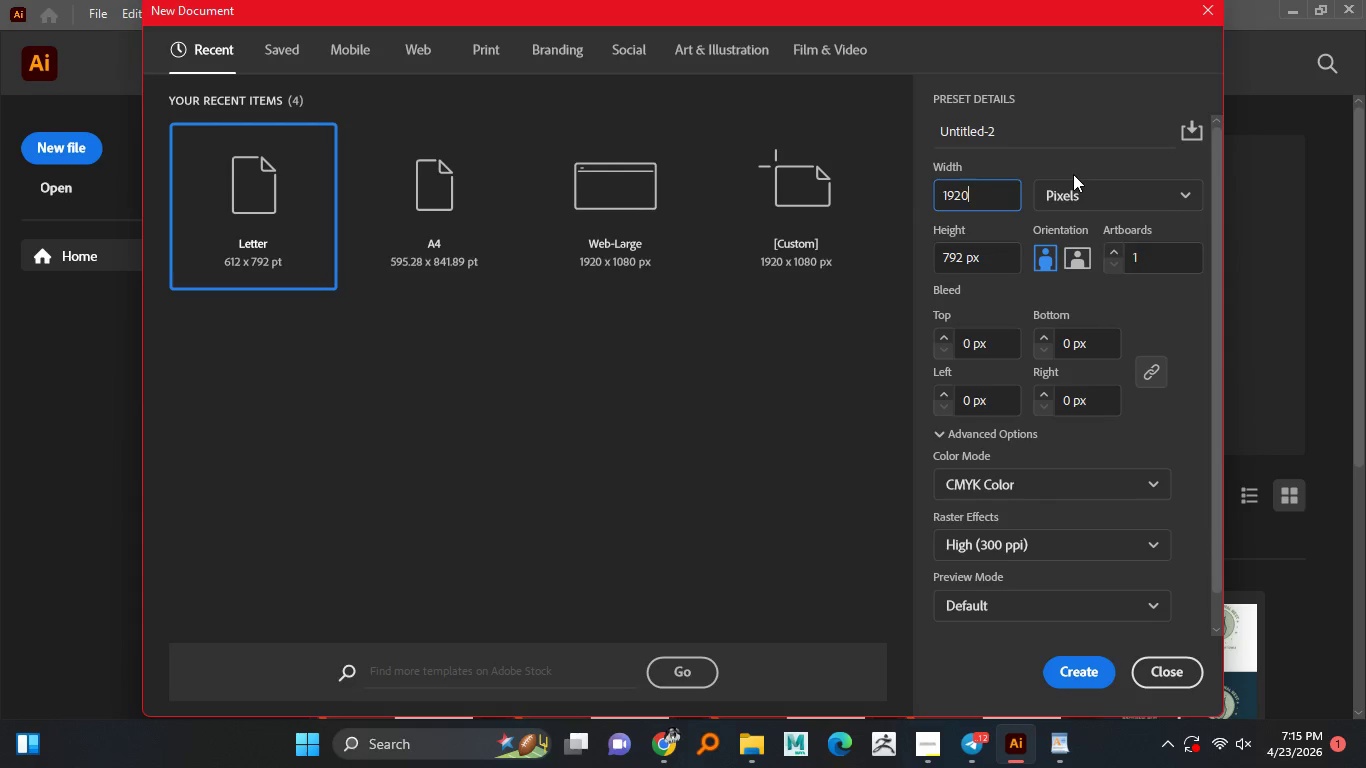 
key(Numpad1)
 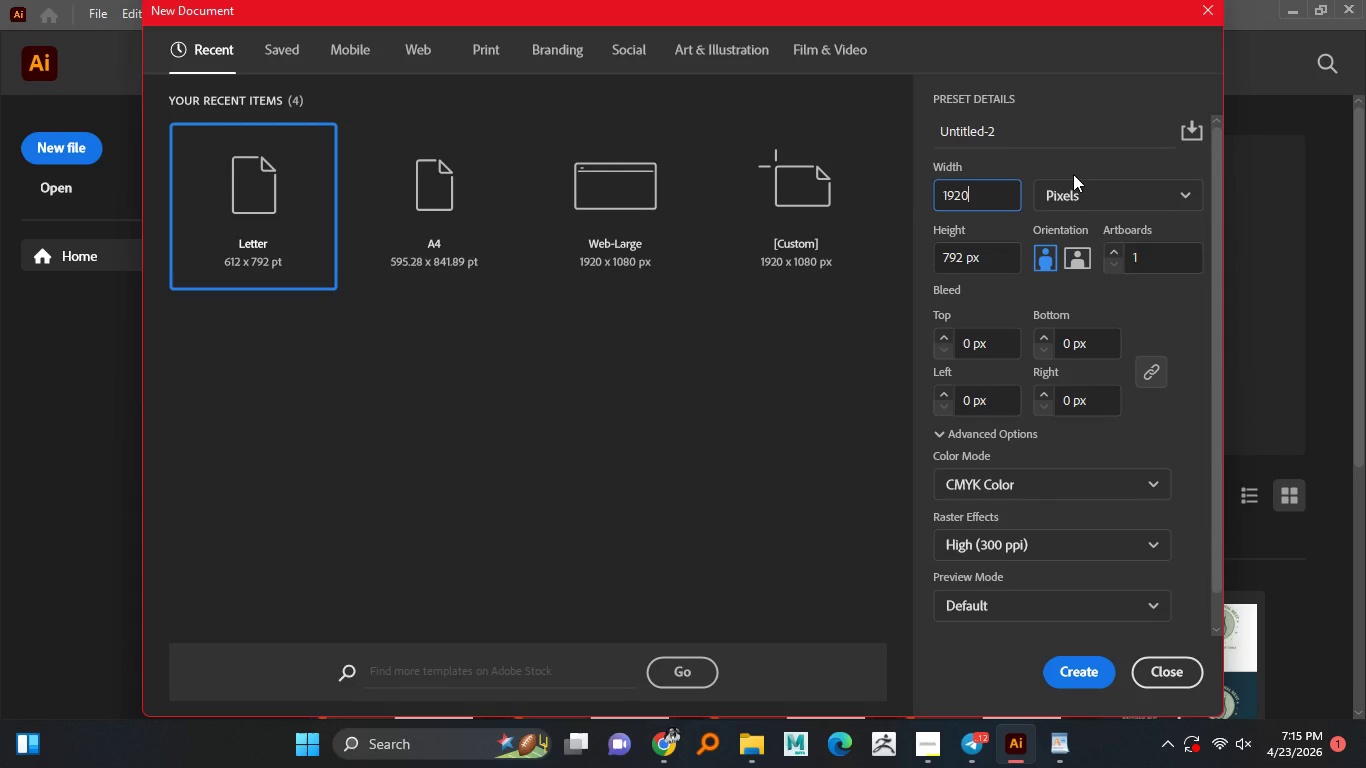 
key(Numpad9)
 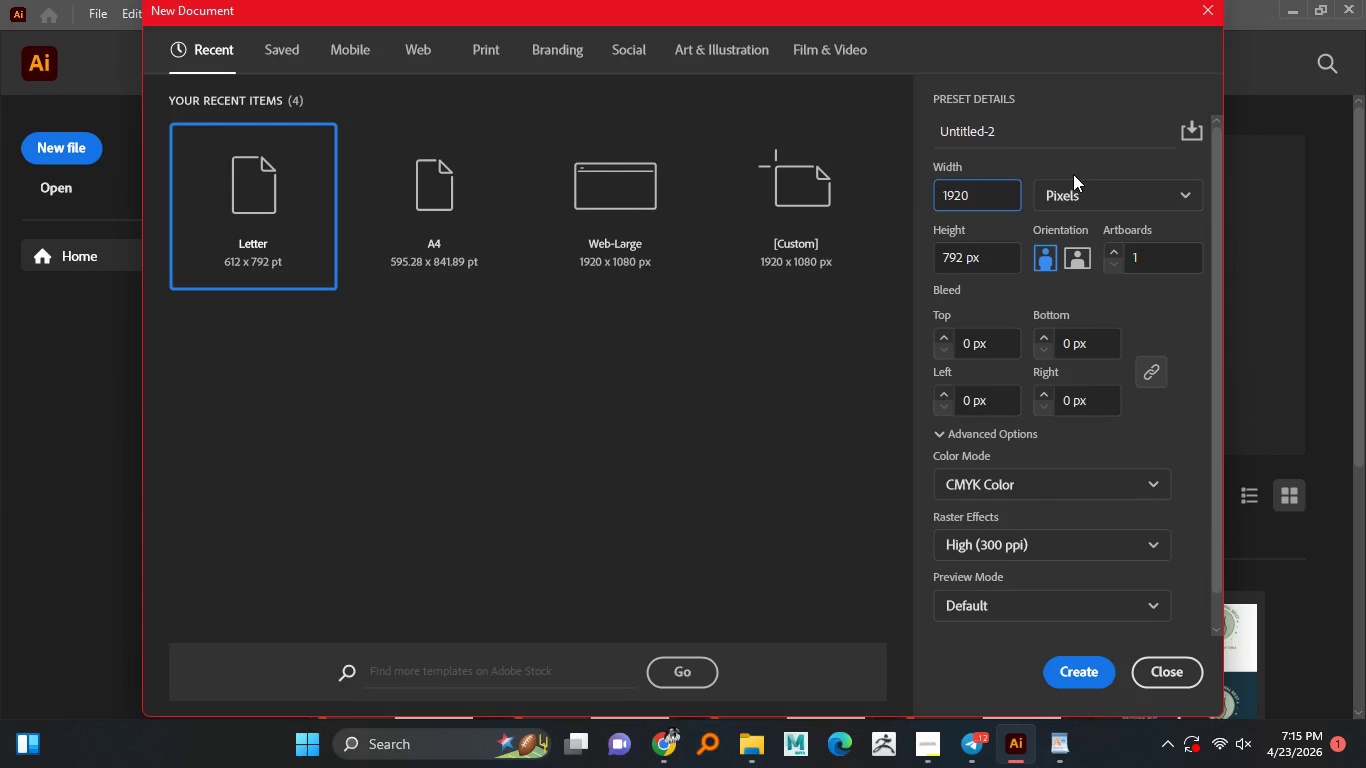 
key(Numpad2)
 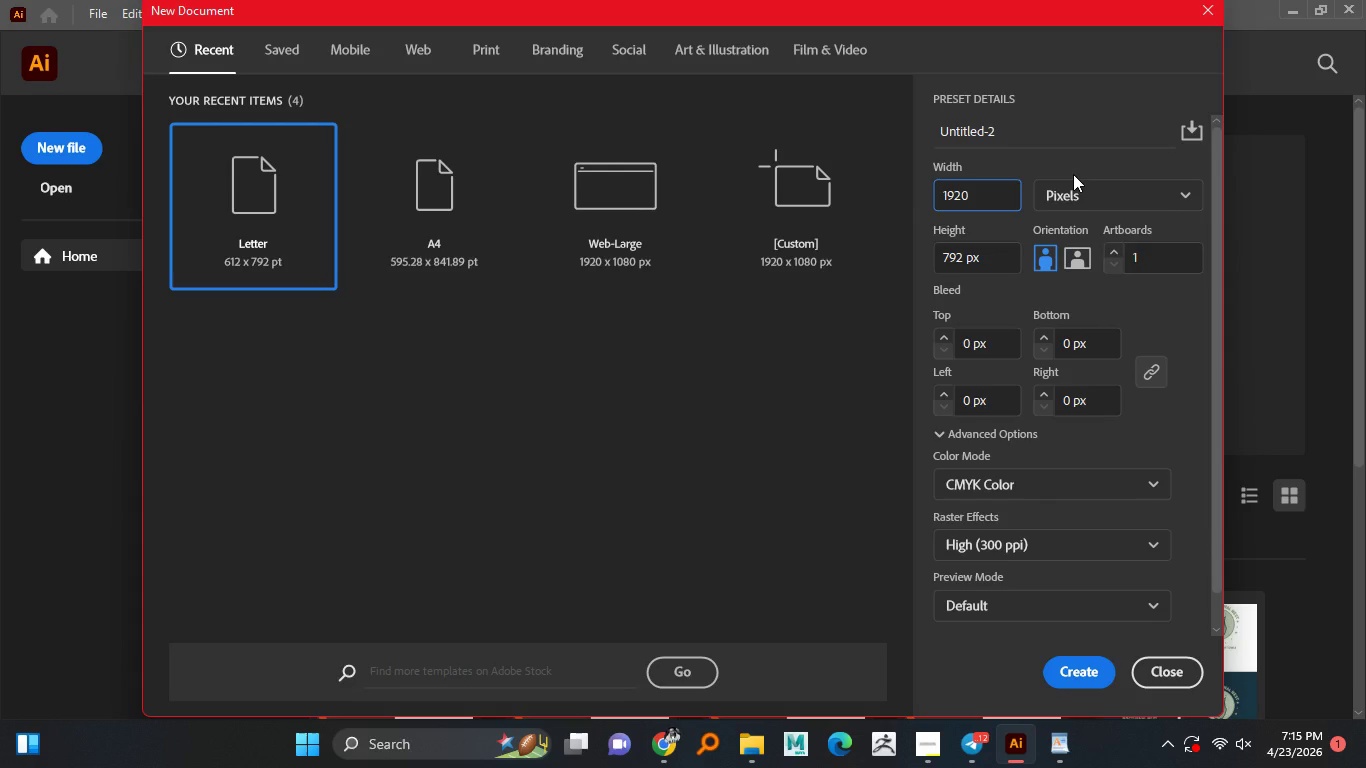 
key(Numpad0)
 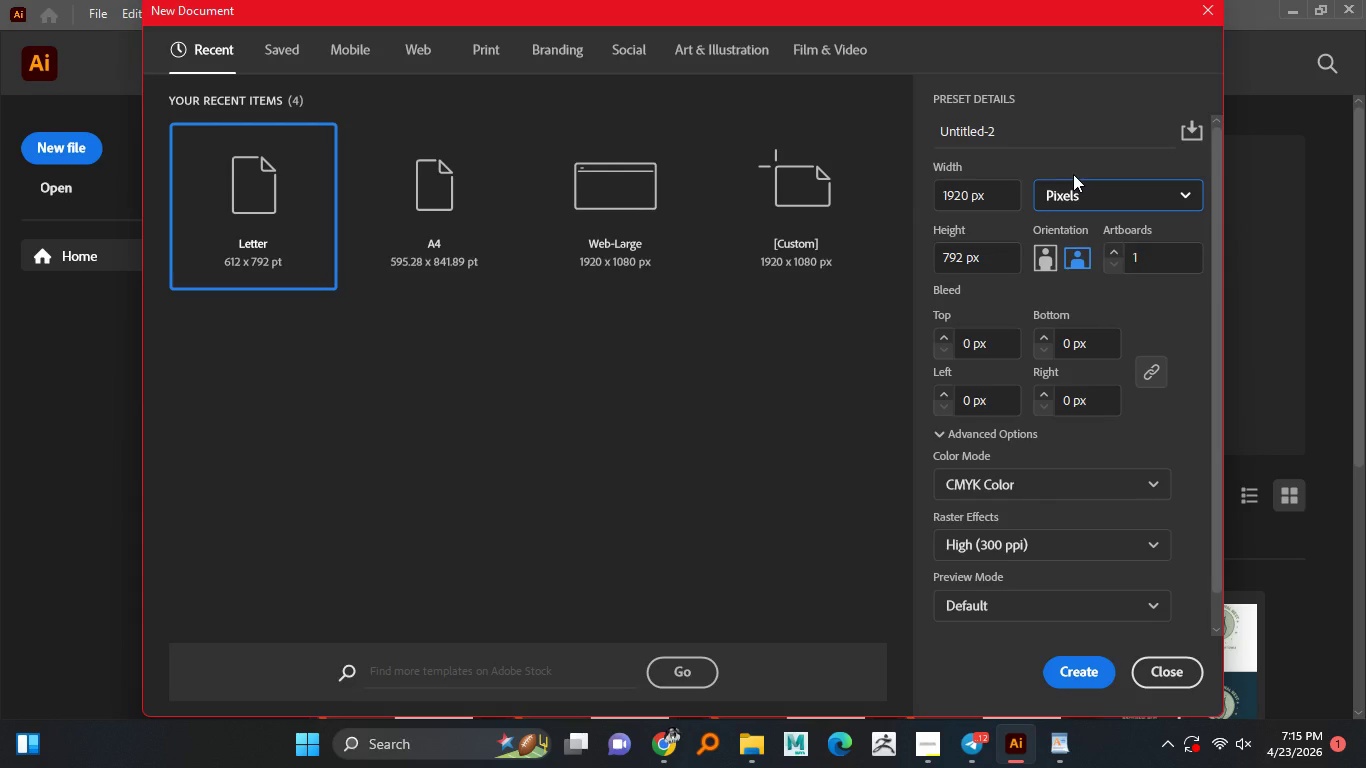 
key(Tab)
 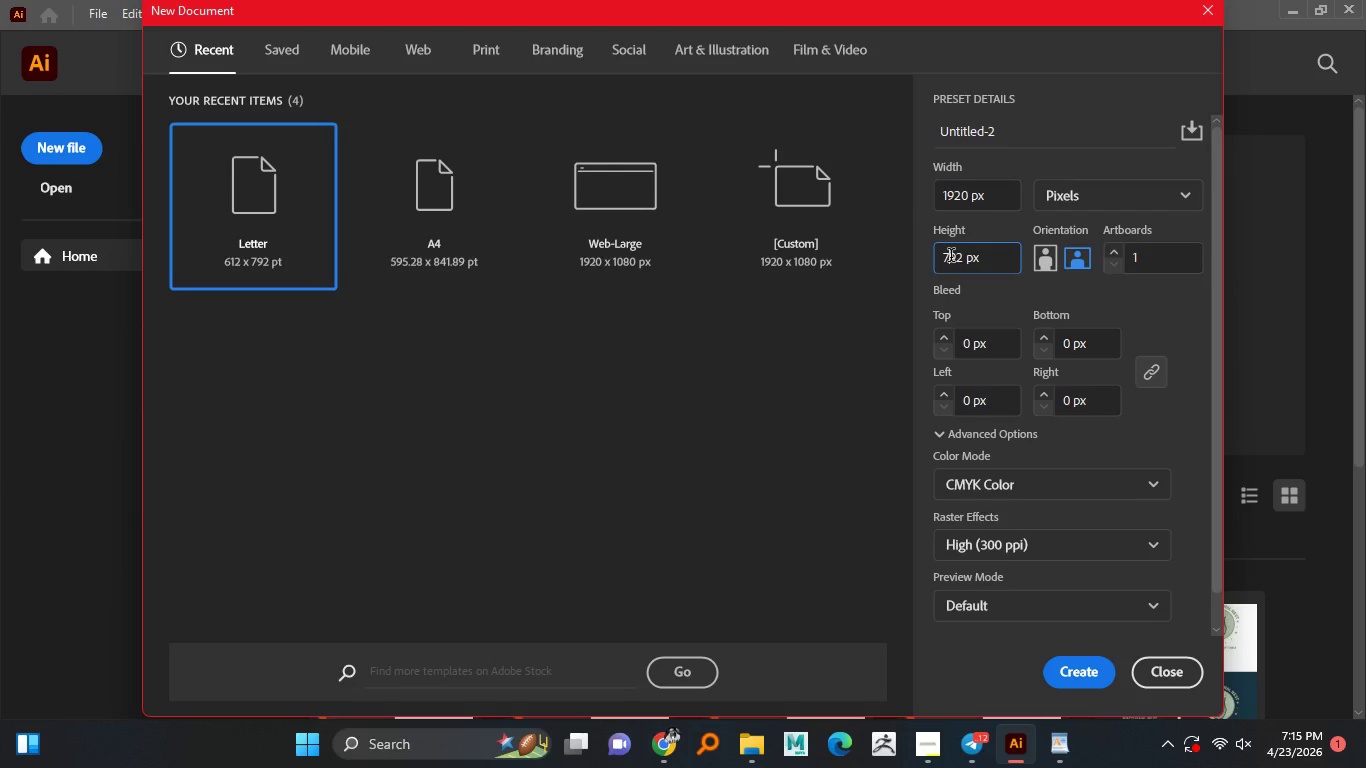 
double_click([951, 257])
 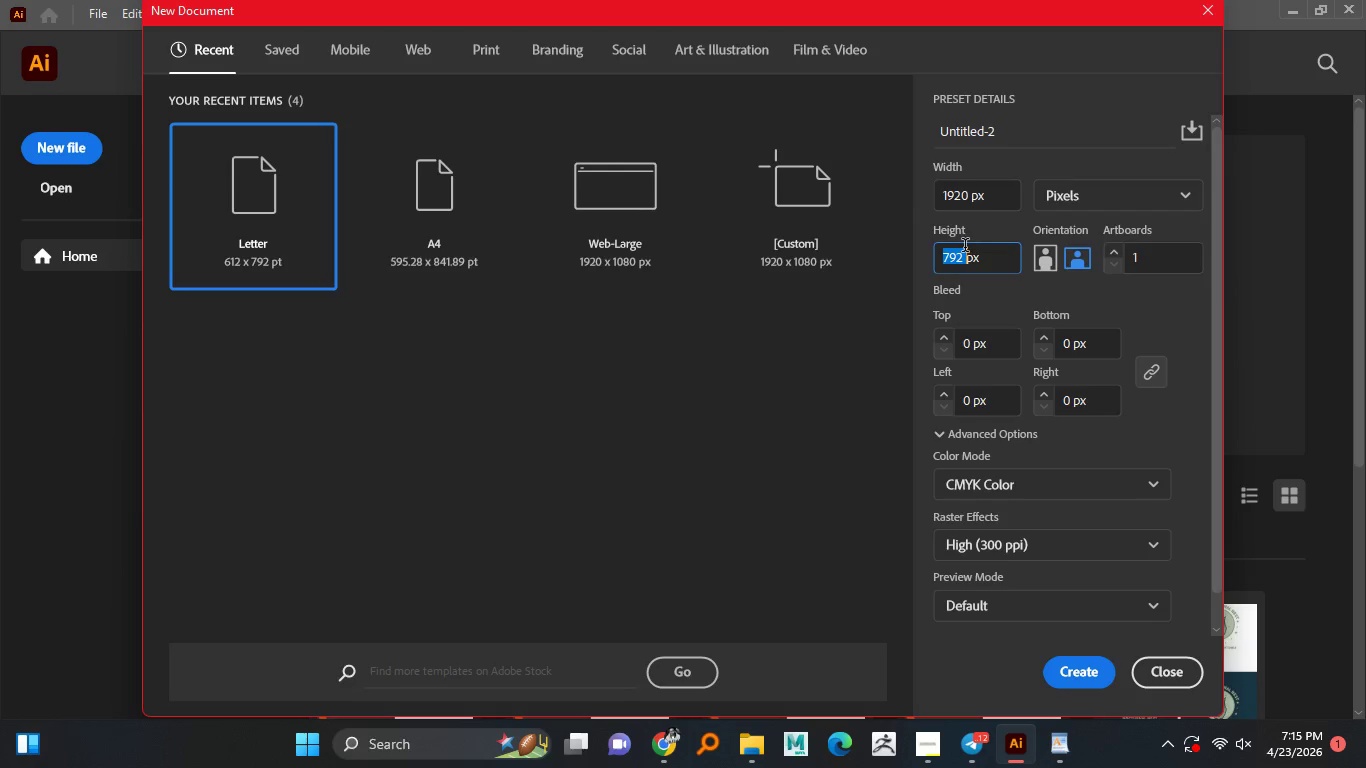 
double_click([964, 249])
 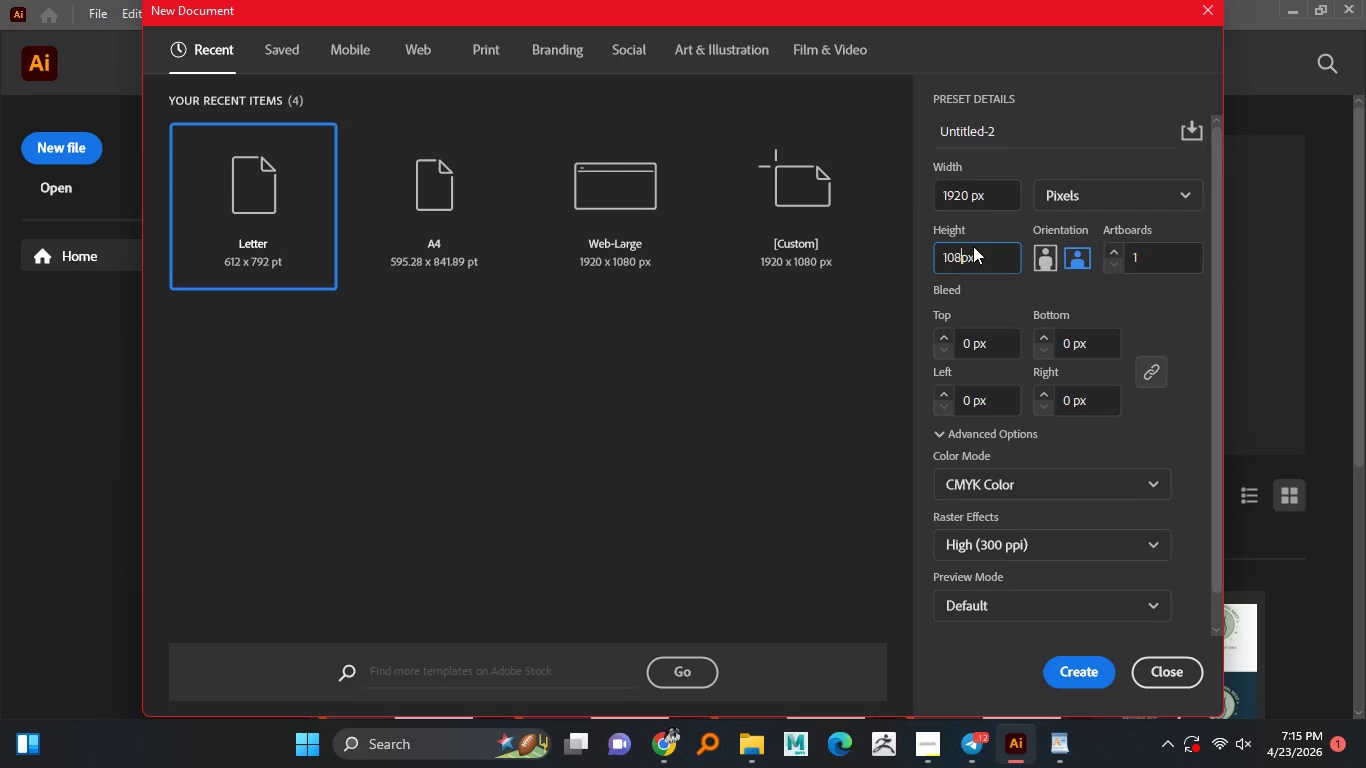 
key(Numpad1)
 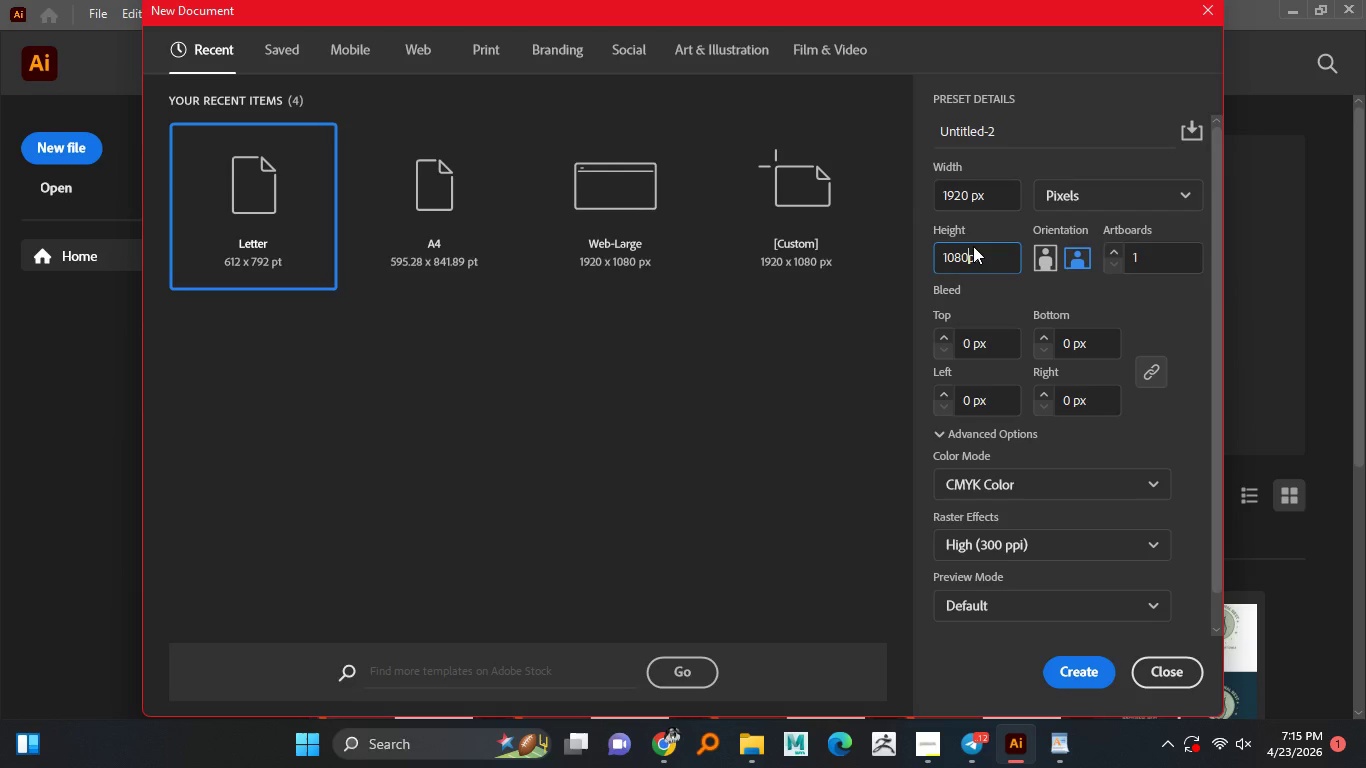 
key(Numpad0)
 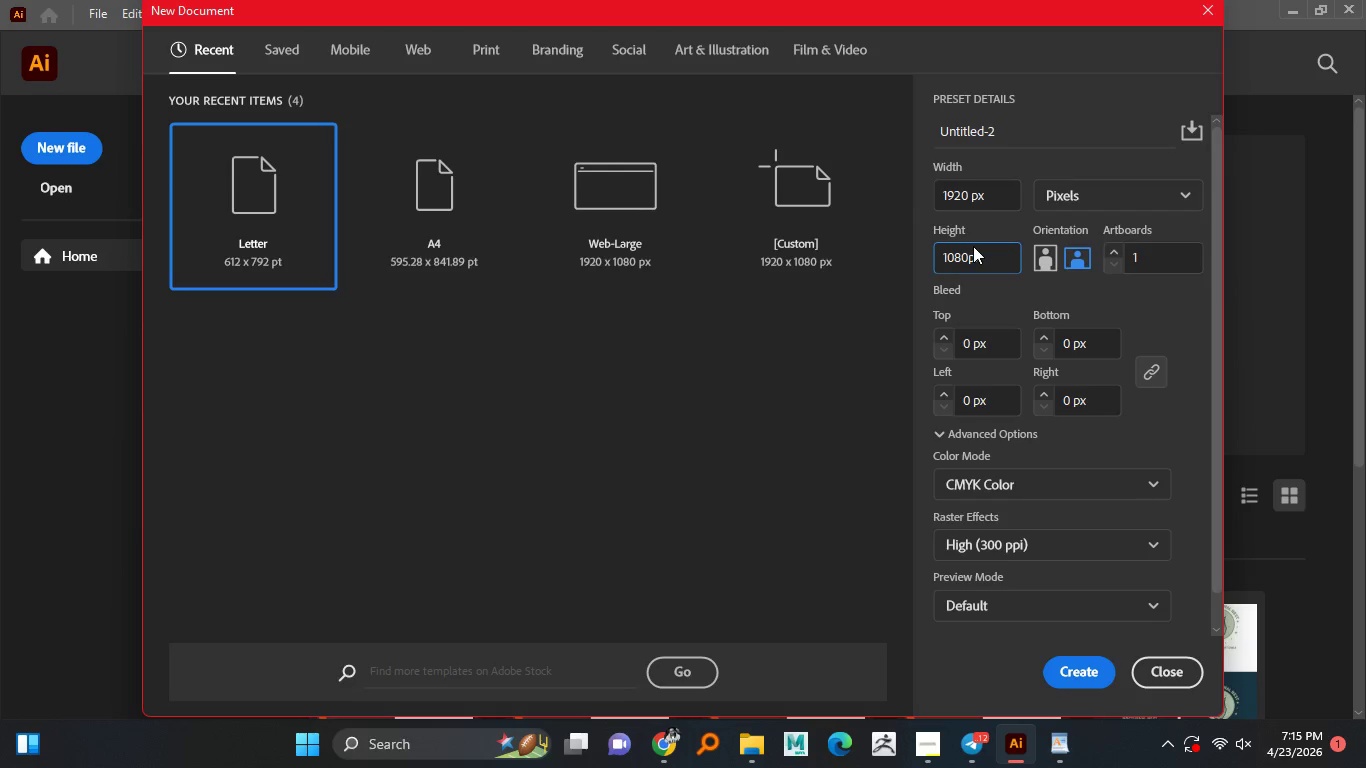 
key(Numpad8)
 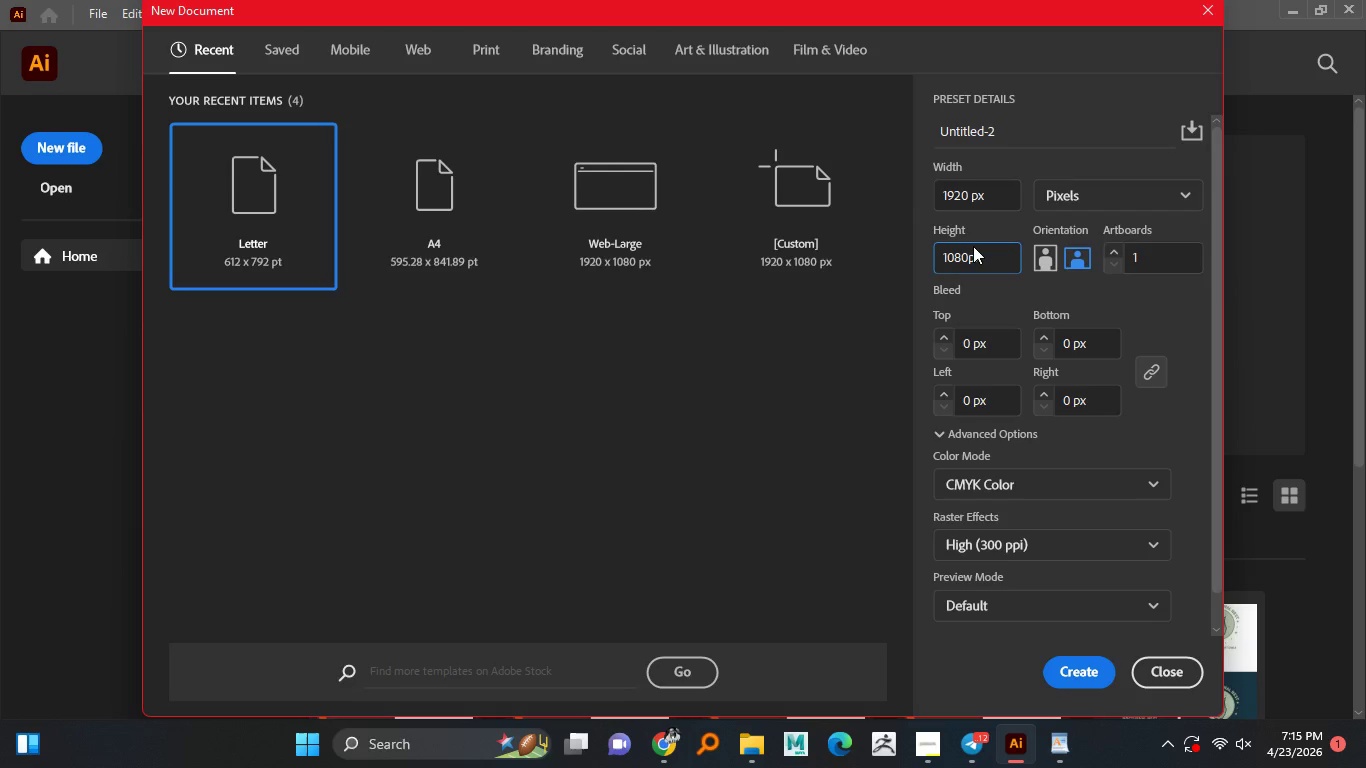 
key(Numpad0)
 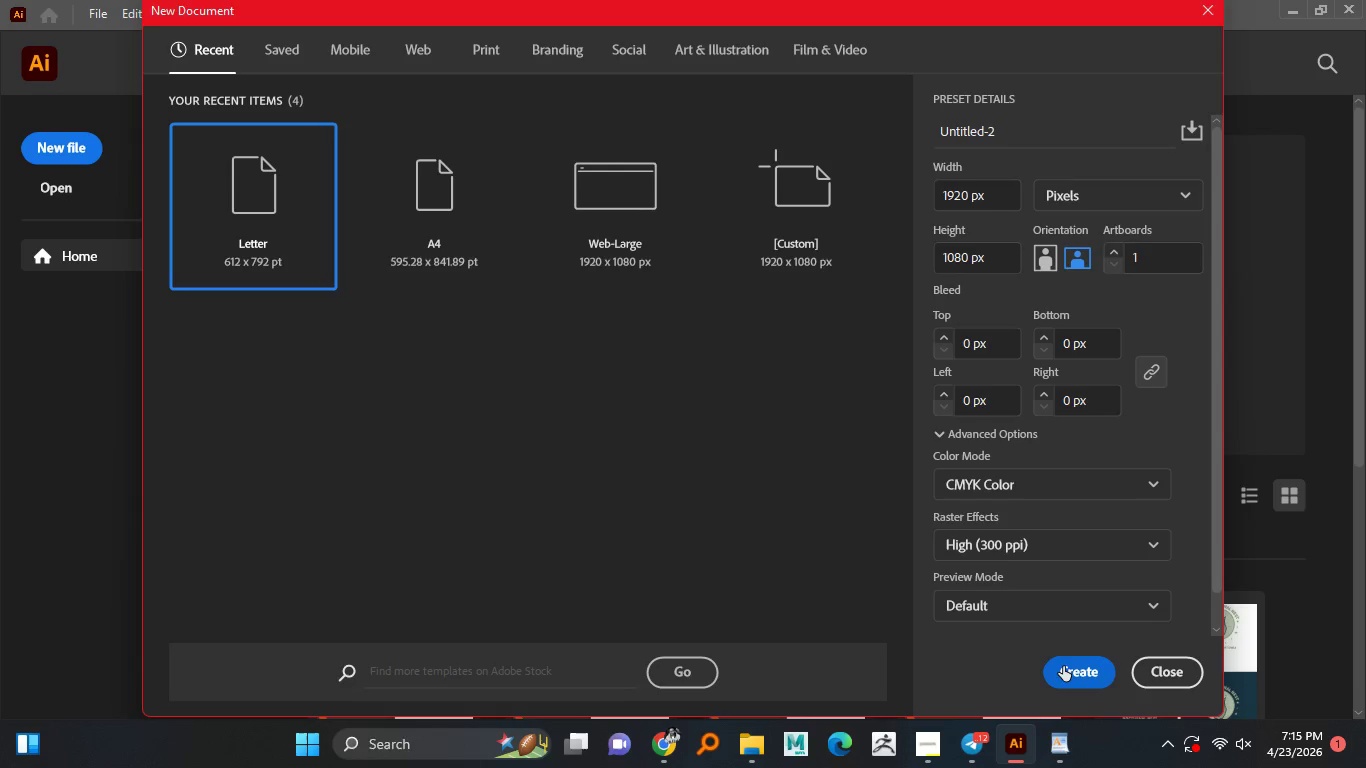 
left_click([1063, 666])
 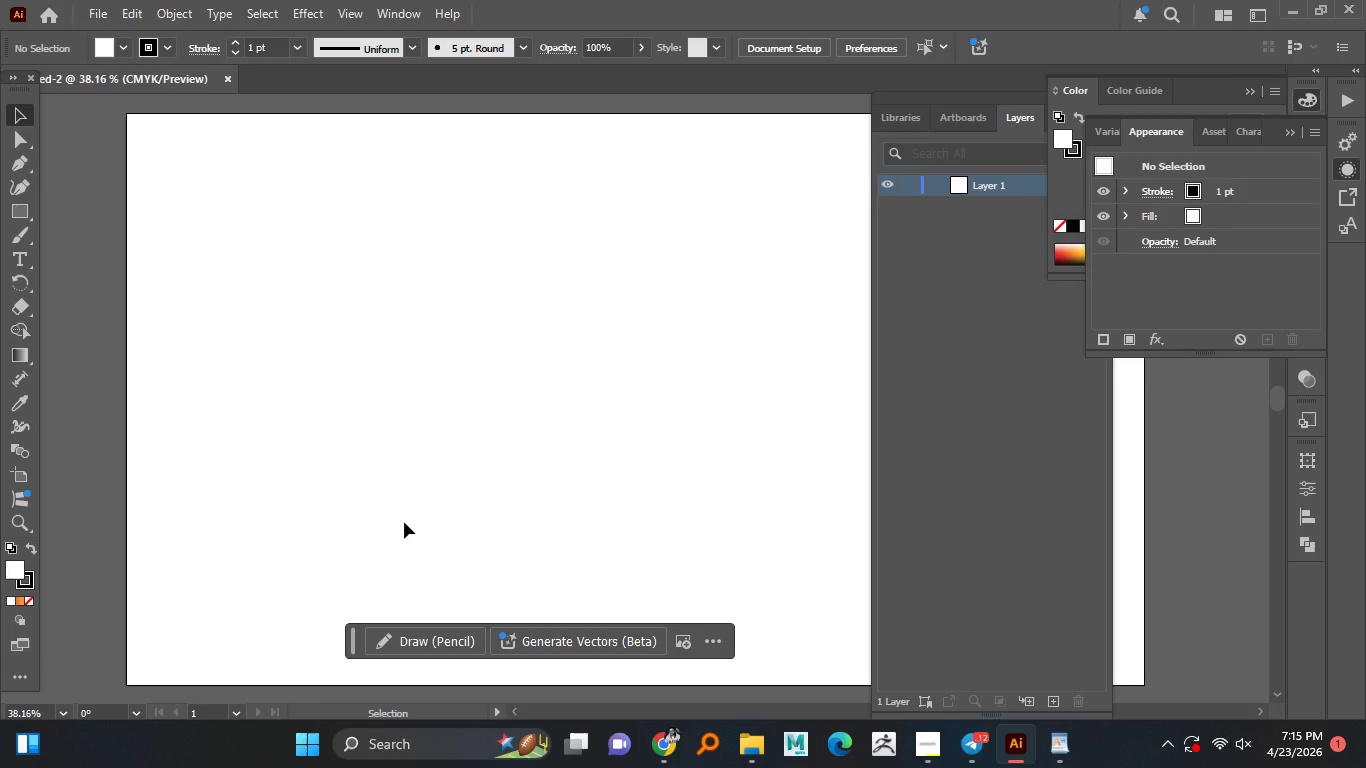 
wait(8.94)
 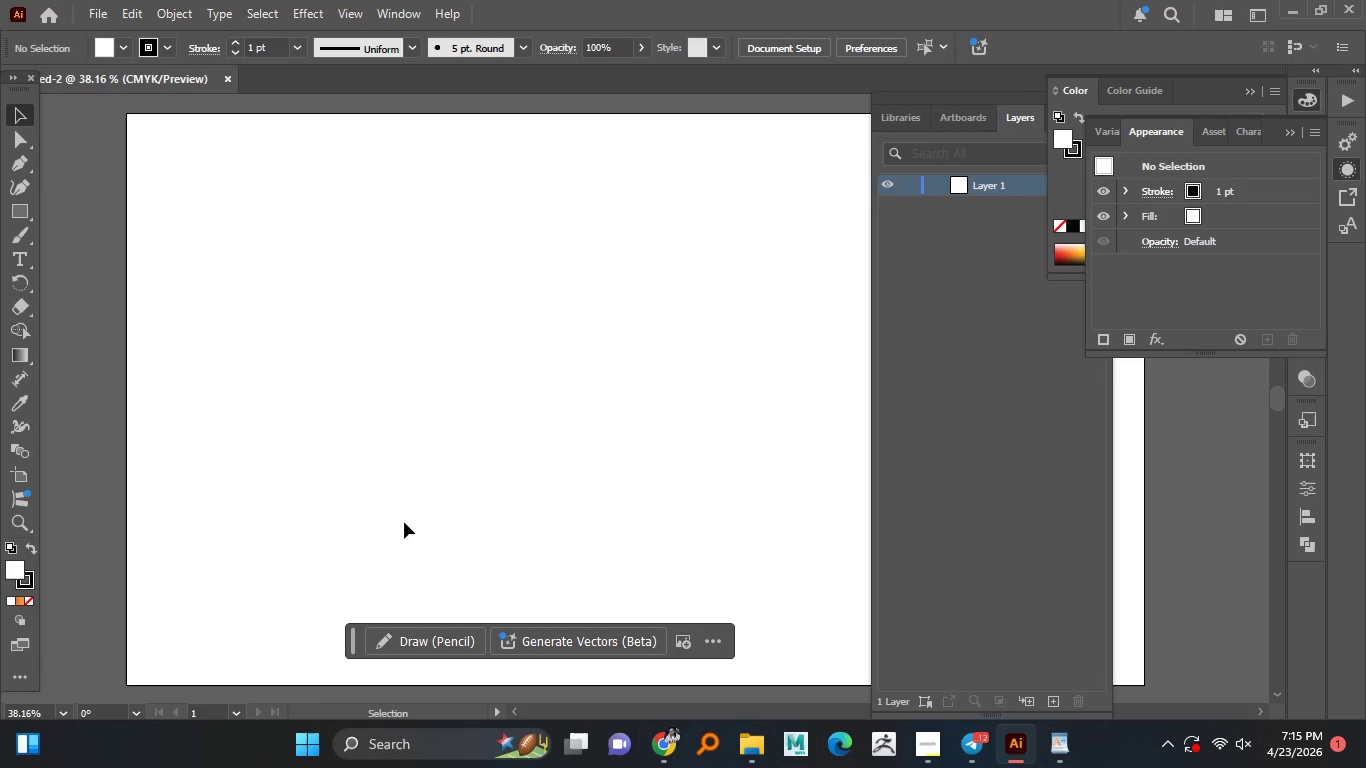 
scroll: coordinate [569, 508], scroll_direction: none, amount: 0.0
 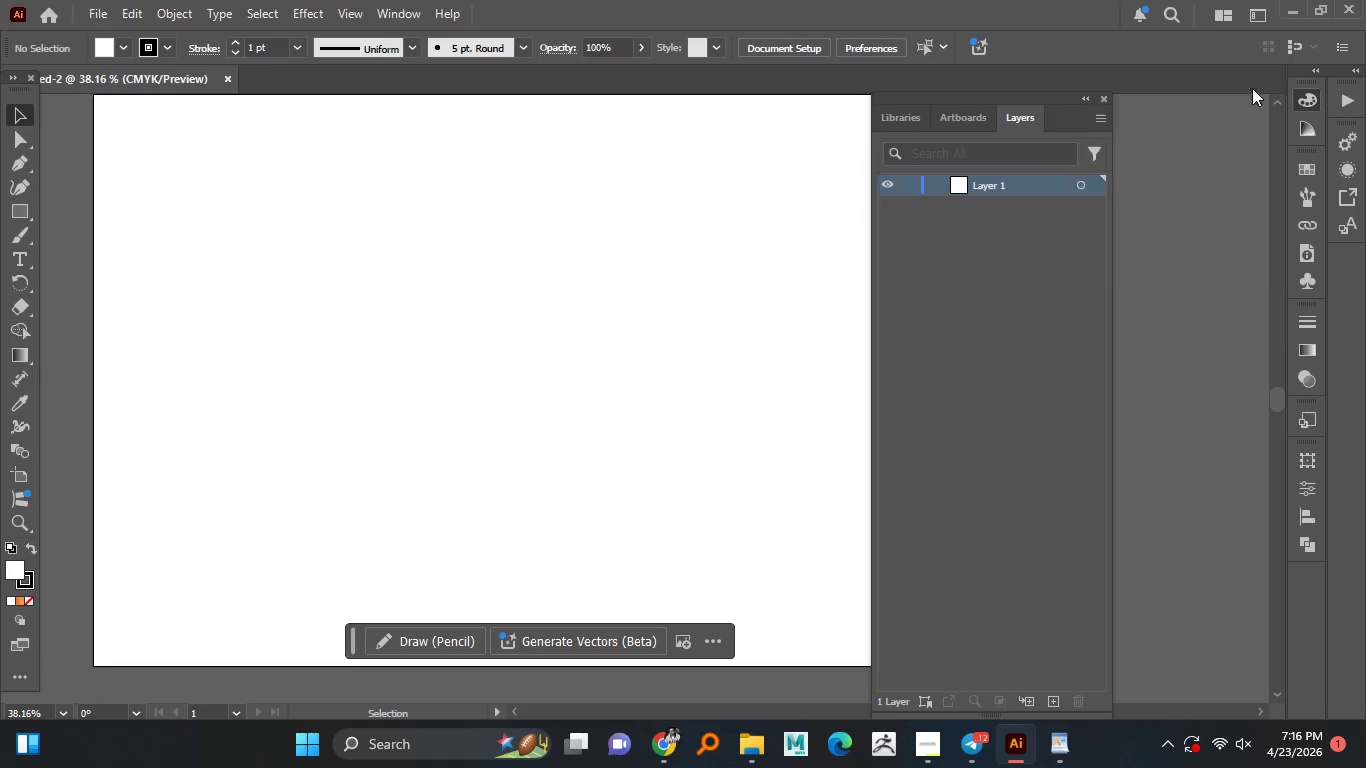 
left_click([1252, 88])
 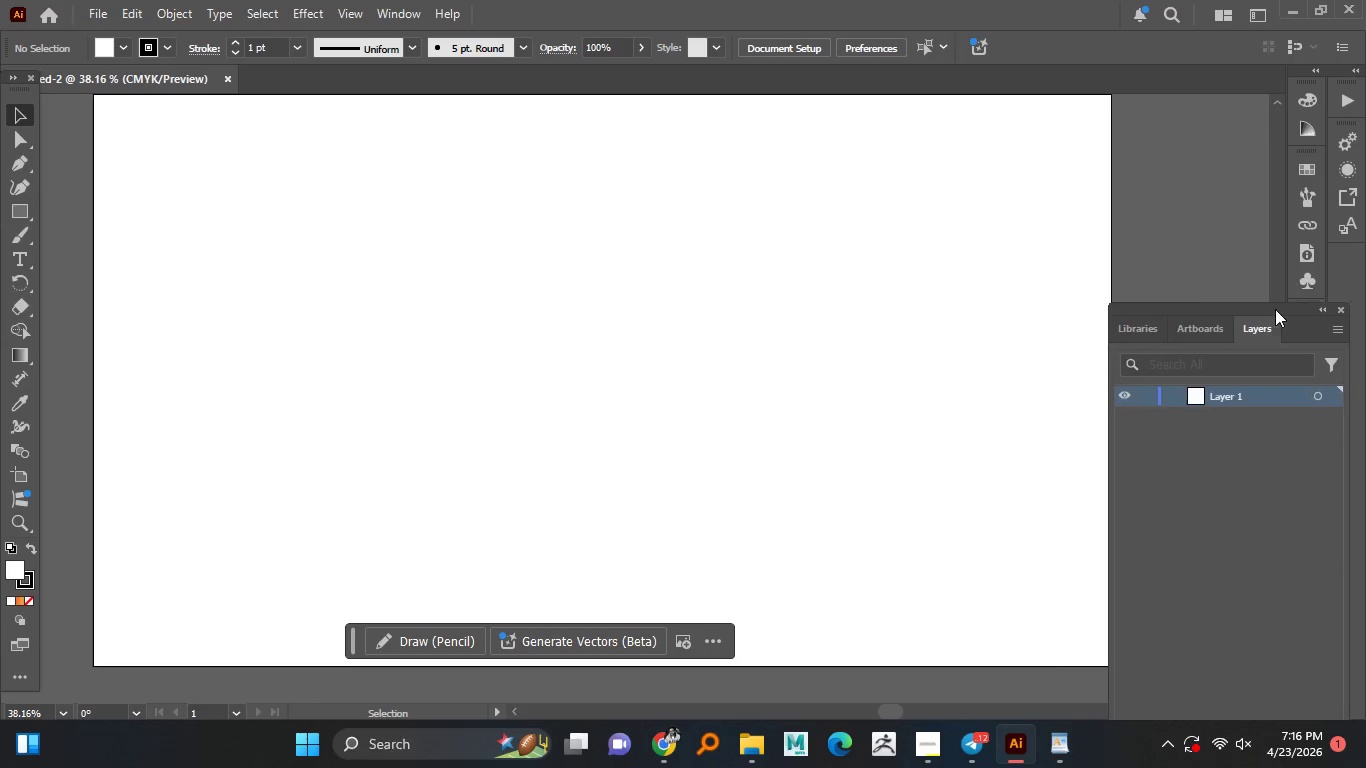 
left_click_drag(start_coordinate=[1025, 98], to_coordinate=[1343, 252])
 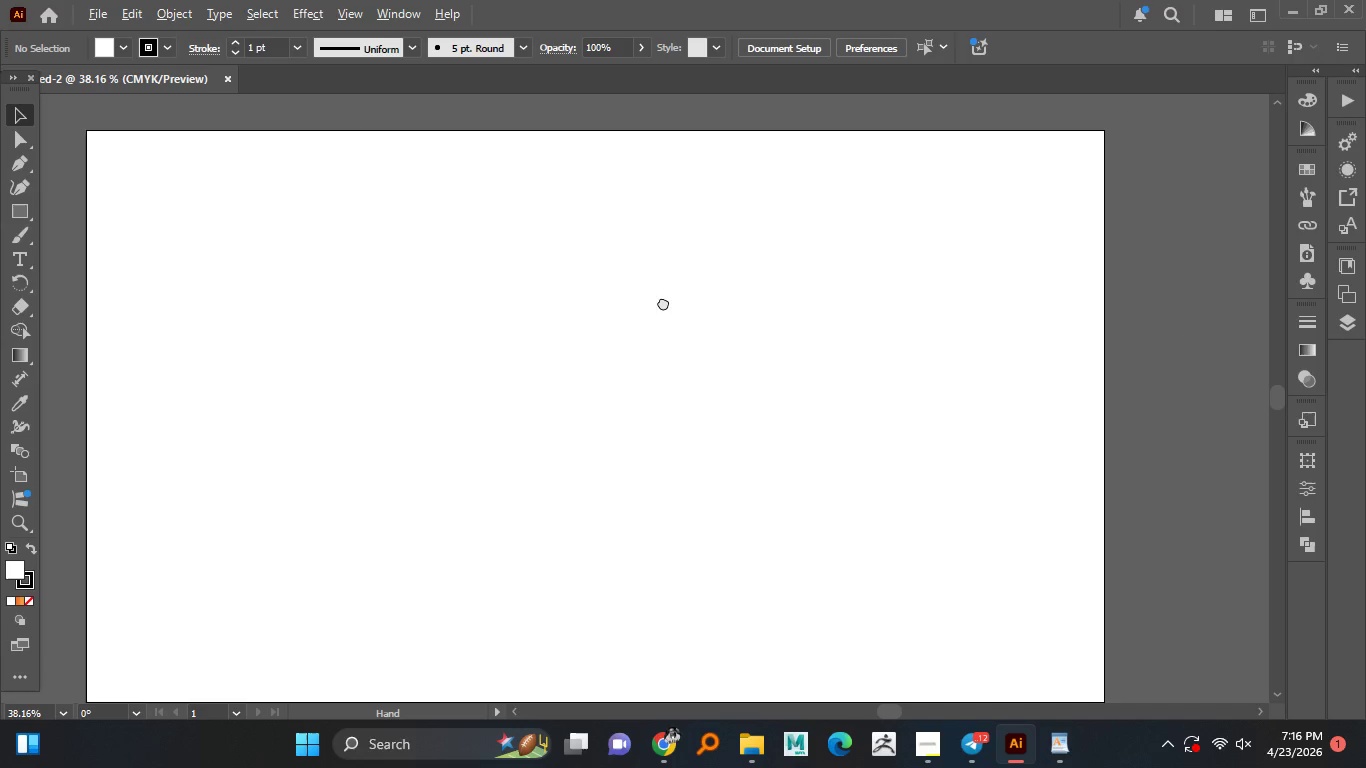 
hold_key(key=AltLeft, duration=1.52)
 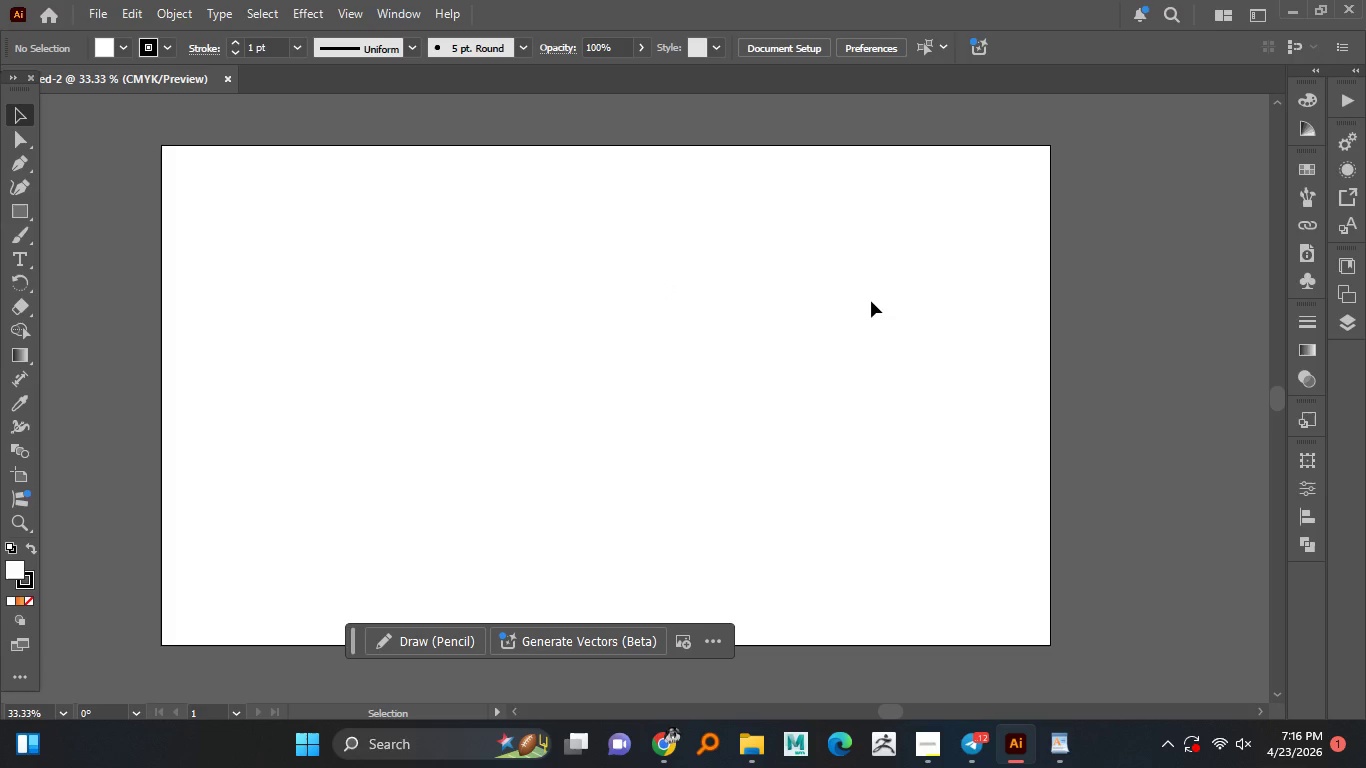 
key(Alt+AltLeft)
 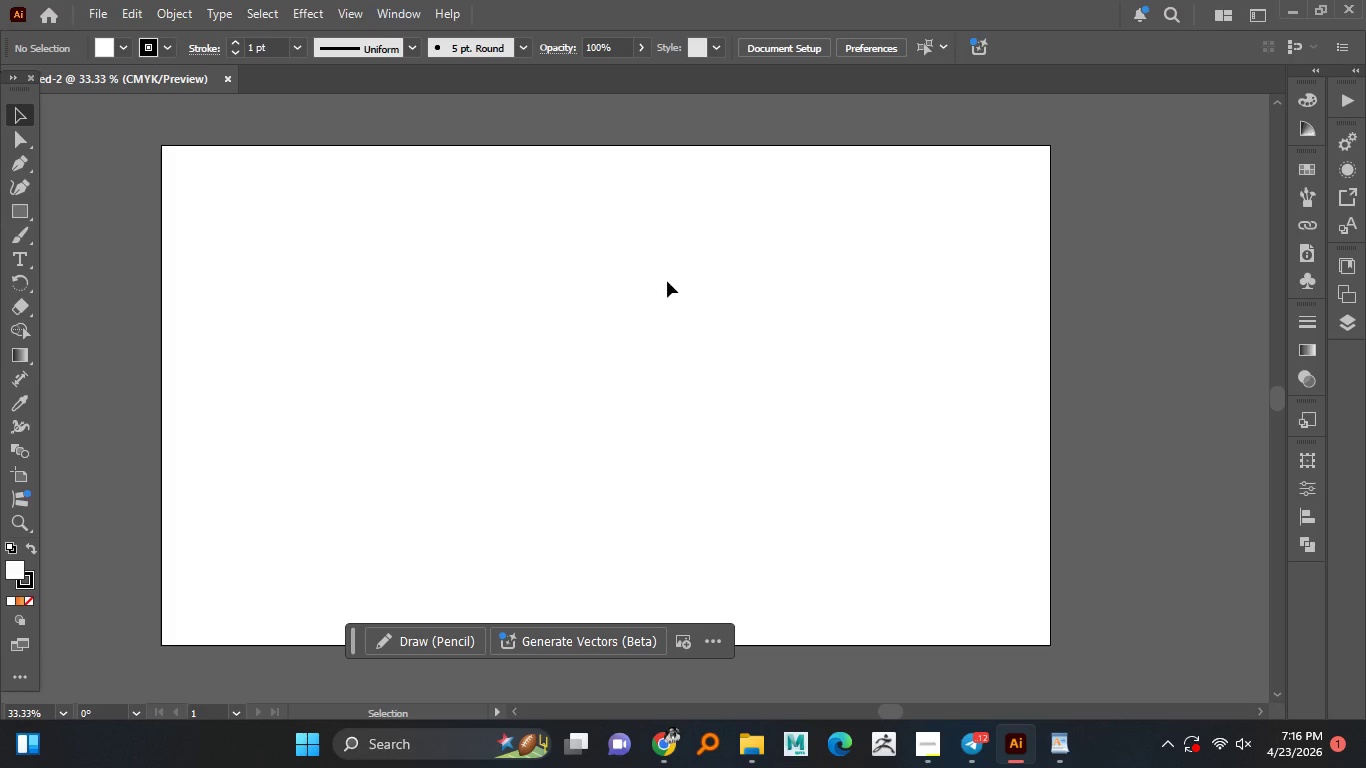 
key(Alt+AltLeft)
 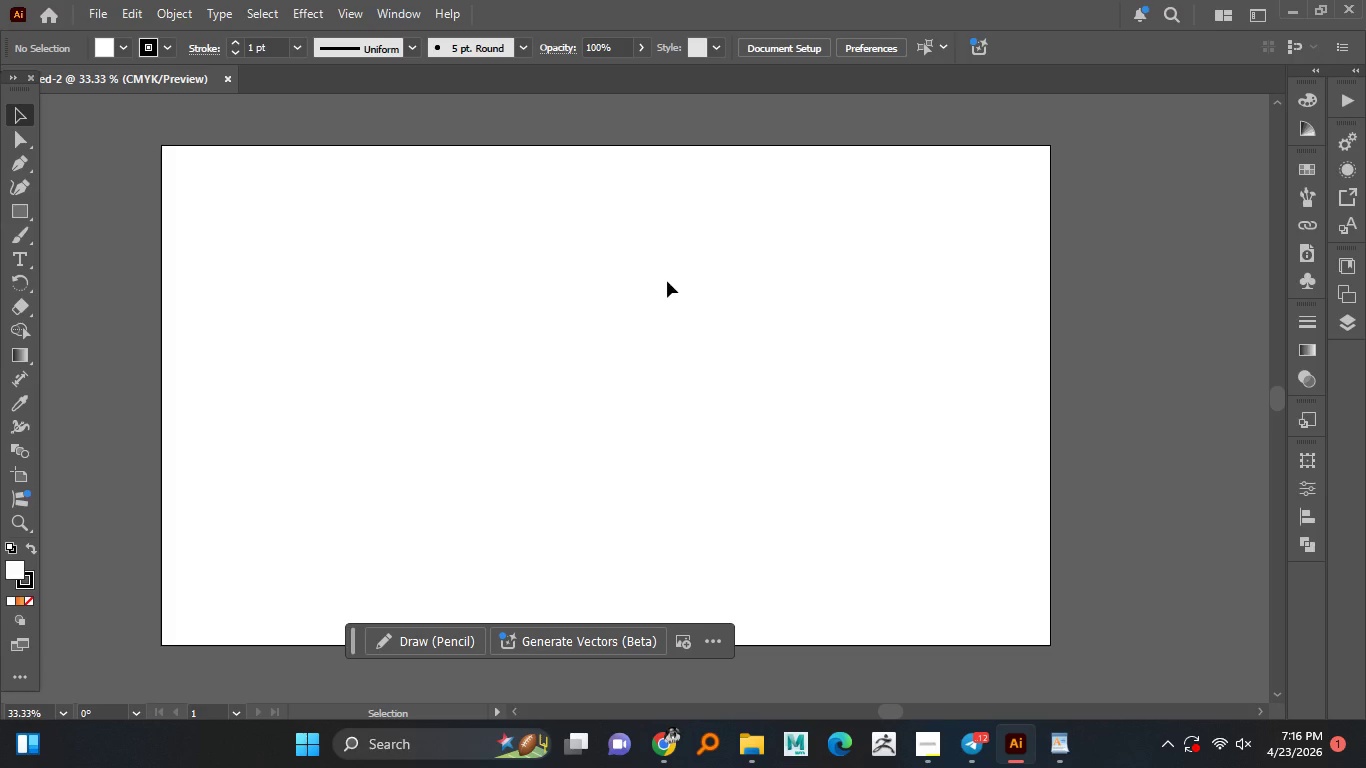 
key(Alt+AltLeft)
 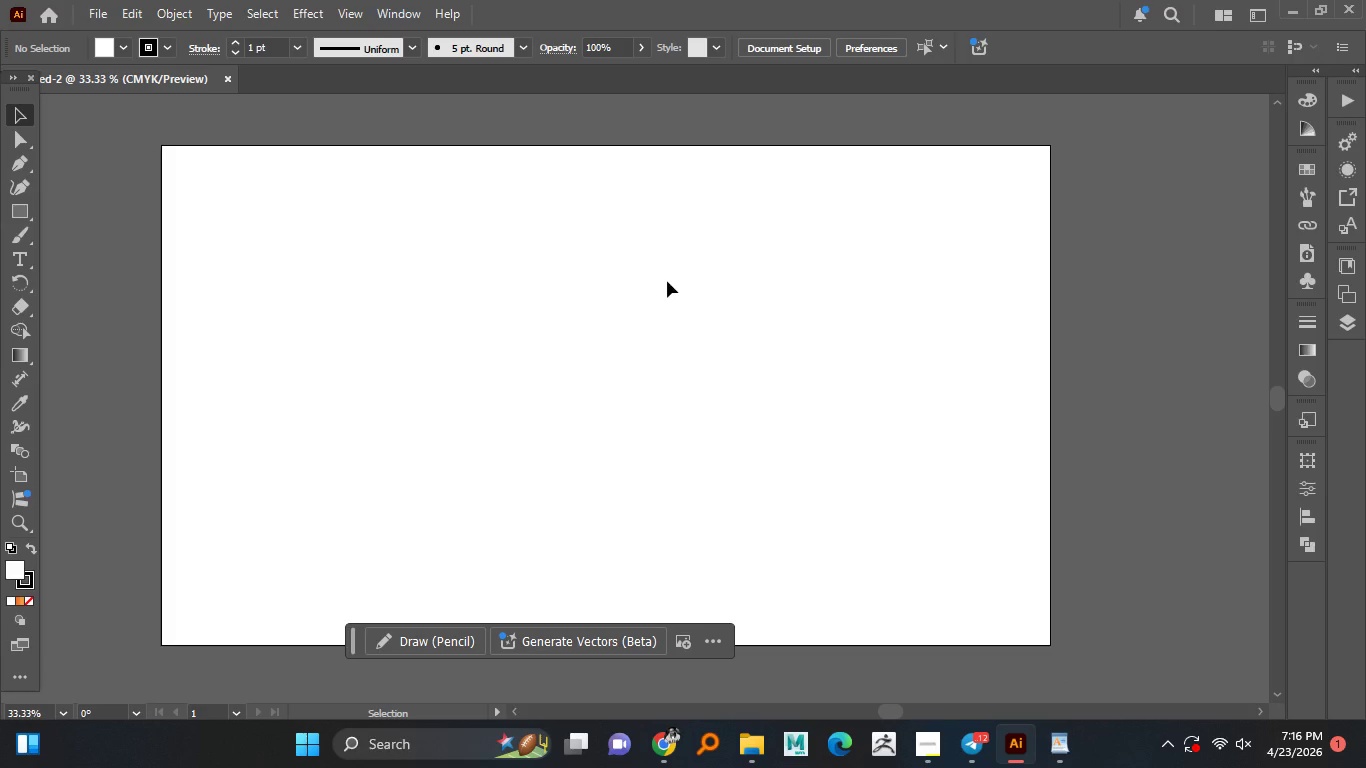 
scroll: coordinate [665, 290], scroll_direction: none, amount: 0.0
 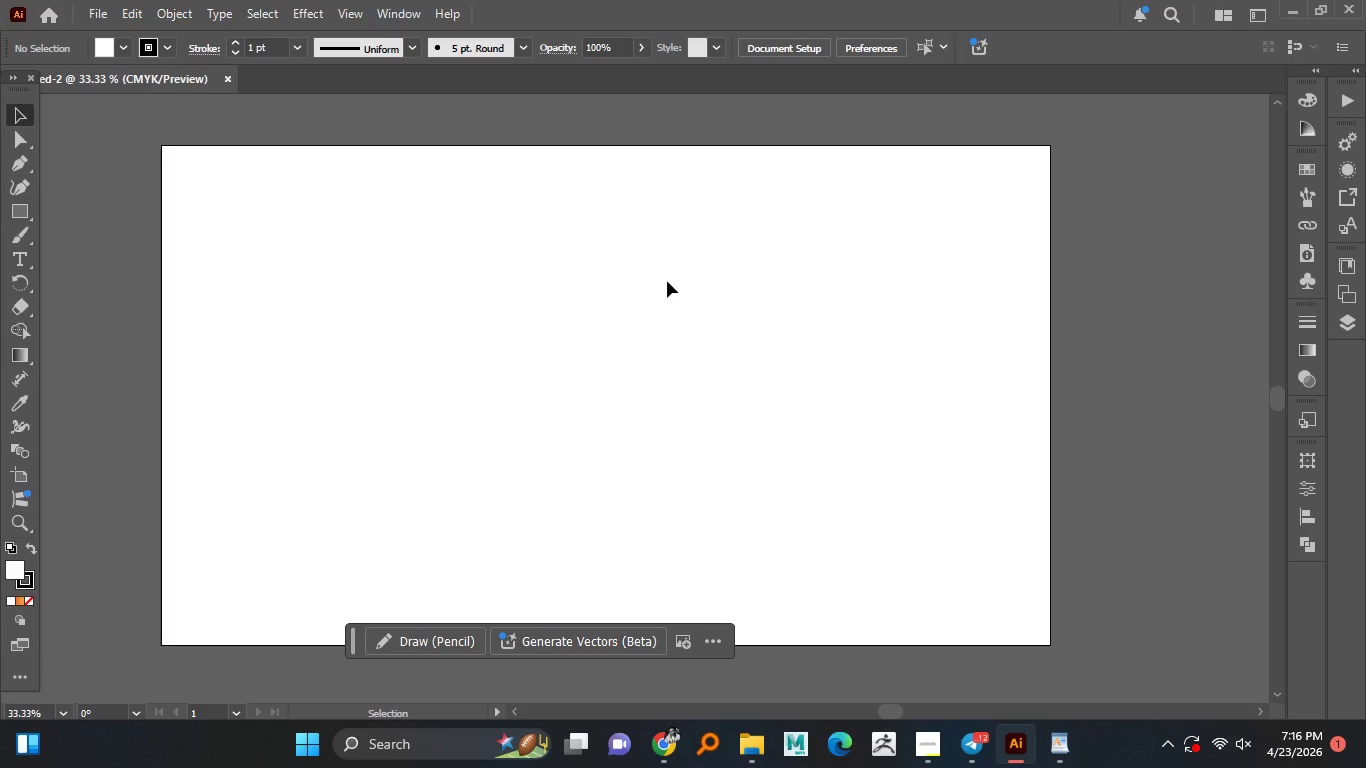 
key(Alt+AltLeft)
 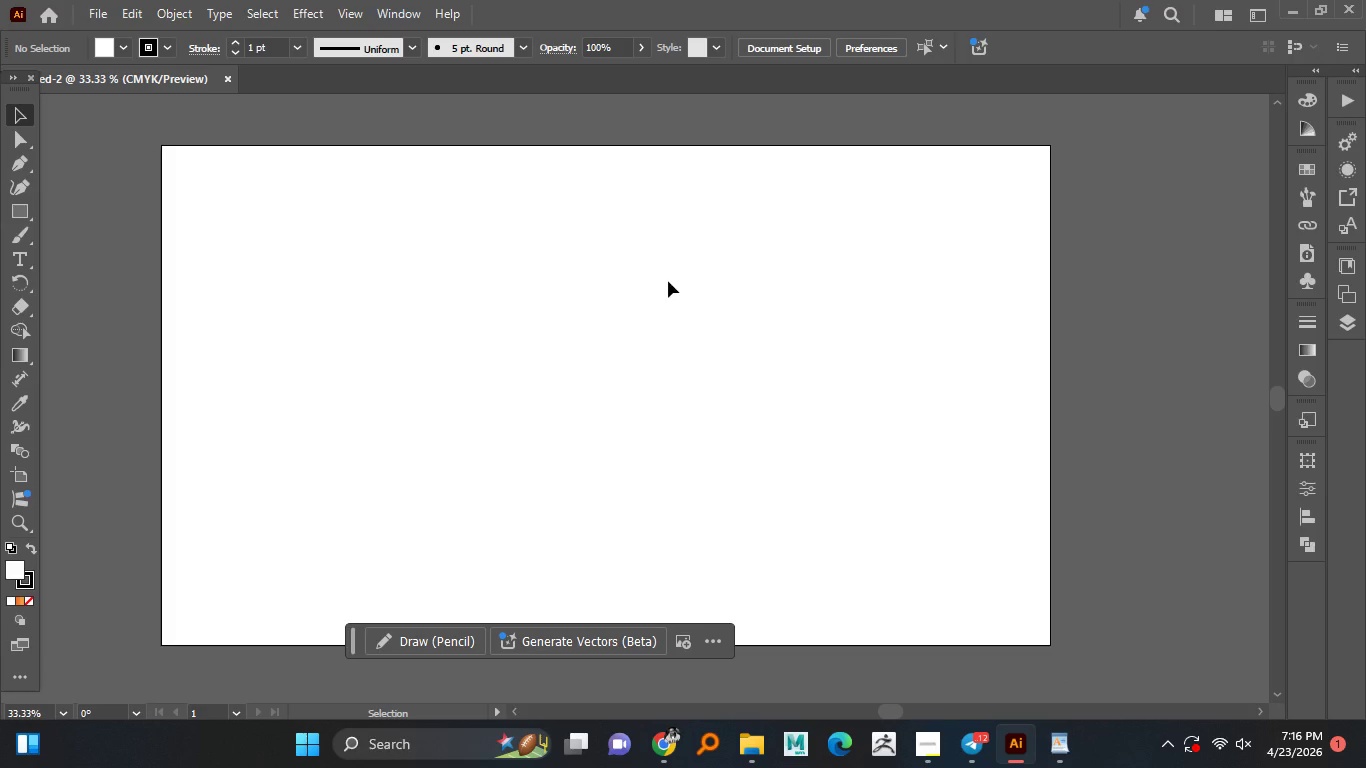 
key(Alt+AltLeft)
 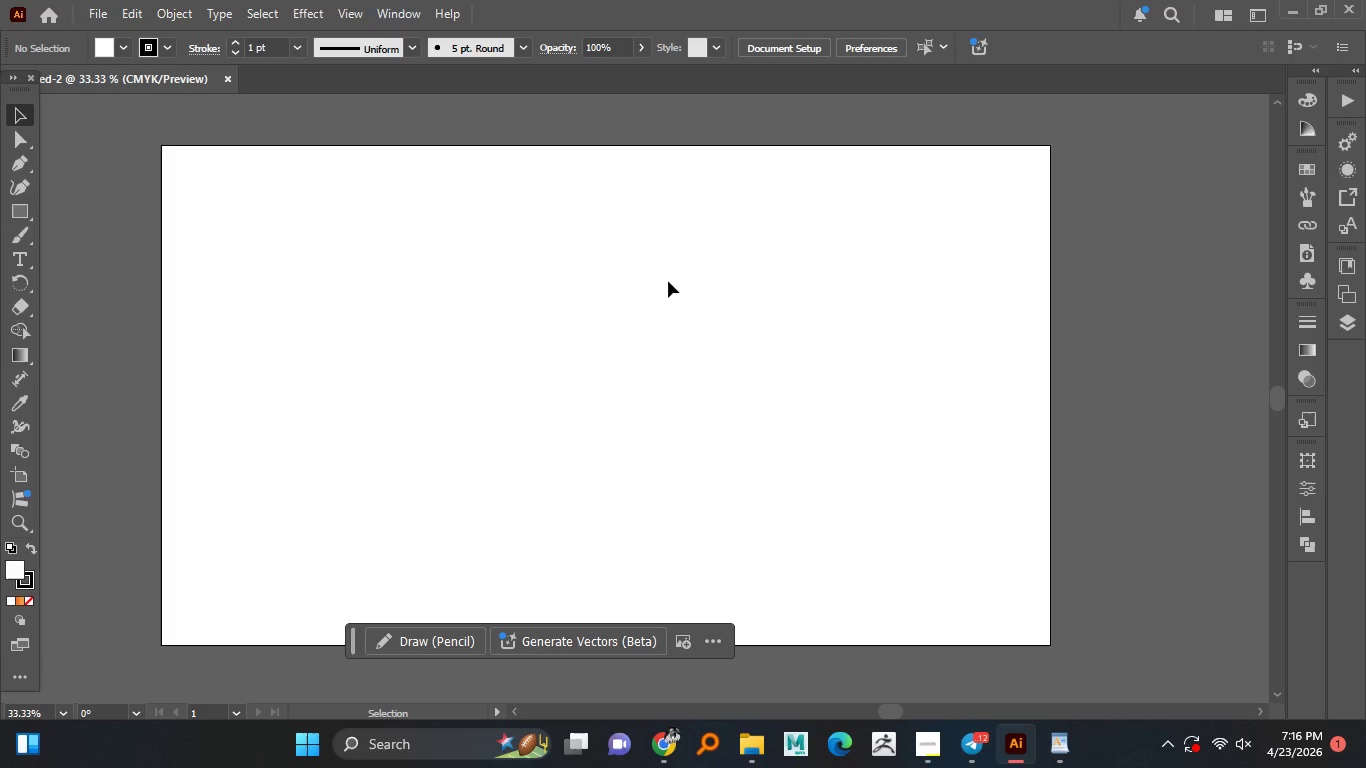 
key(Alt+AltLeft)
 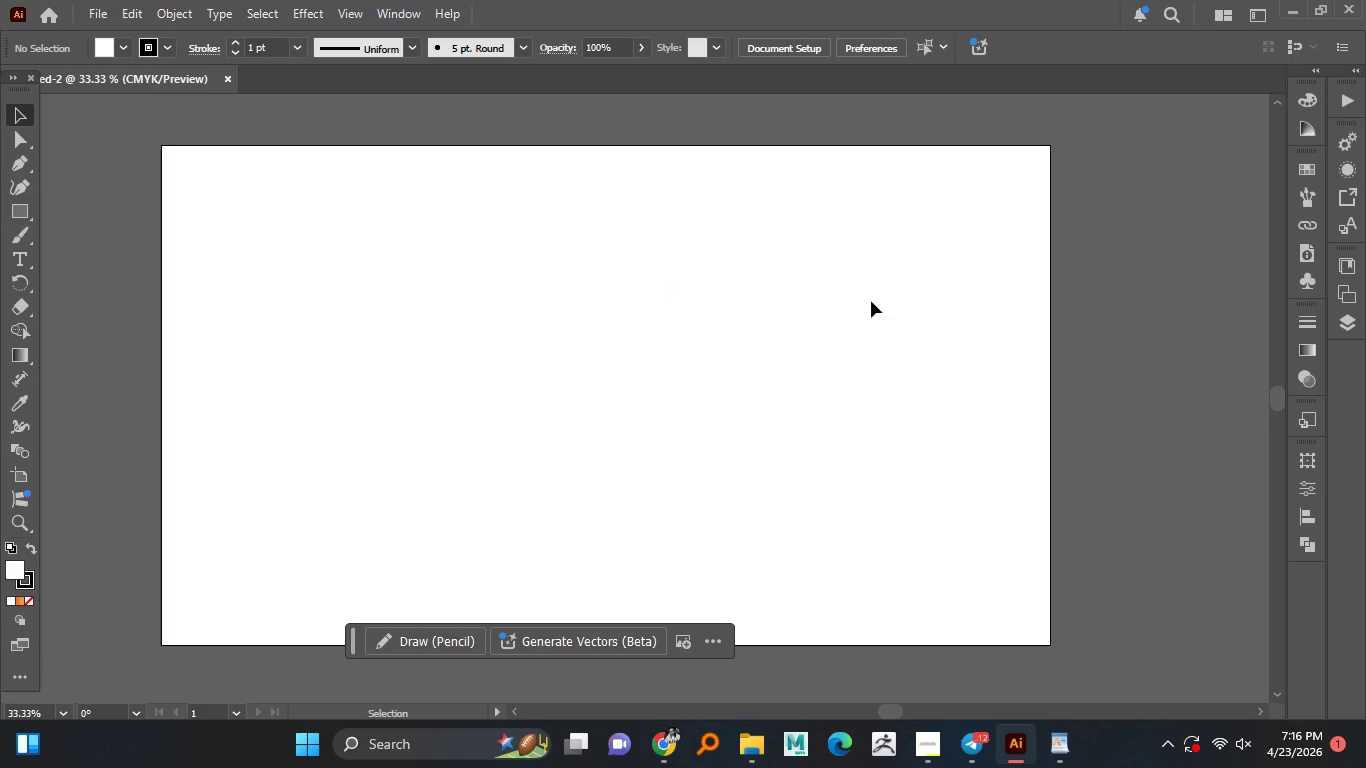 
wait(9.95)
 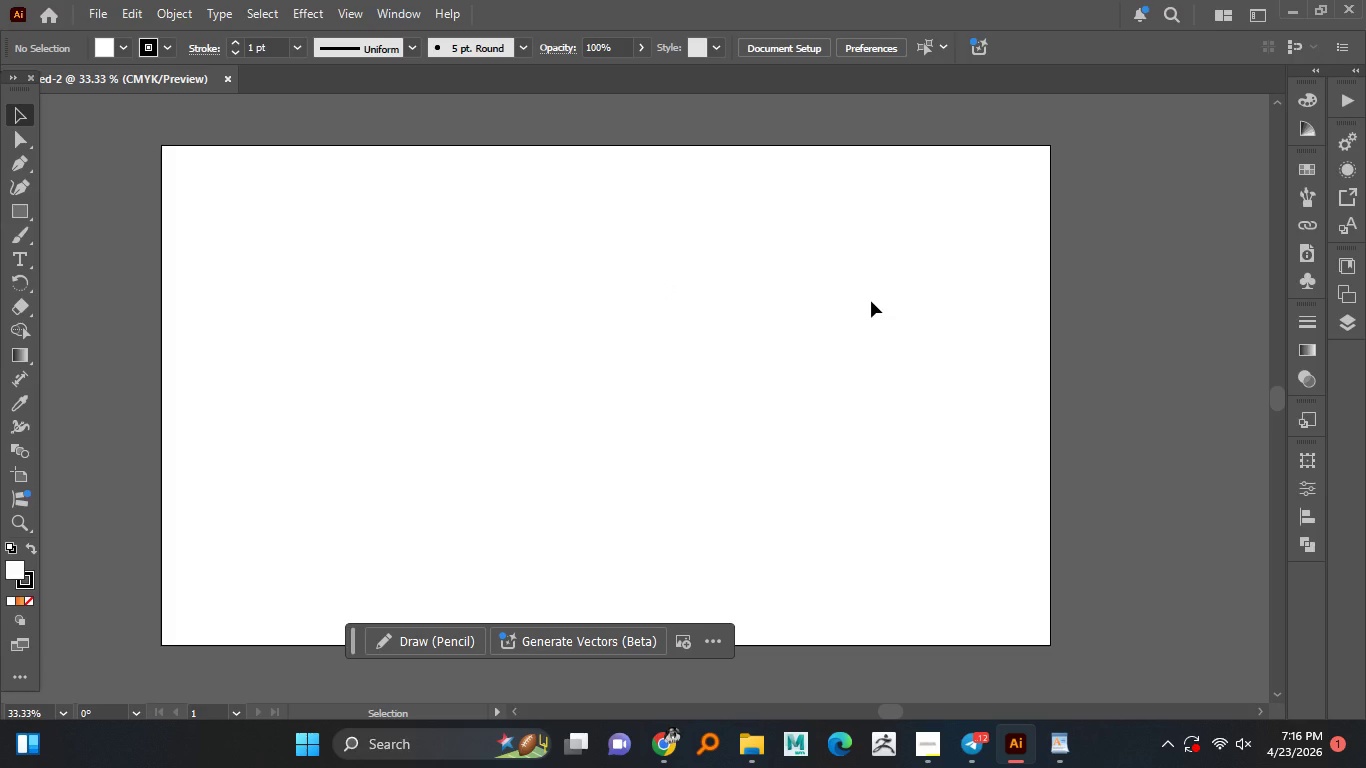 
double_click([23, 214])
 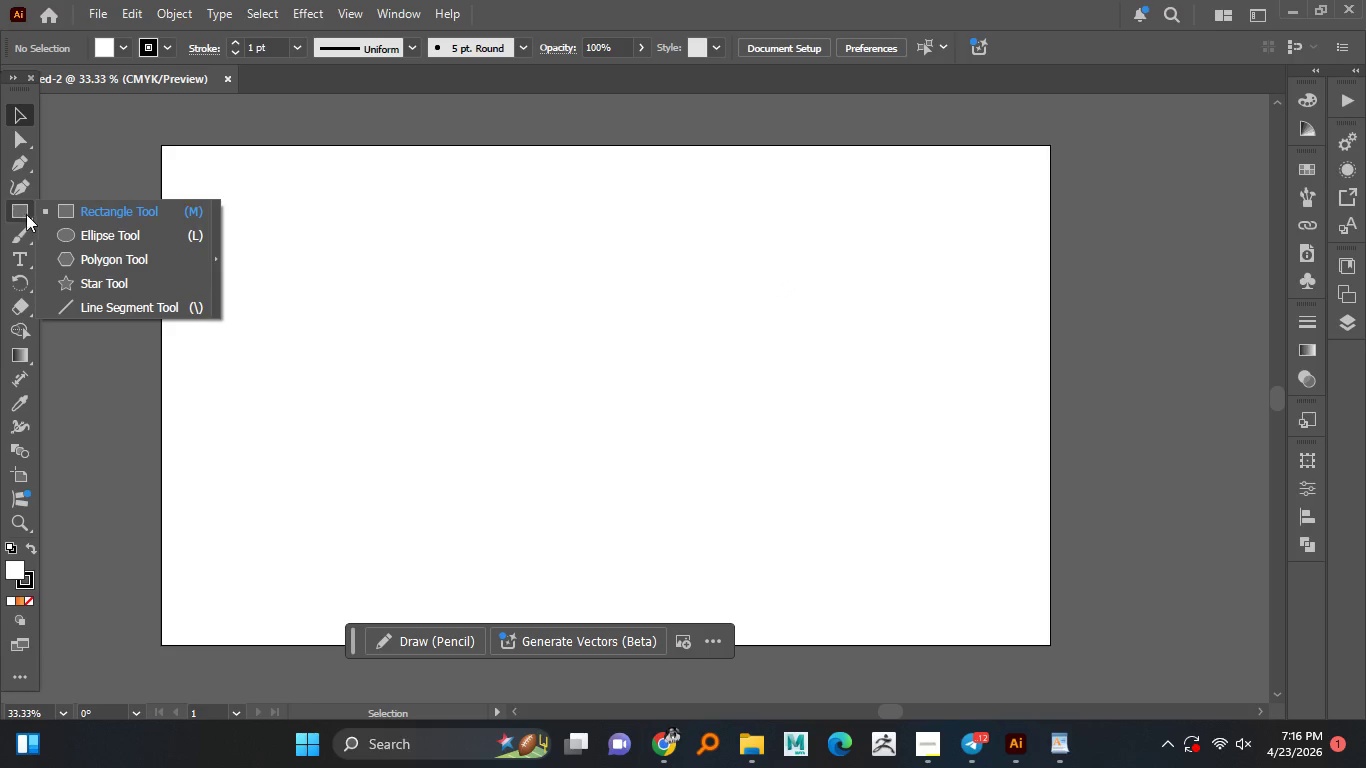 
right_click([23, 214])
 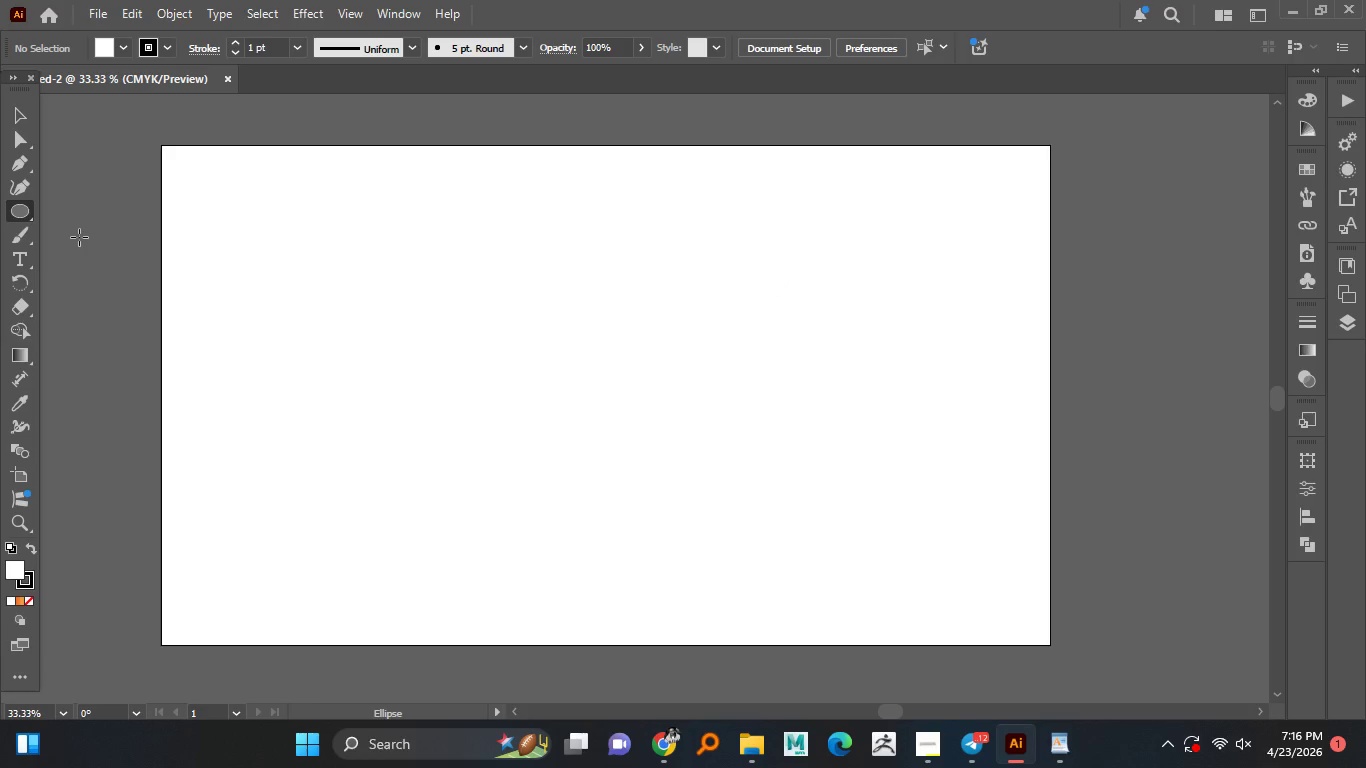 
left_click([78, 237])
 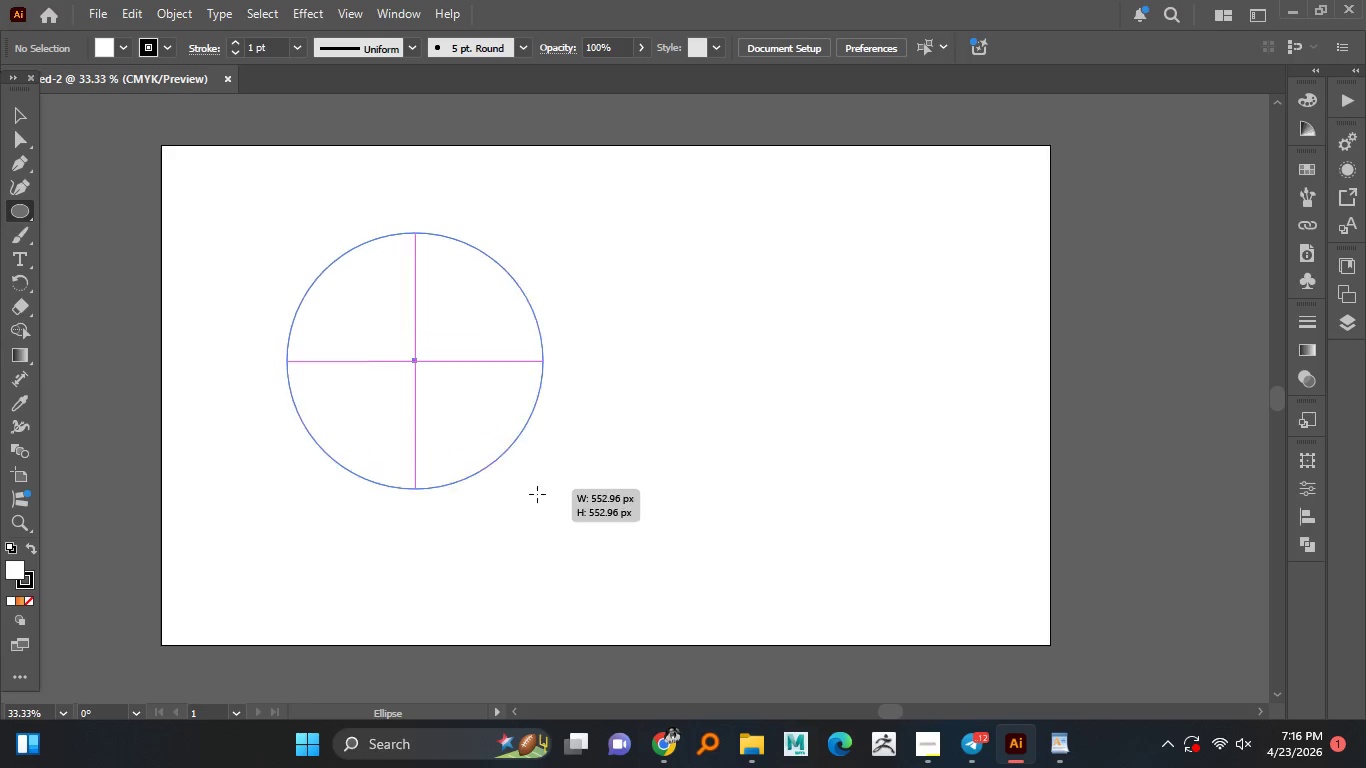 
hold_key(key=ShiftLeft, duration=1.53)
left_click_drag(start_coordinate=[287, 233], to_coordinate=[551, 502])
 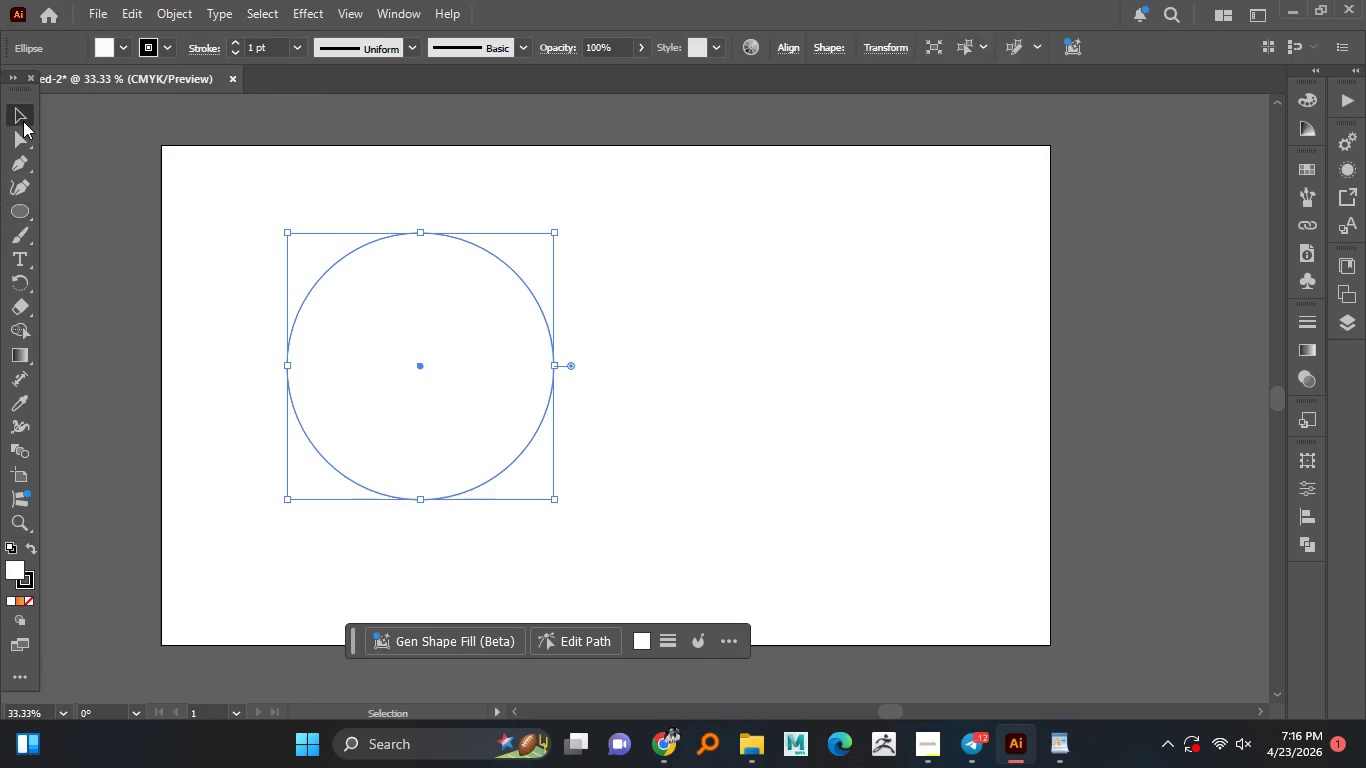 
hold_key(key=ShiftLeft, duration=1.48)
 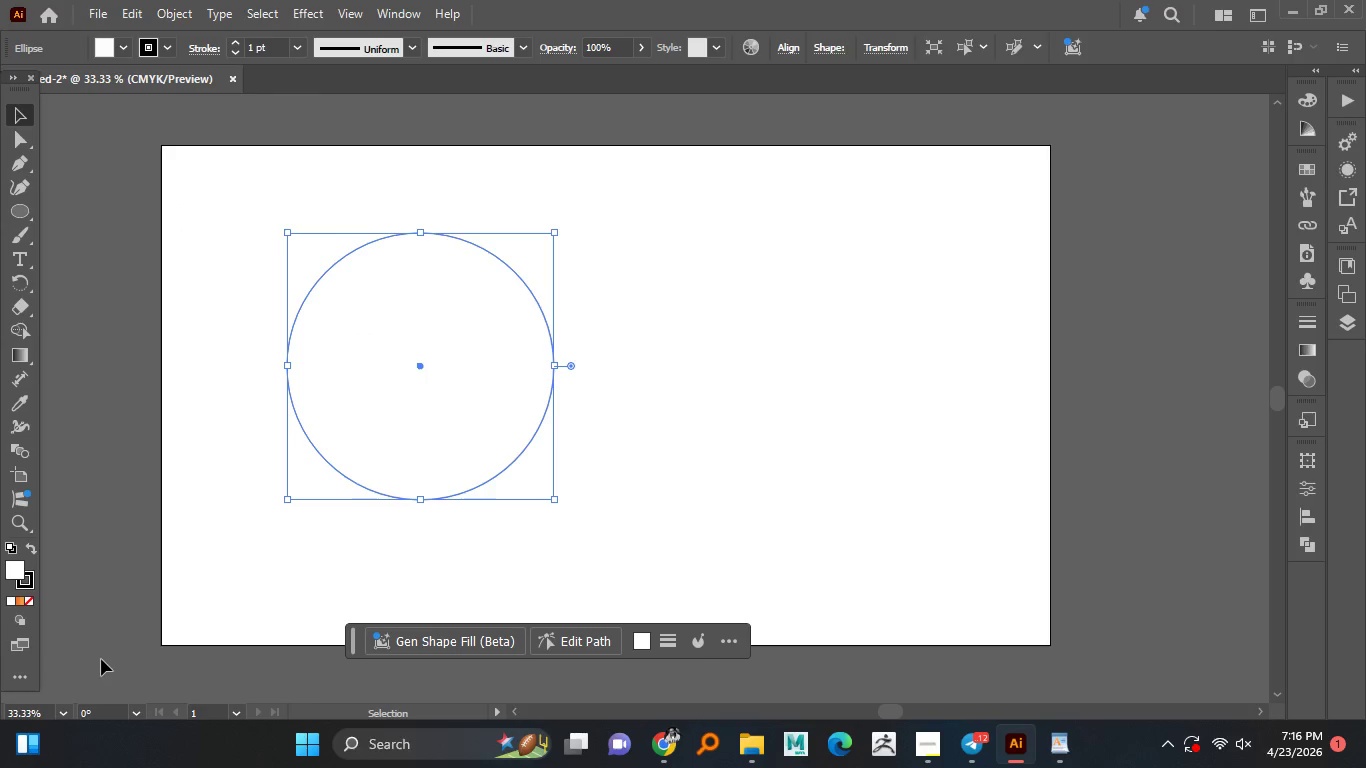 
left_click([23, 121])
 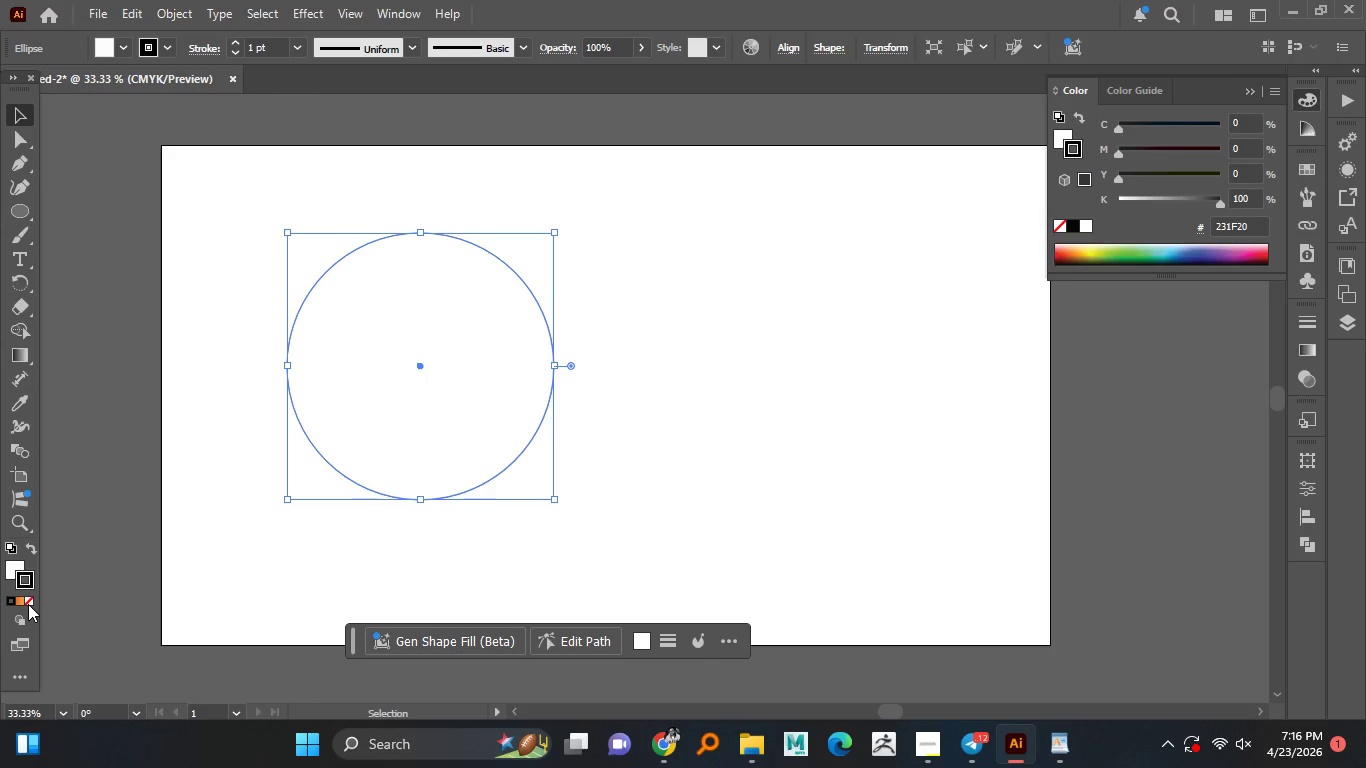 
left_click([31, 589])
 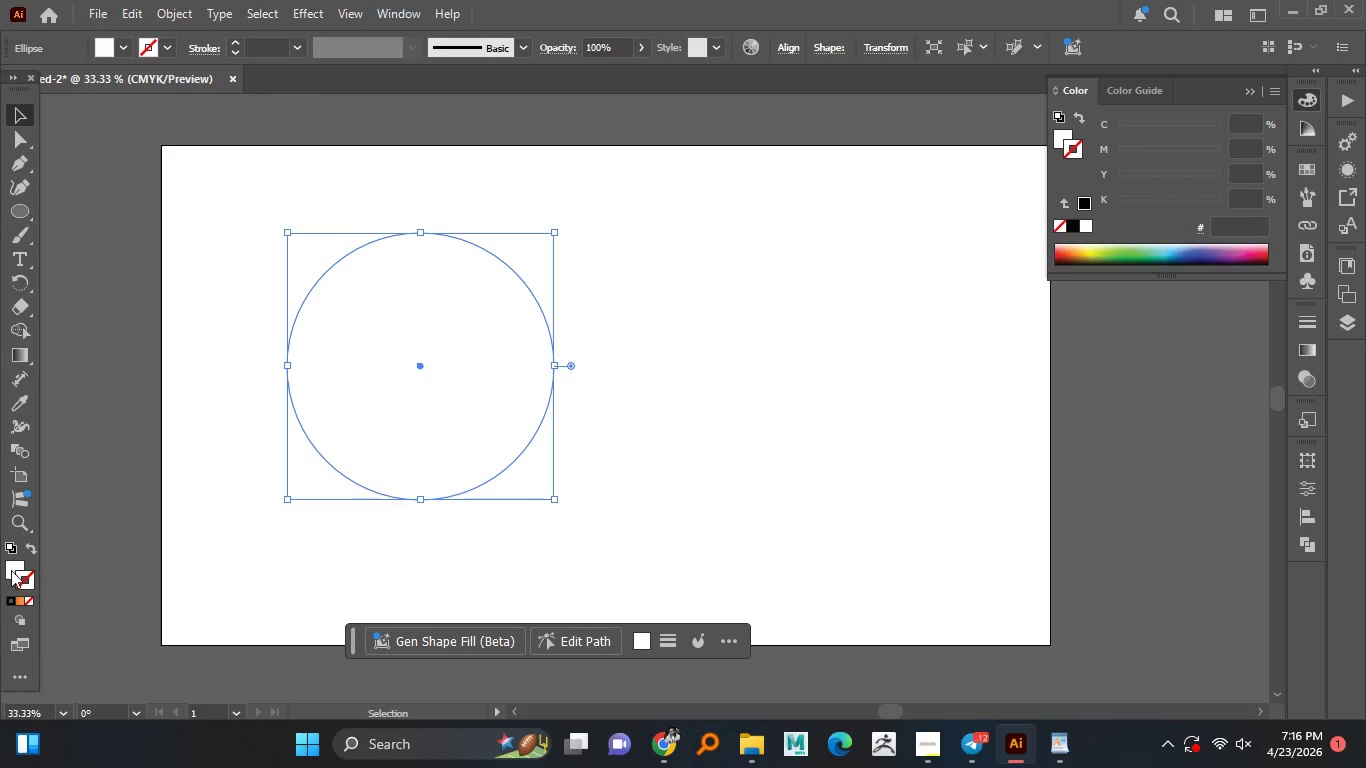 
left_click([28, 604])
 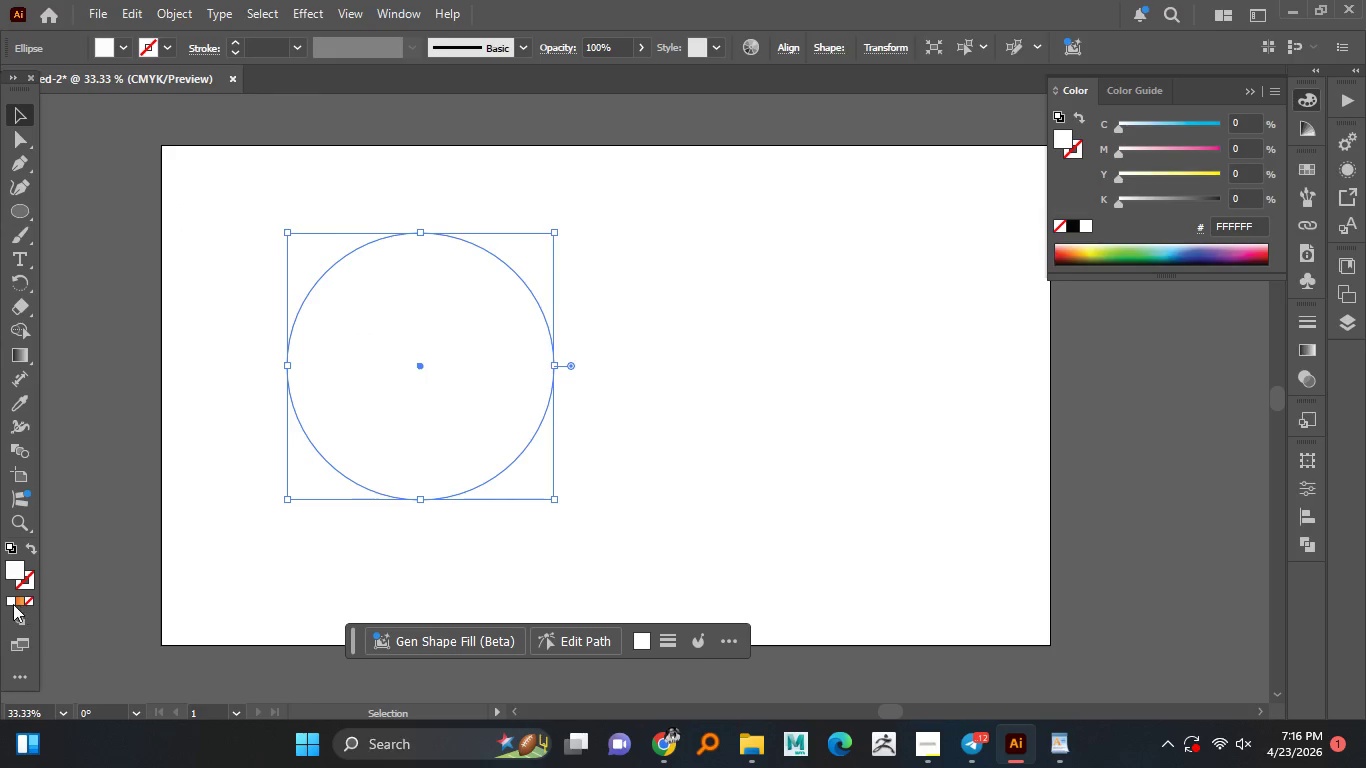 
left_click([11, 570])
 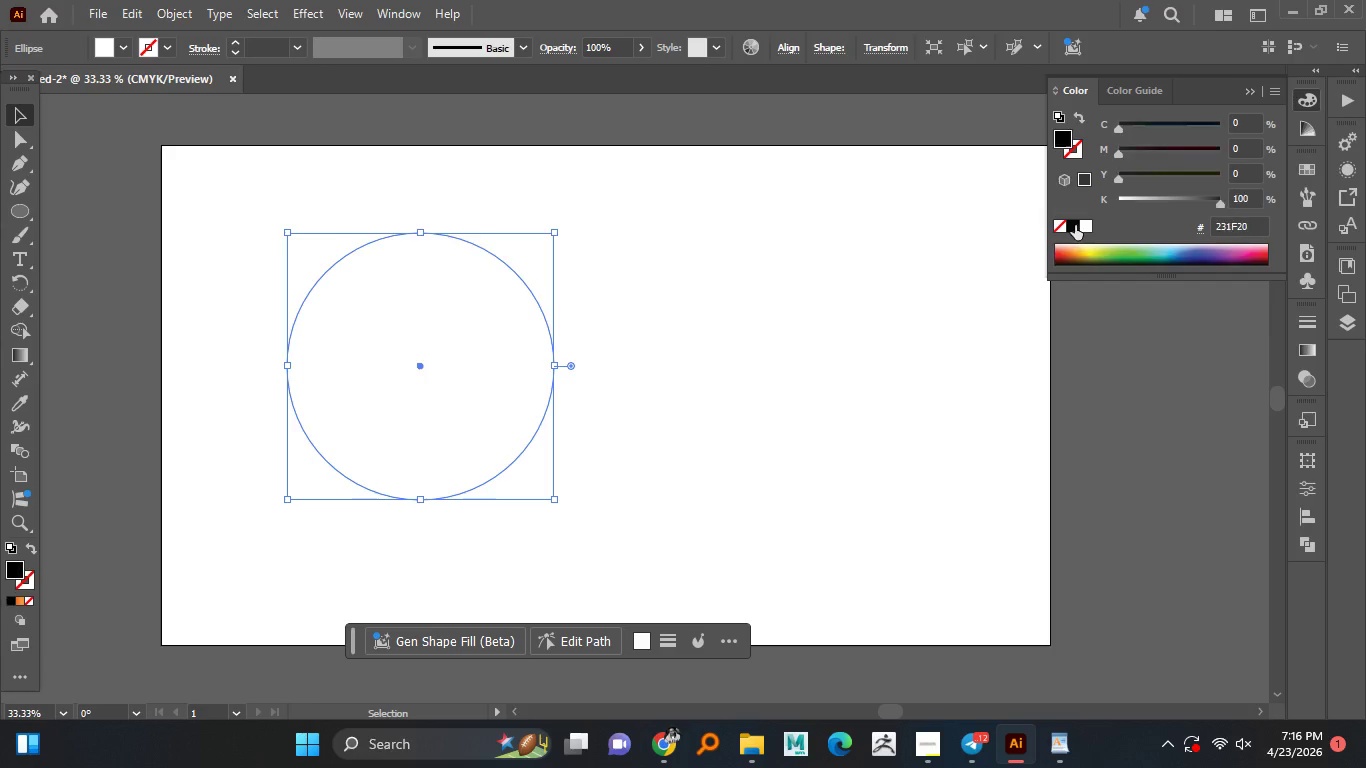 
left_click([1077, 226])
 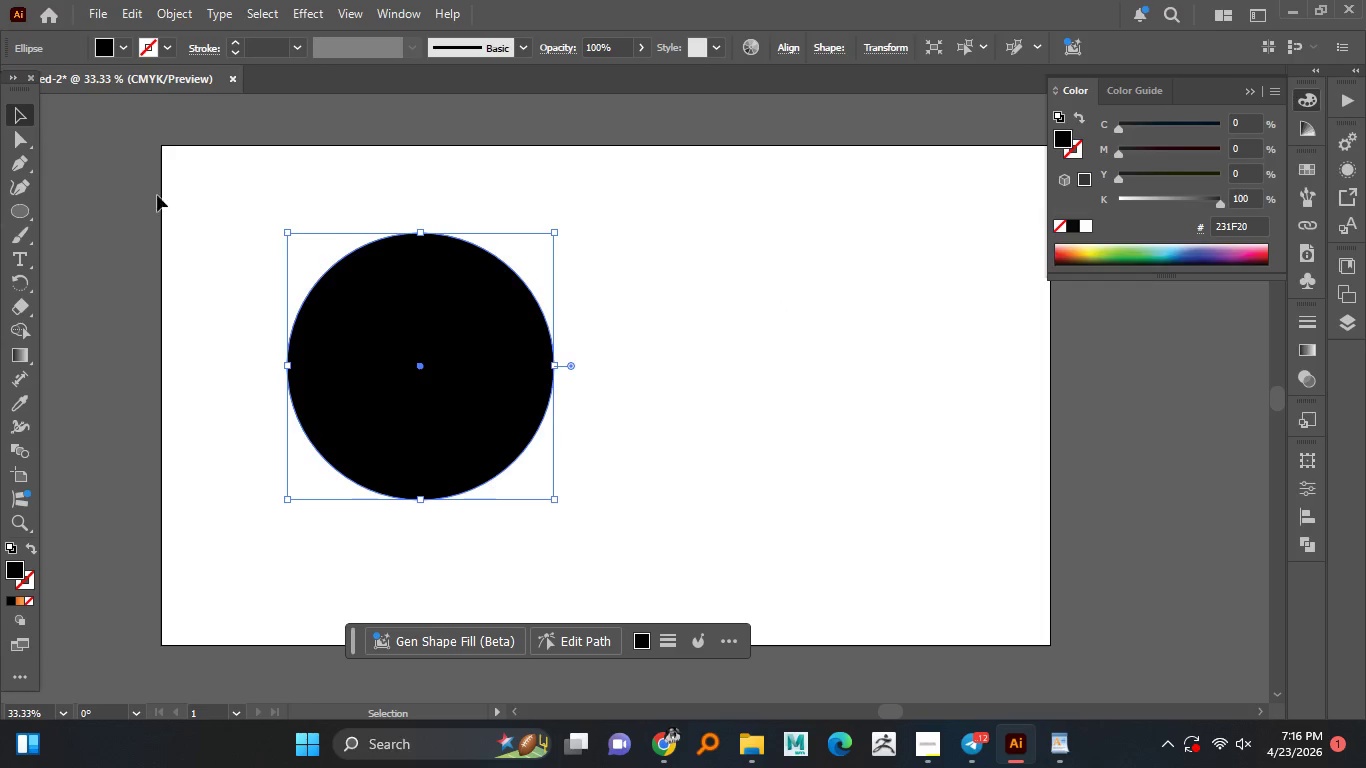 
left_click([22, 118])
 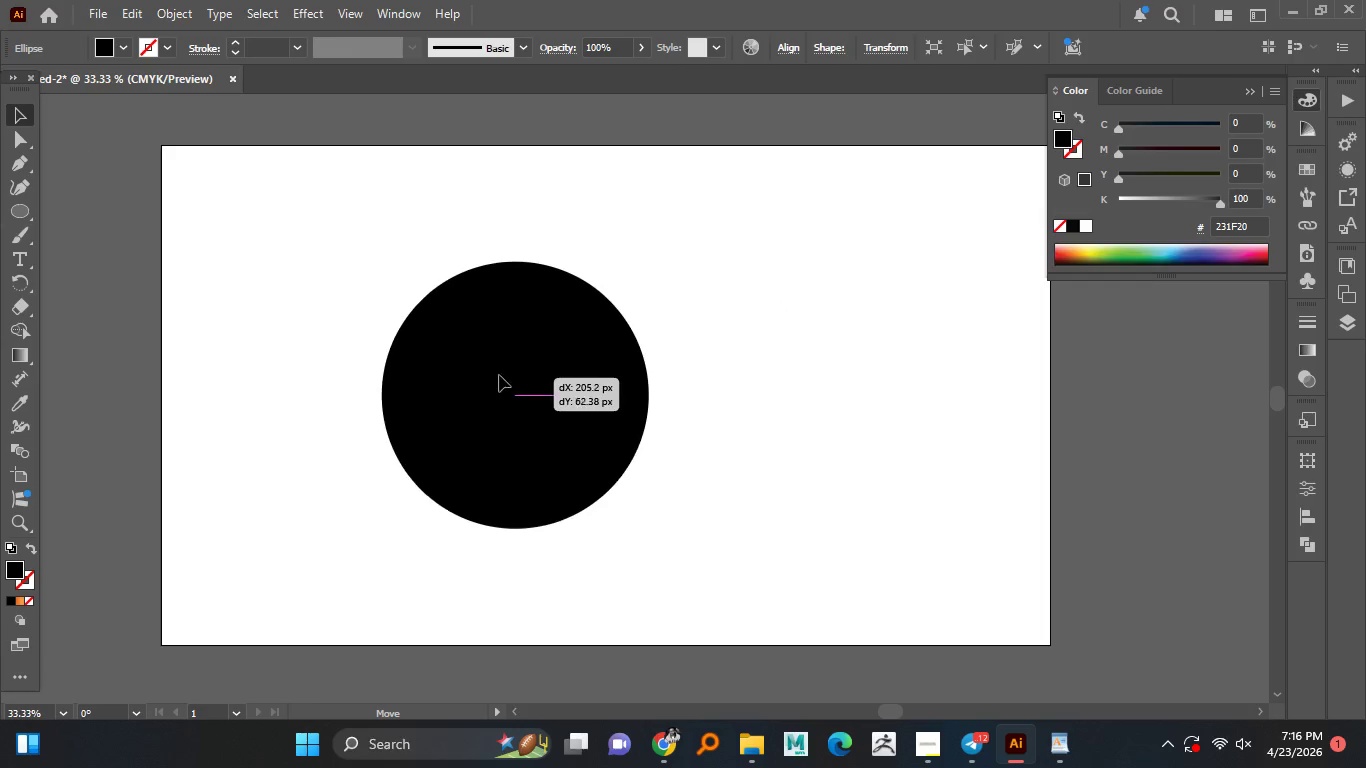 
left_click_drag(start_coordinate=[419, 349], to_coordinate=[495, 374])
 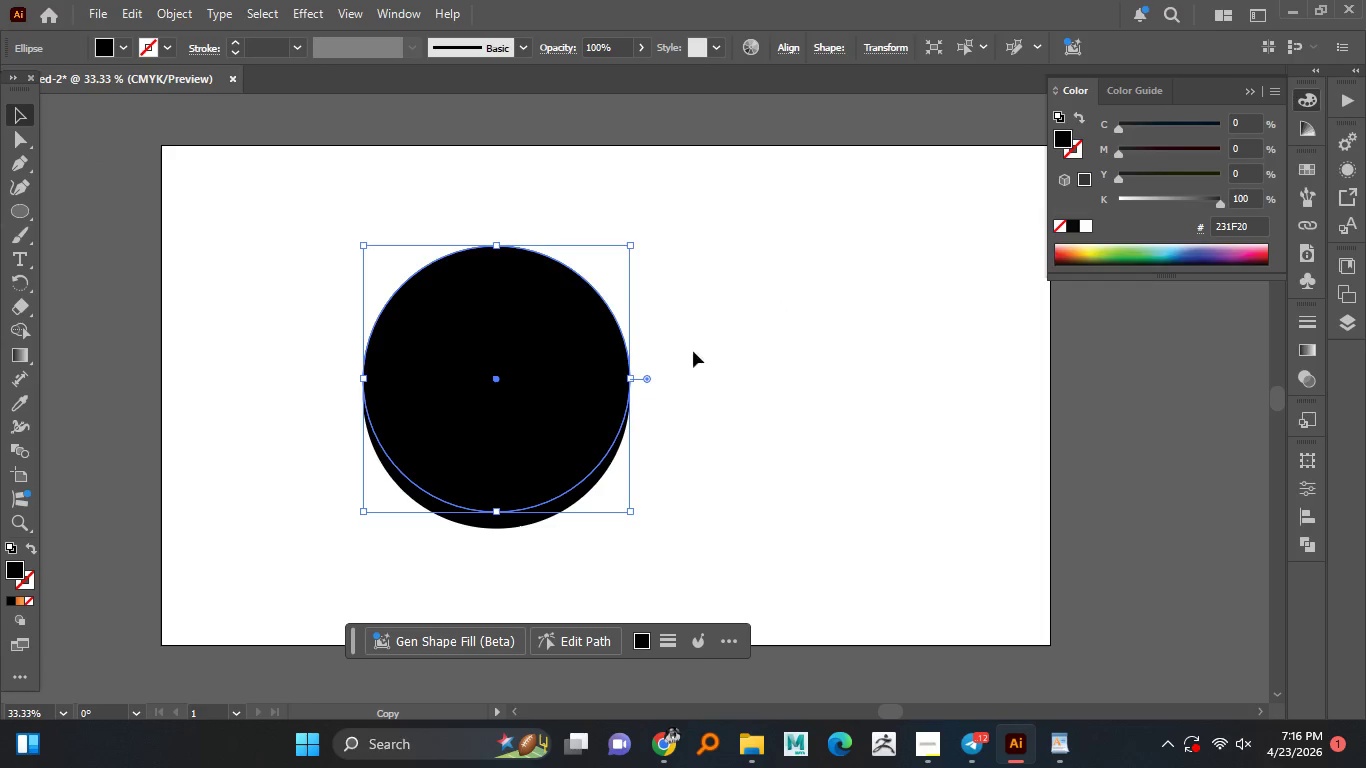 
hold_key(key=AltLeft, duration=1.0)
left_click_drag(start_coordinate=[521, 415], to_coordinate=[522, 399])
 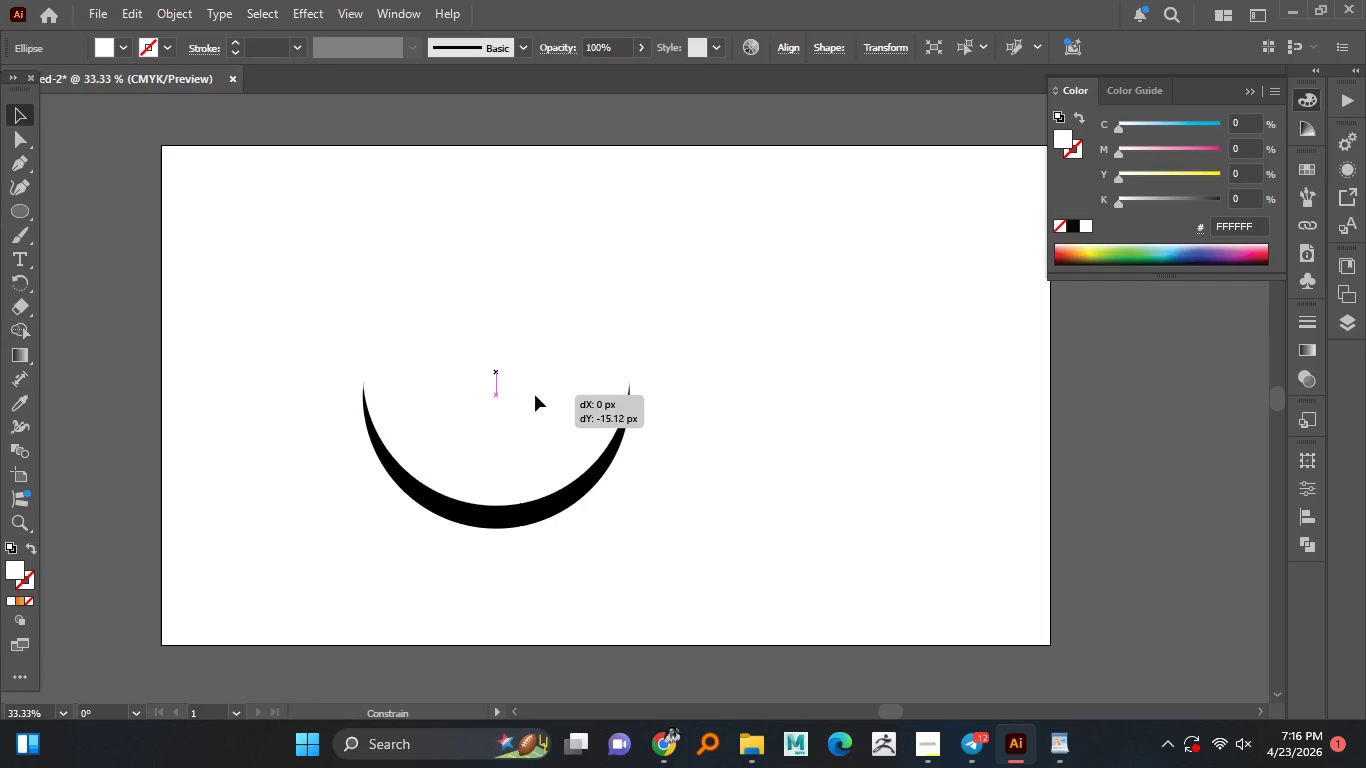 
left_click_drag(start_coordinate=[536, 402], to_coordinate=[538, 396])
 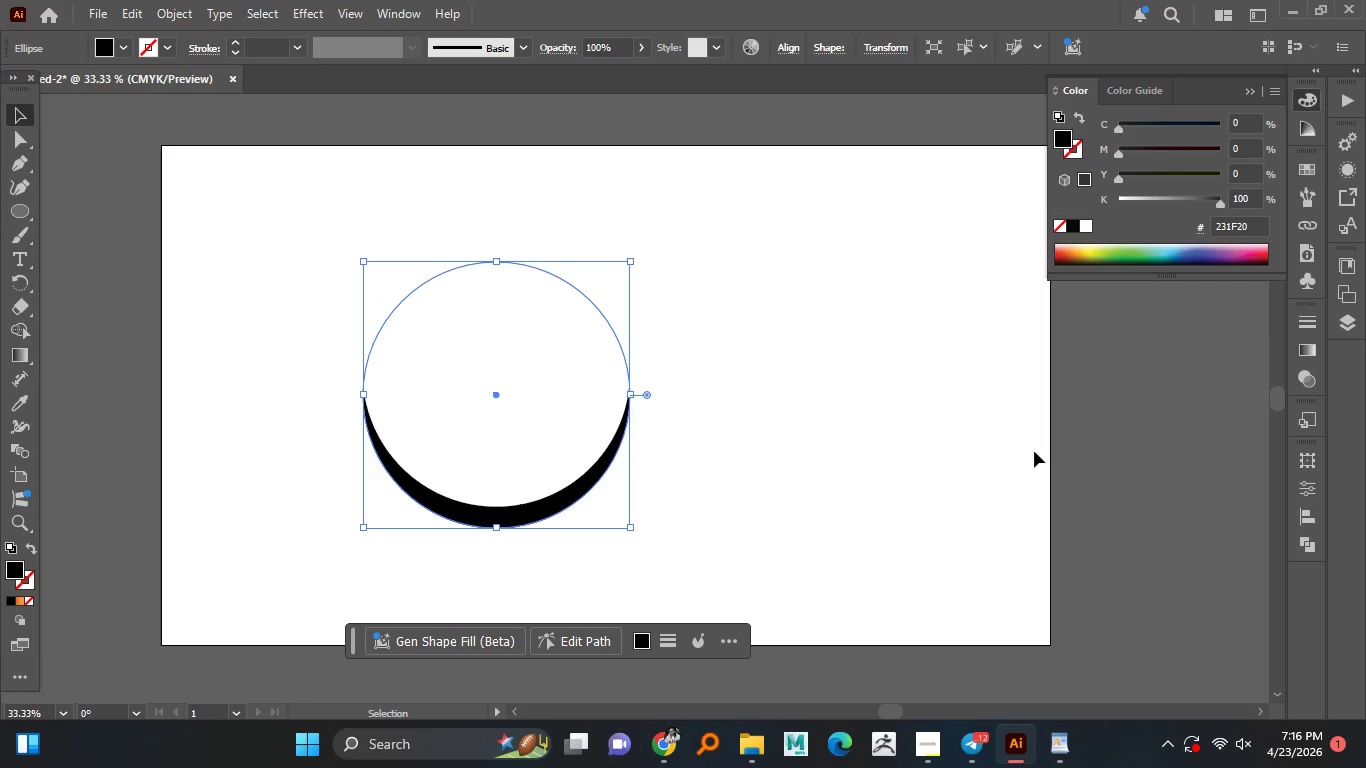 
hold_key(key=ShiftLeft, duration=1.52)
 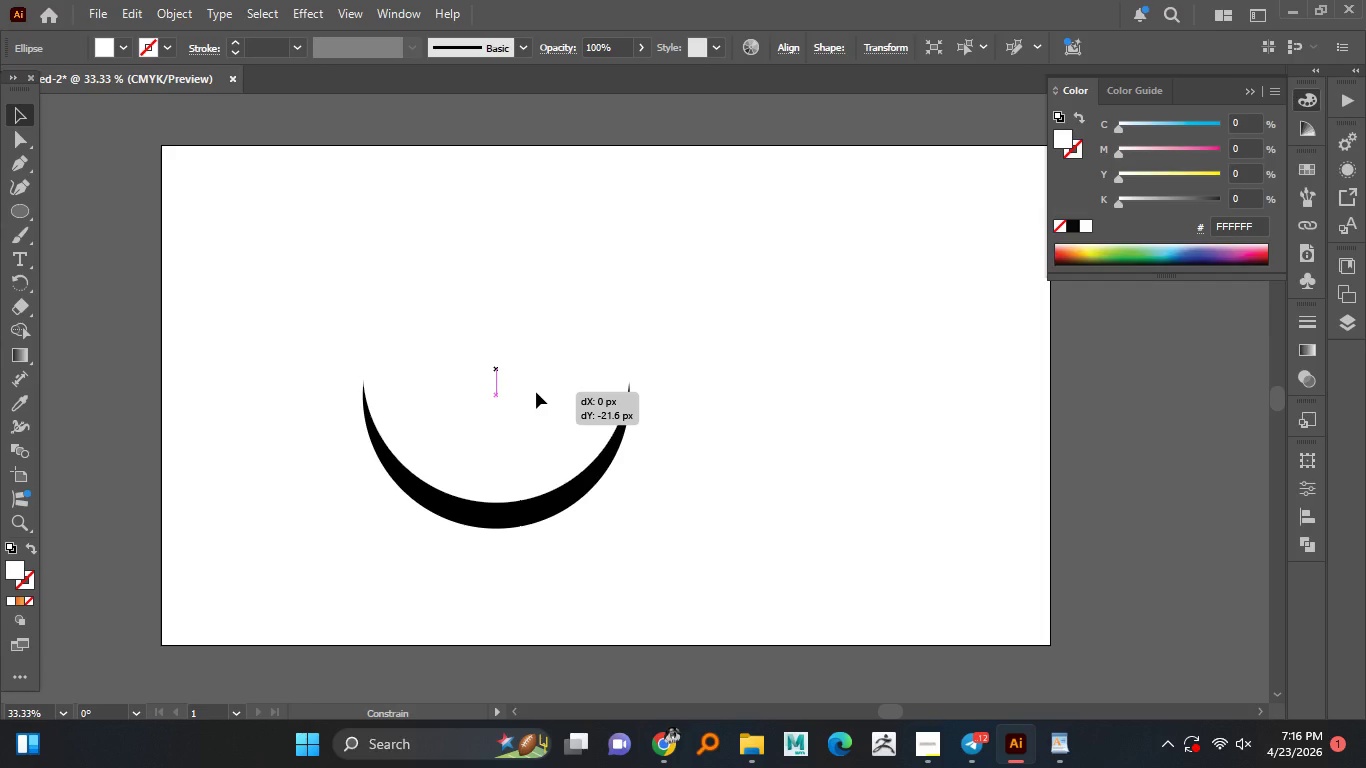 
hold_key(key=ShiftLeft, duration=1.5)
 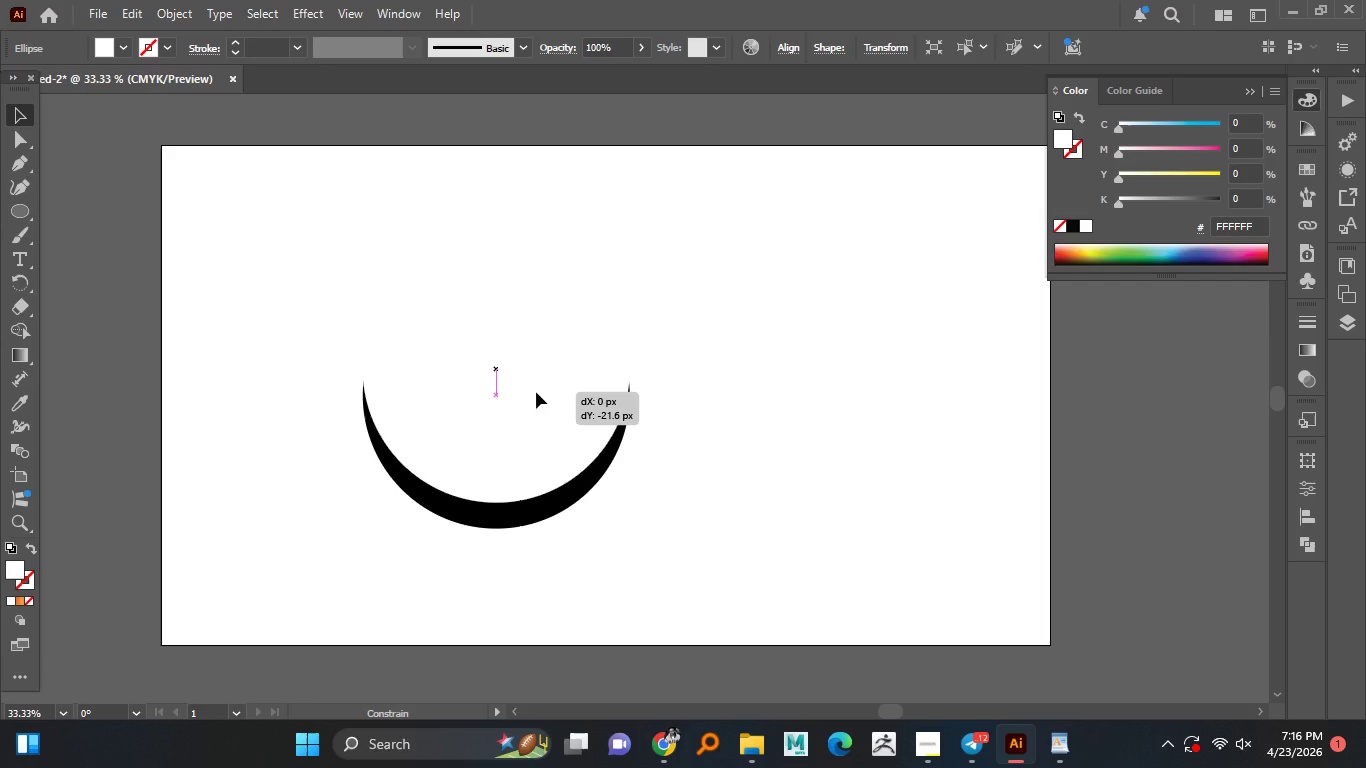 
hold_key(key=ShiftLeft, duration=1.5)
 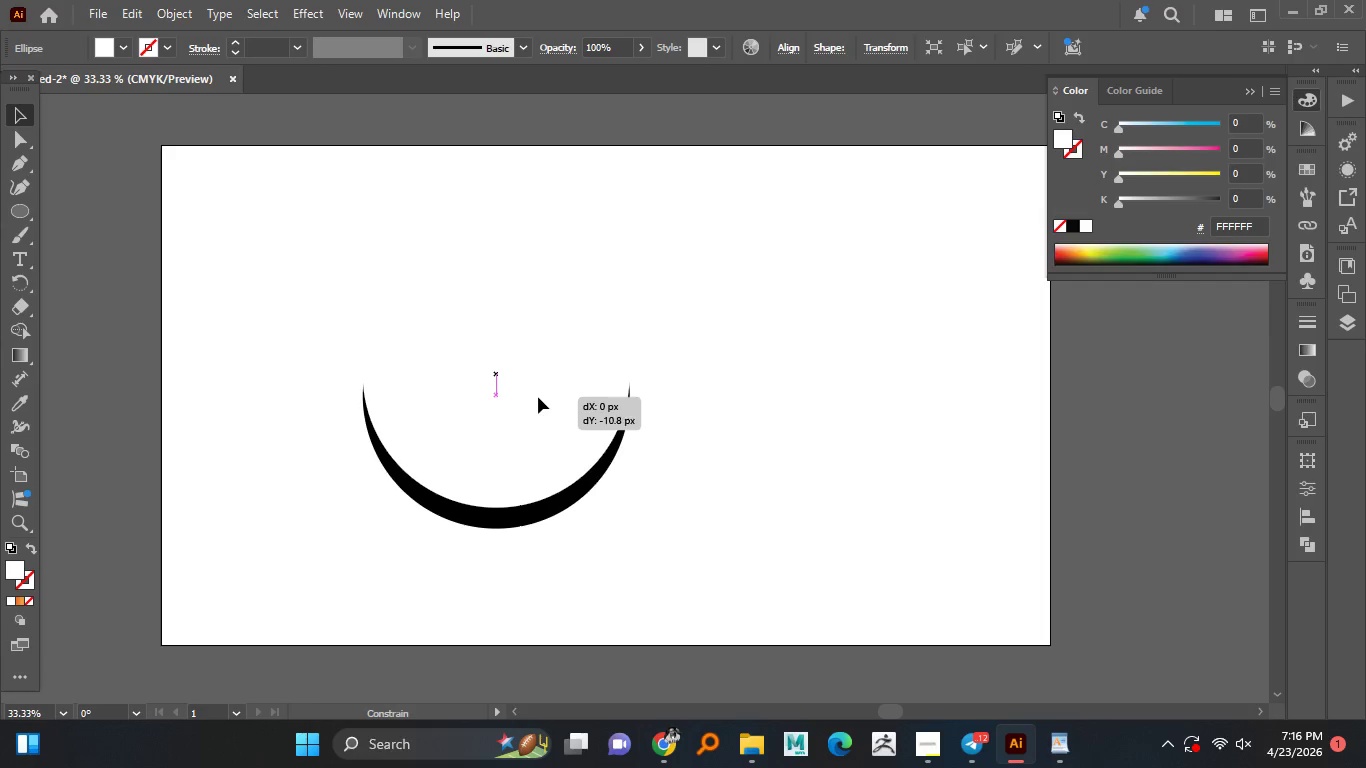 
hold_key(key=ShiftLeft, duration=1.5)
 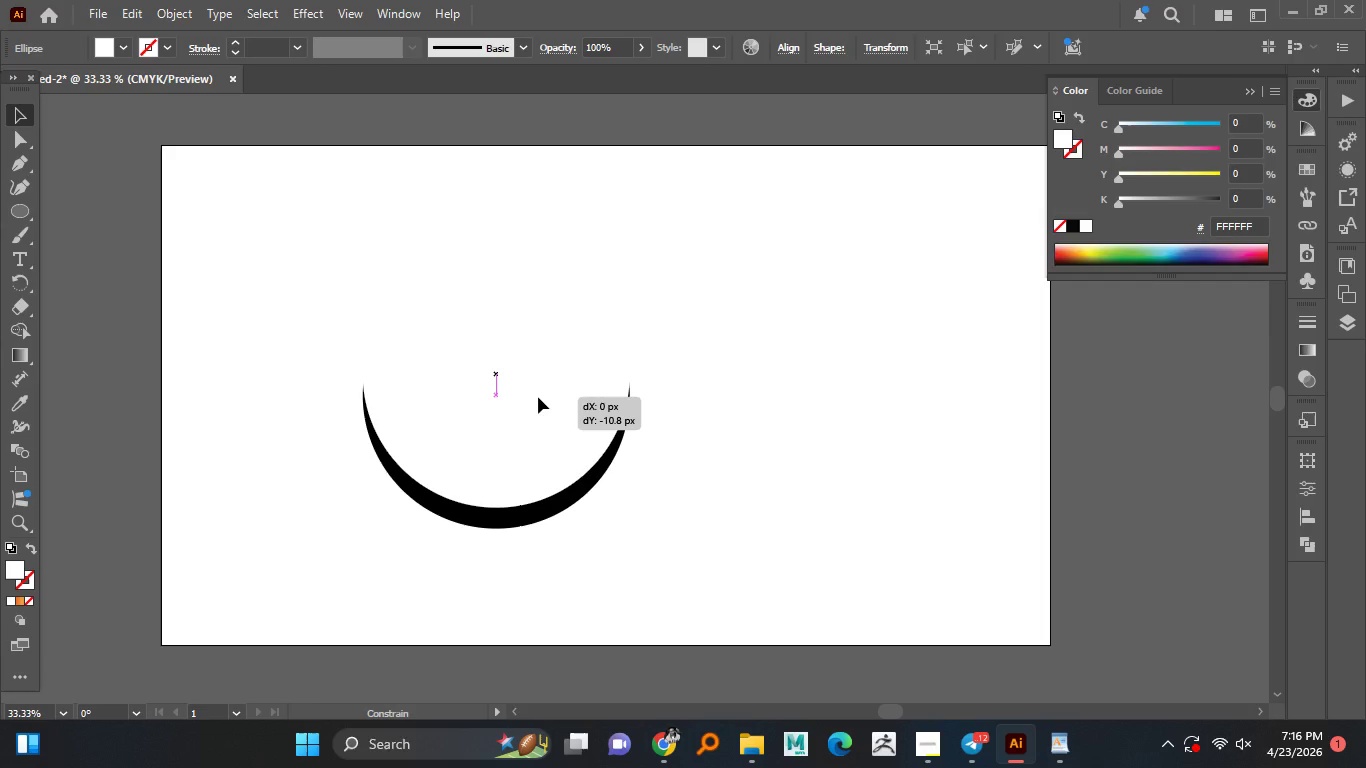 
hold_key(key=ShiftLeft, duration=1.5)
 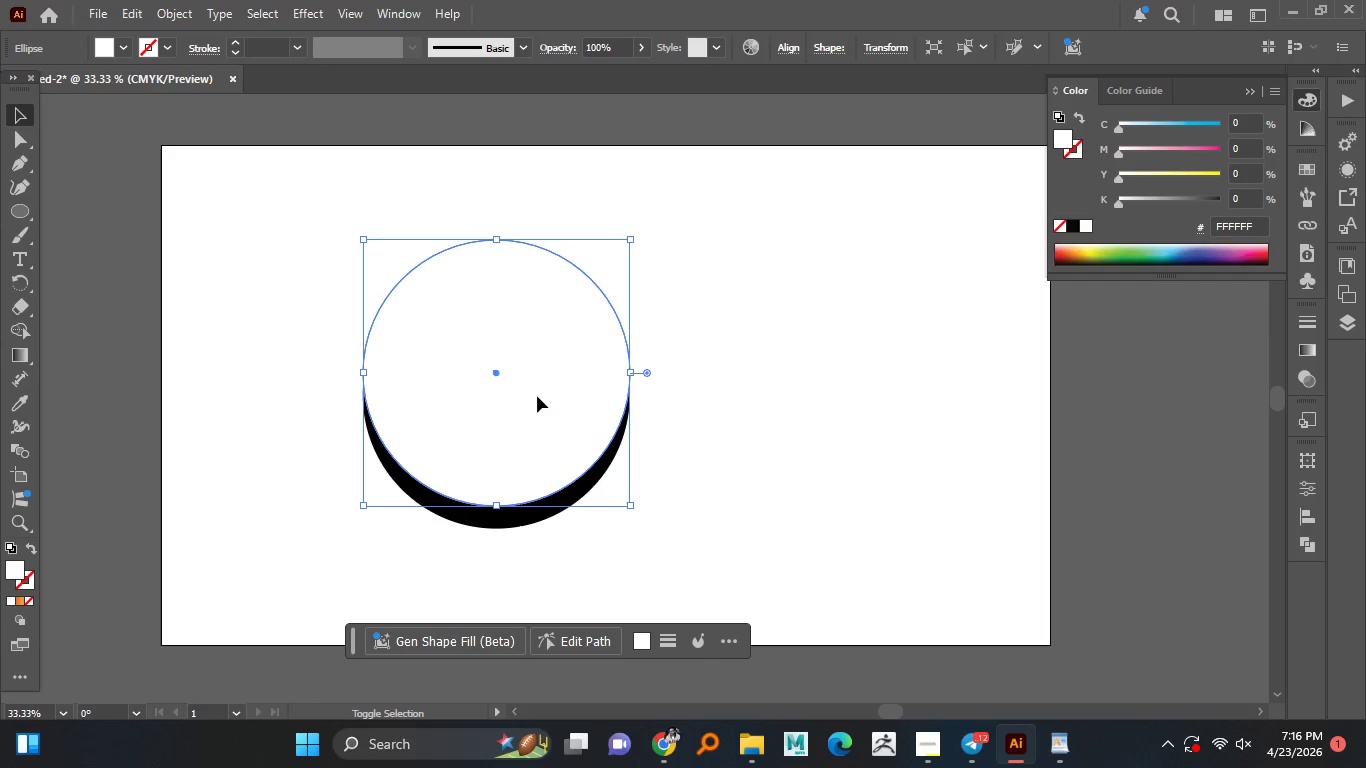 
hold_key(key=ShiftLeft, duration=1.5)
 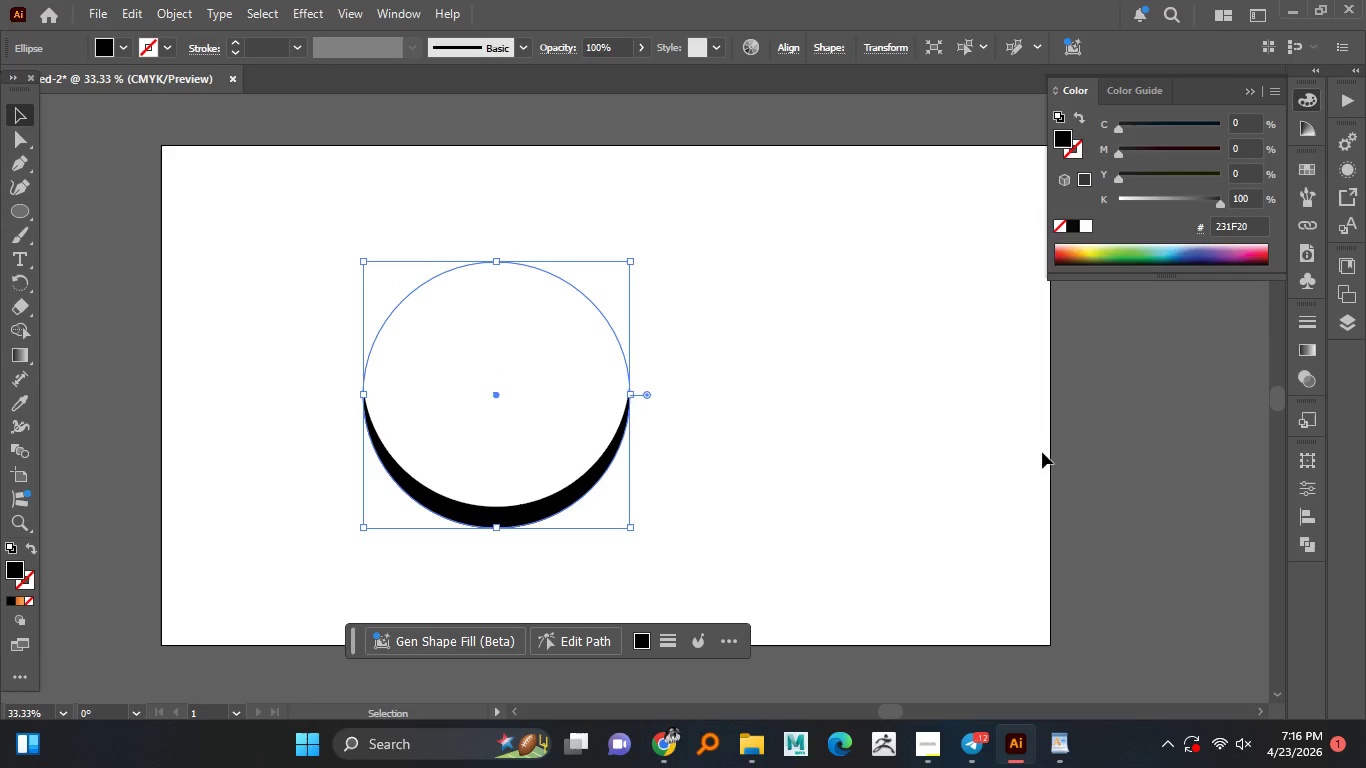 
key(Shift+ShiftLeft)
 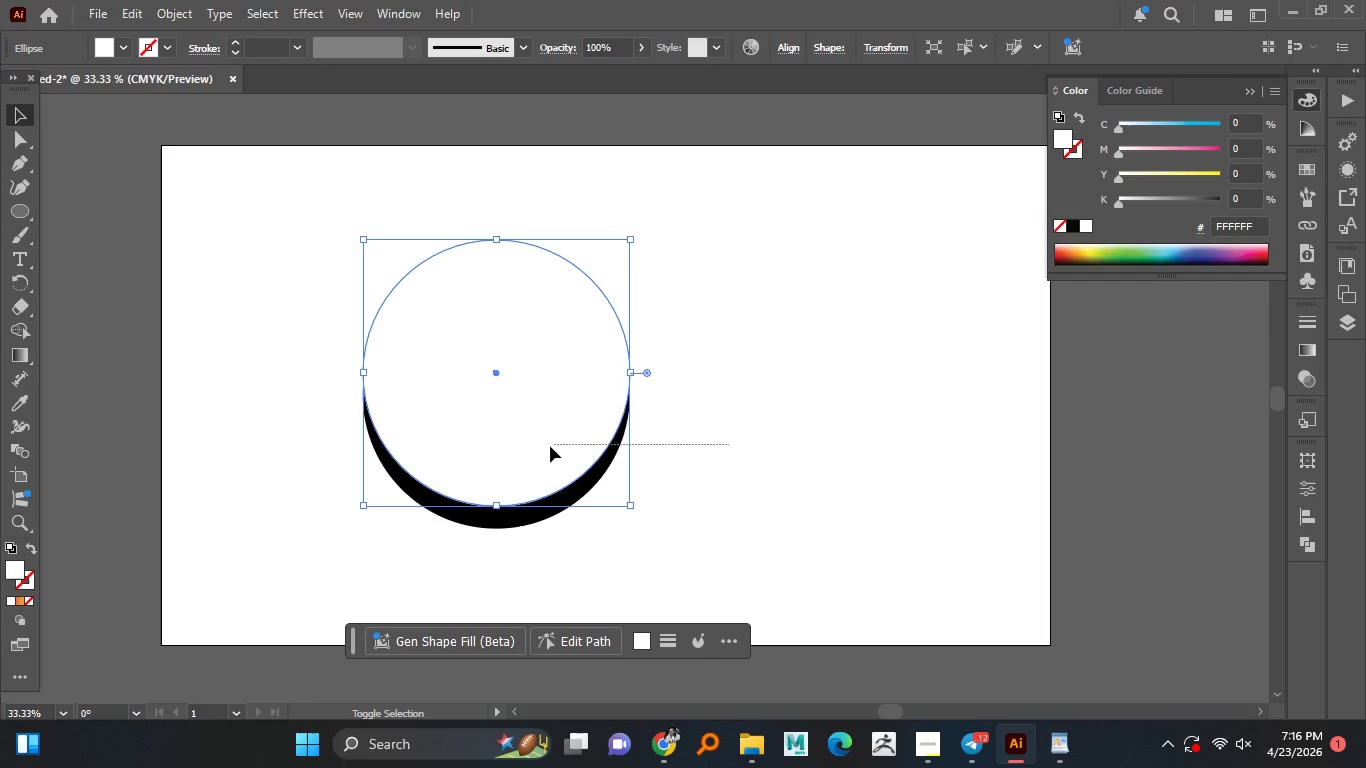 
key(Shift+ShiftLeft)
 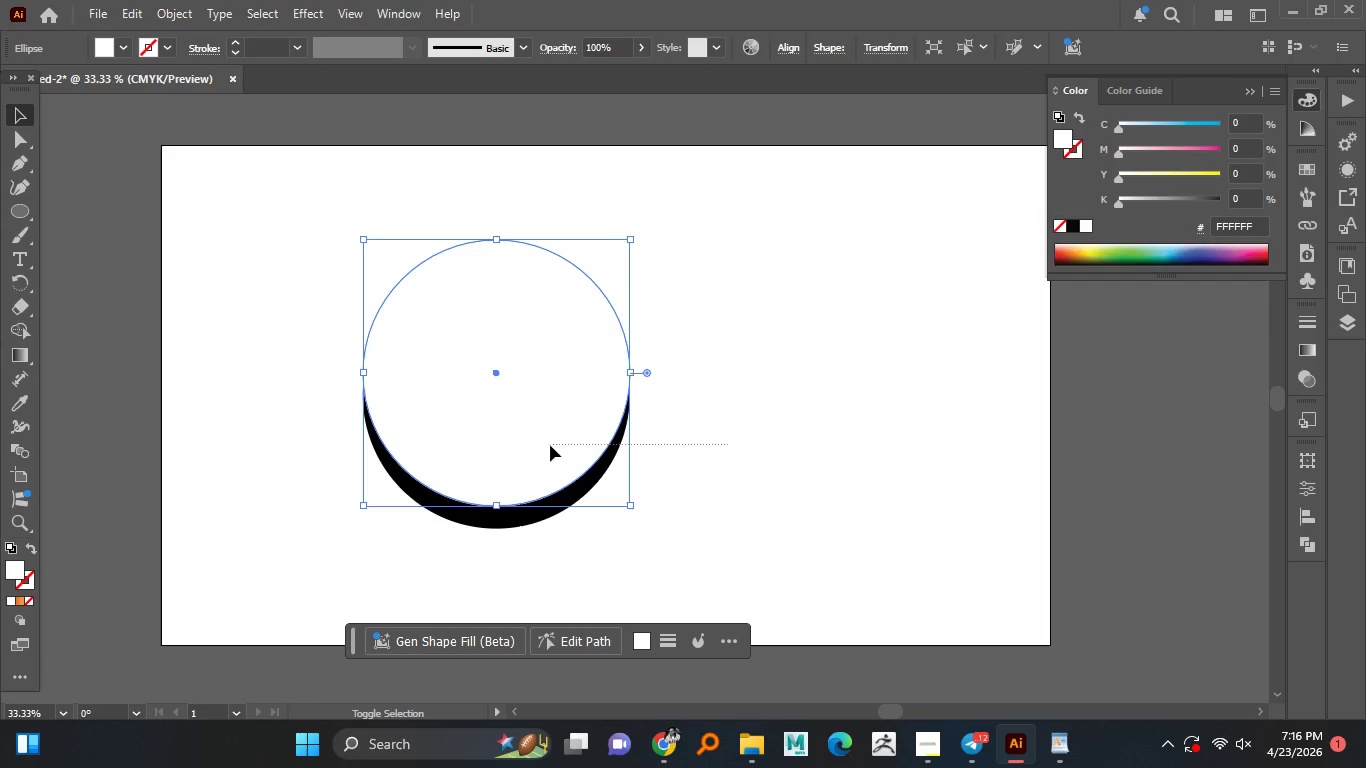 
key(Shift+ShiftLeft)
 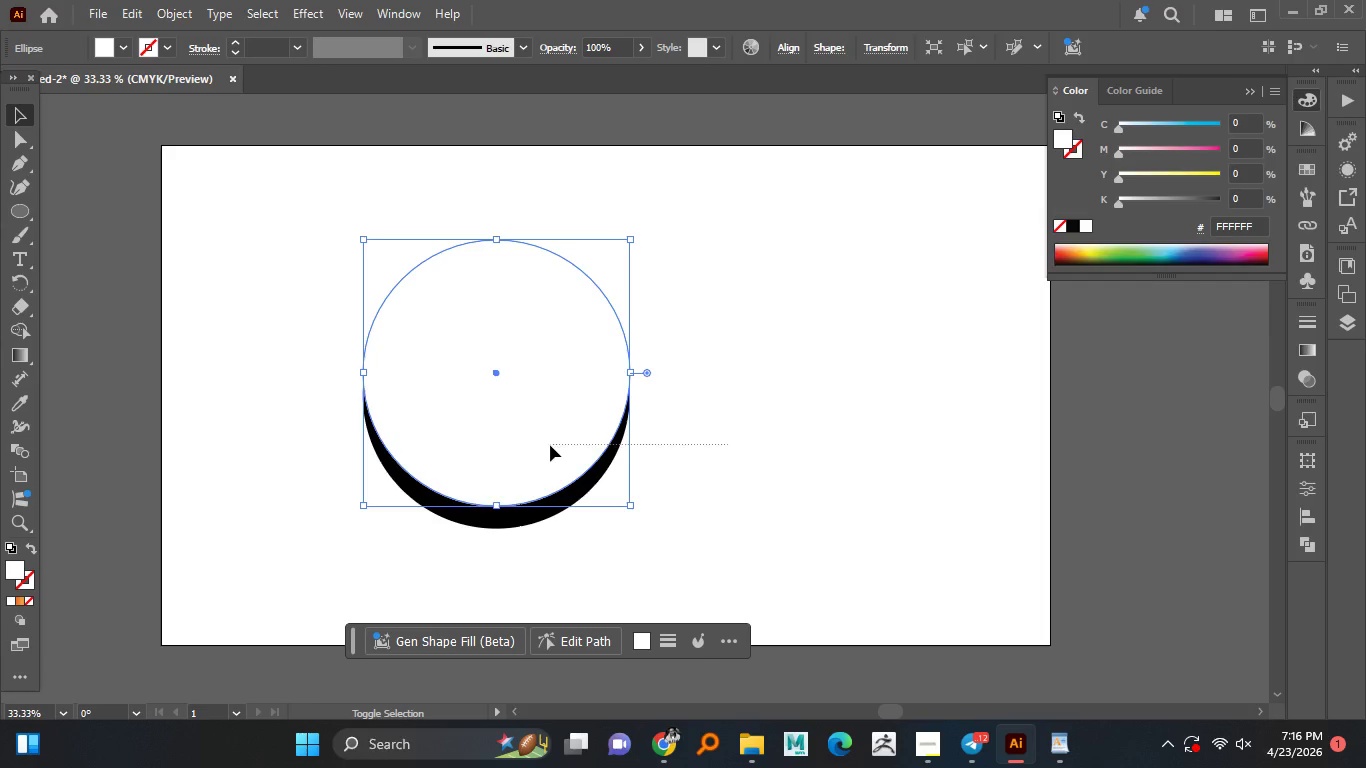 
key(Shift+ShiftLeft)
 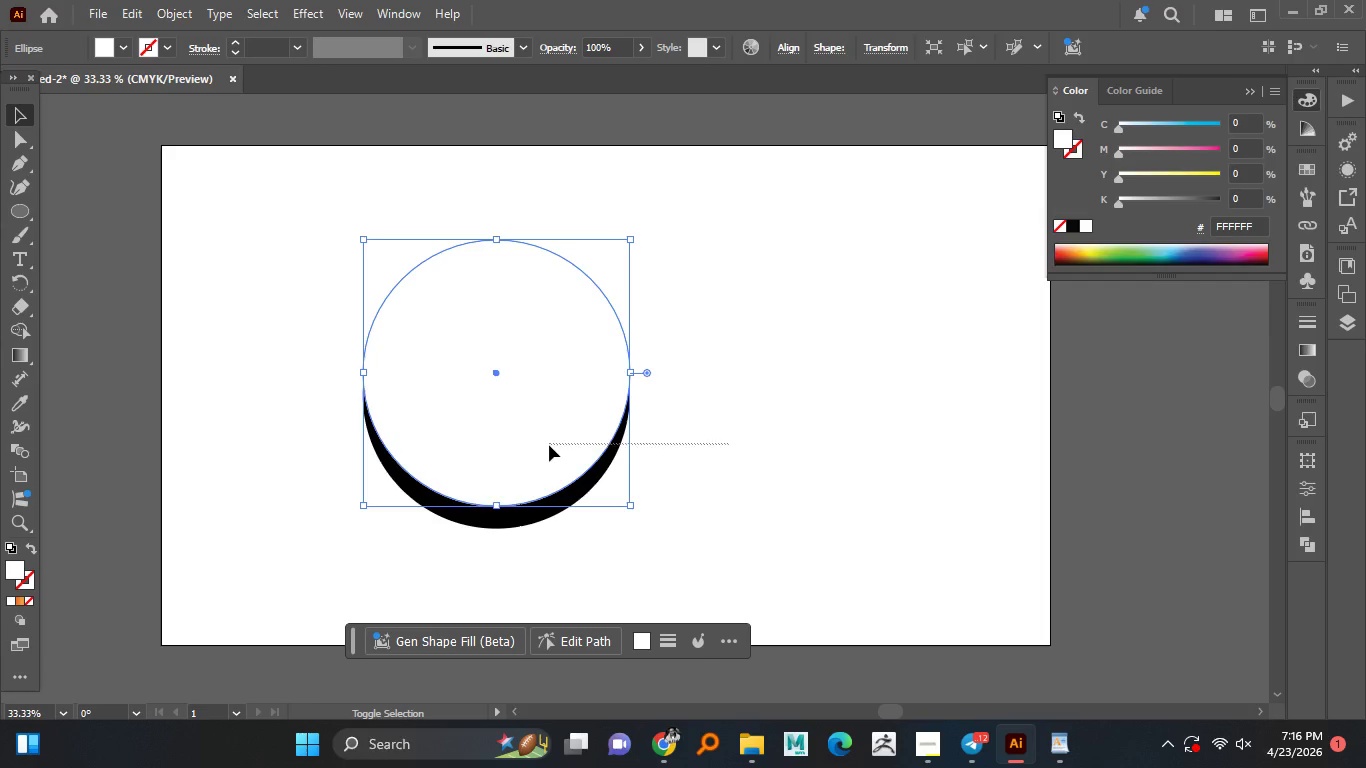 
key(Shift+ShiftLeft)
 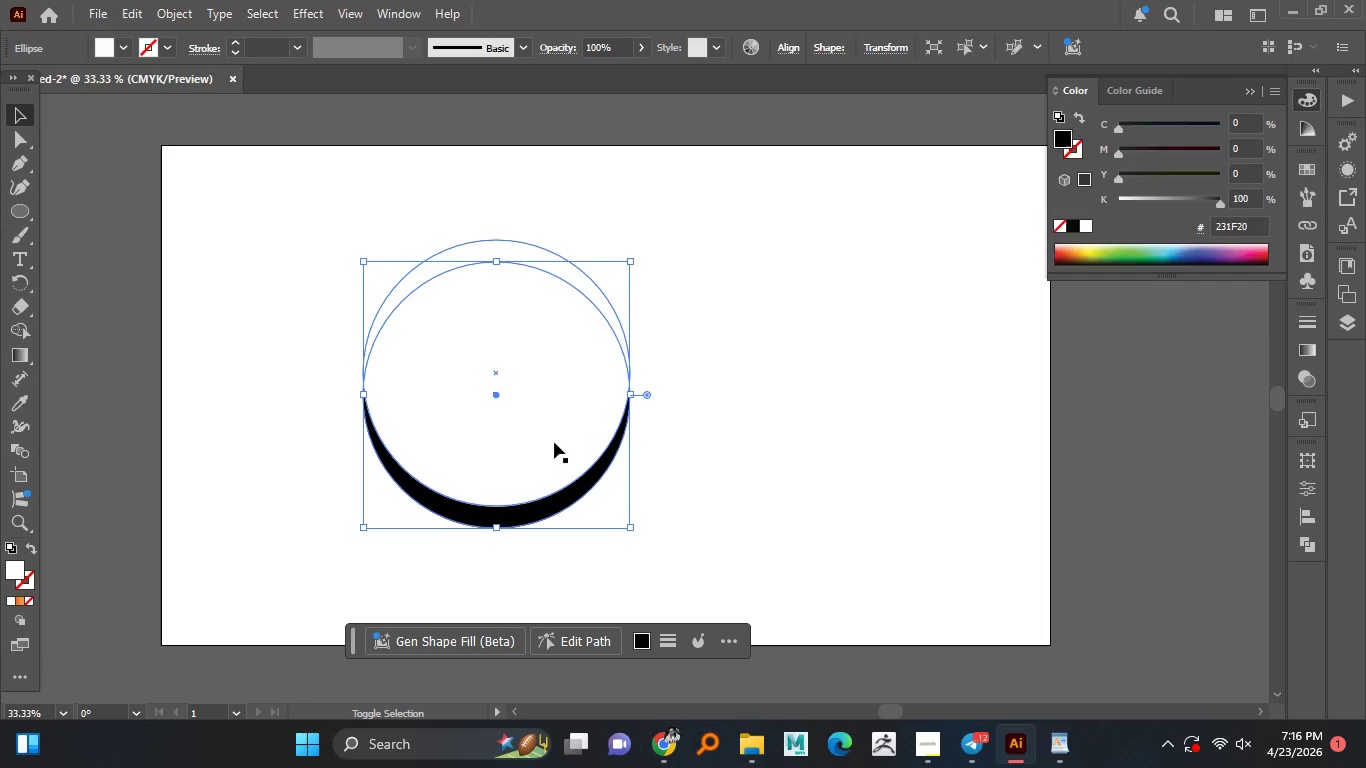 
hold_key(key=ShiftLeft, duration=0.97)
left_click_drag(start_coordinate=[729, 446], to_coordinate=[550, 445])
 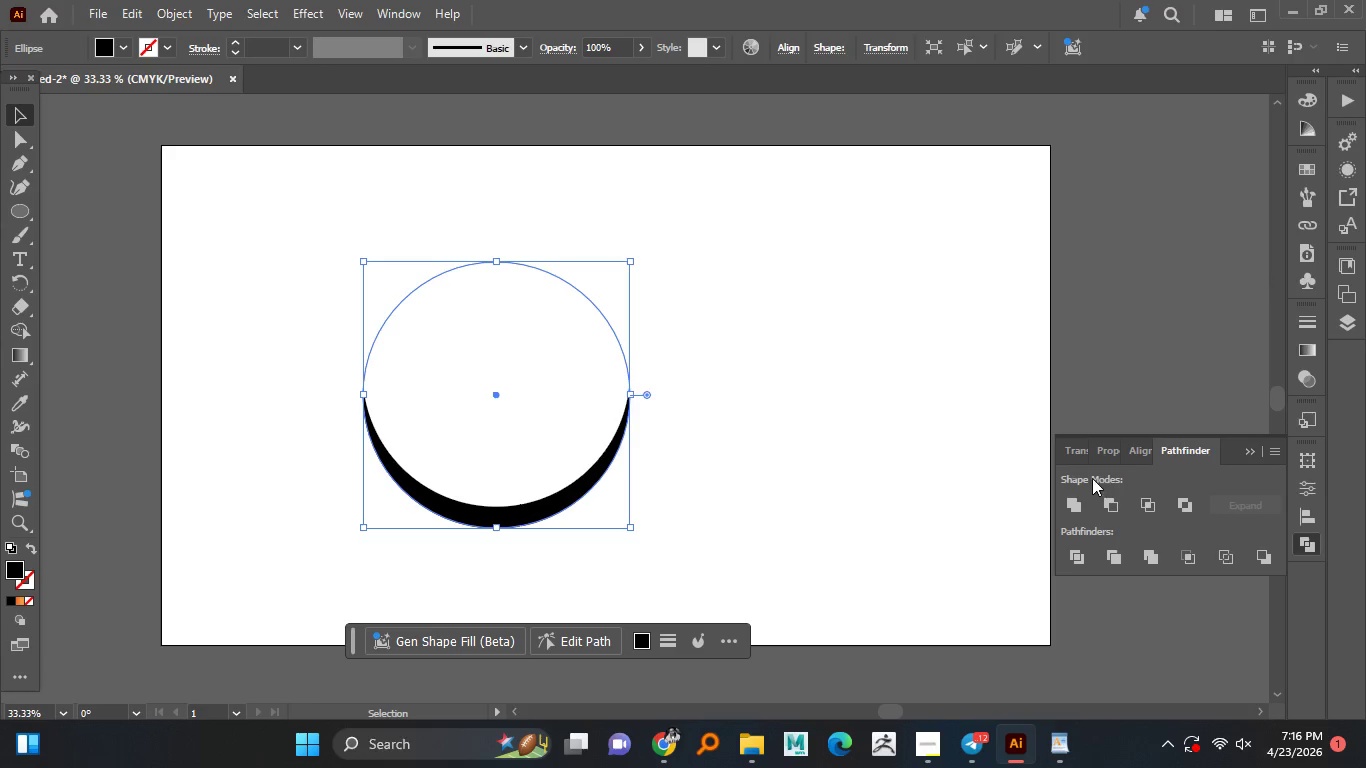 
left_click([1311, 544])
 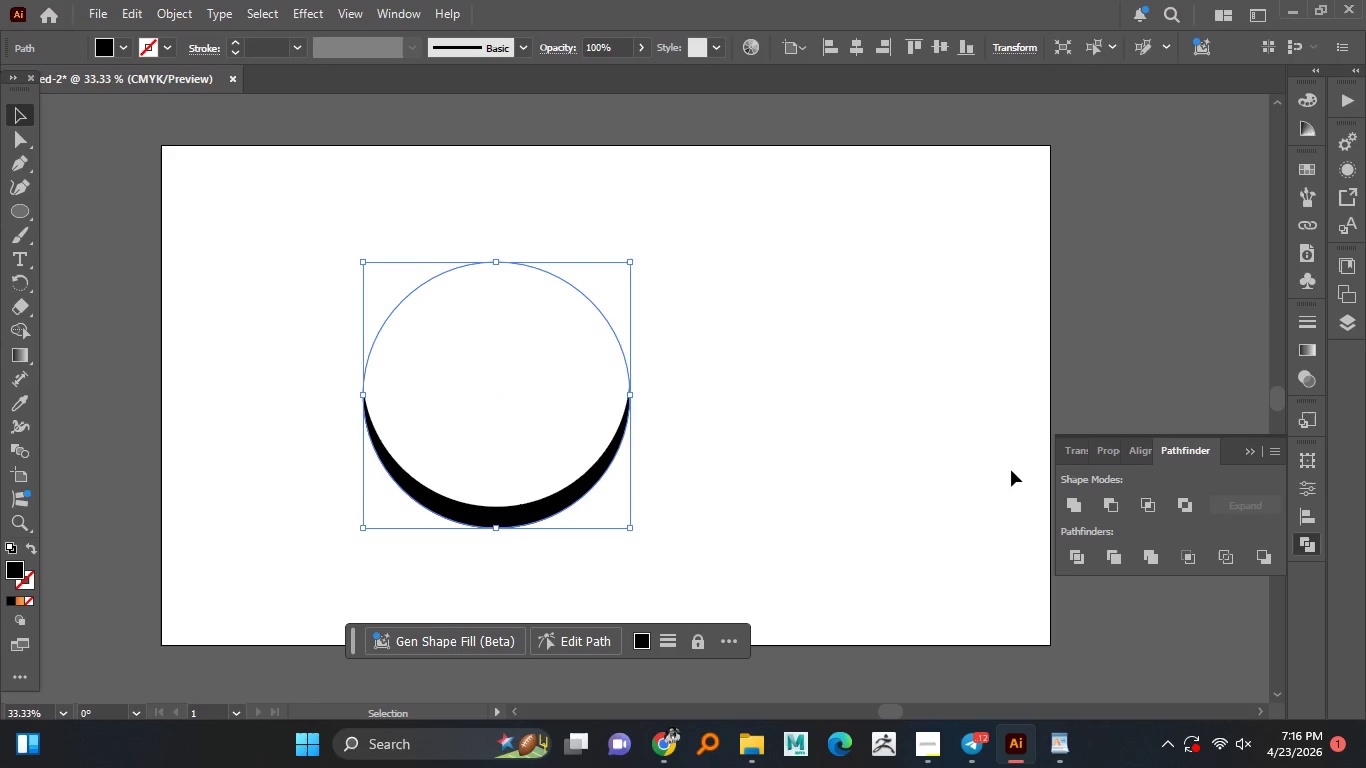 
left_click([1110, 506])
 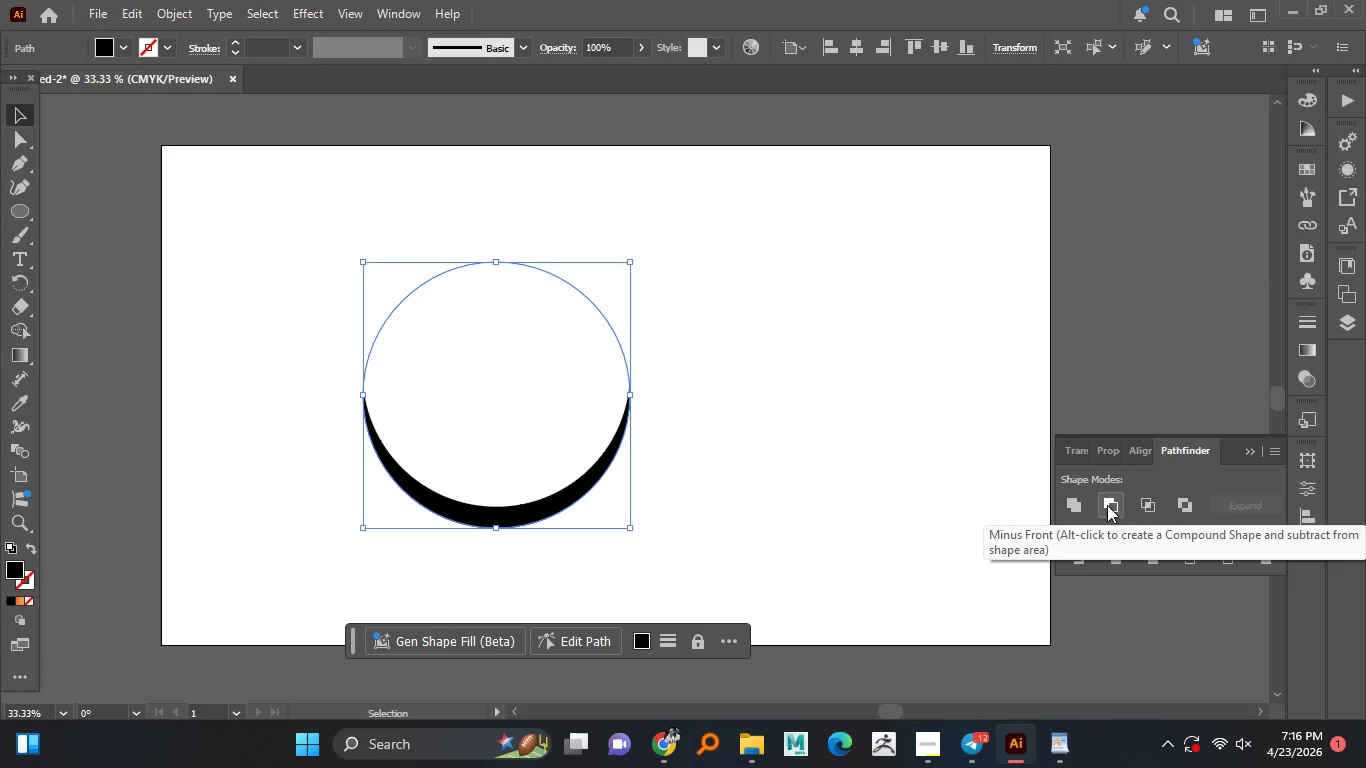 
left_click([1107, 505])
 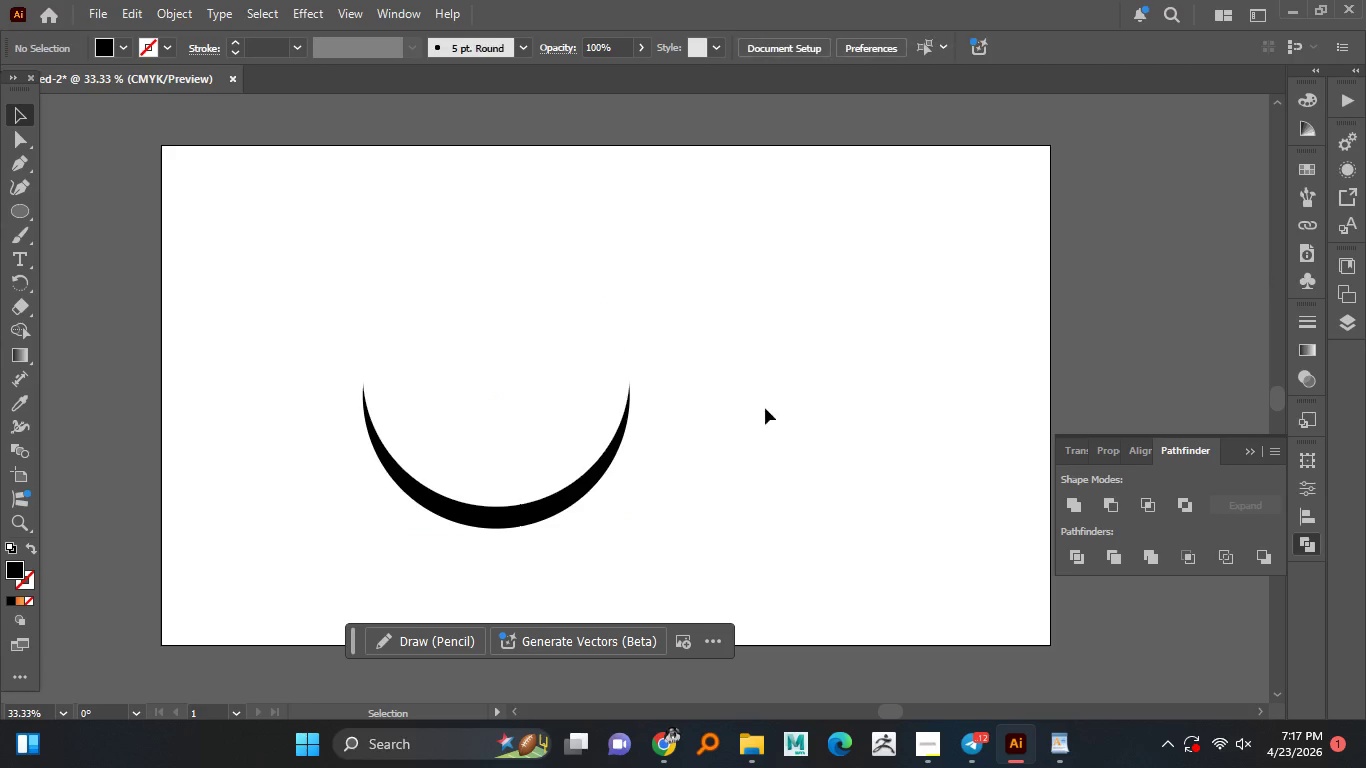 
left_click([1107, 505])
 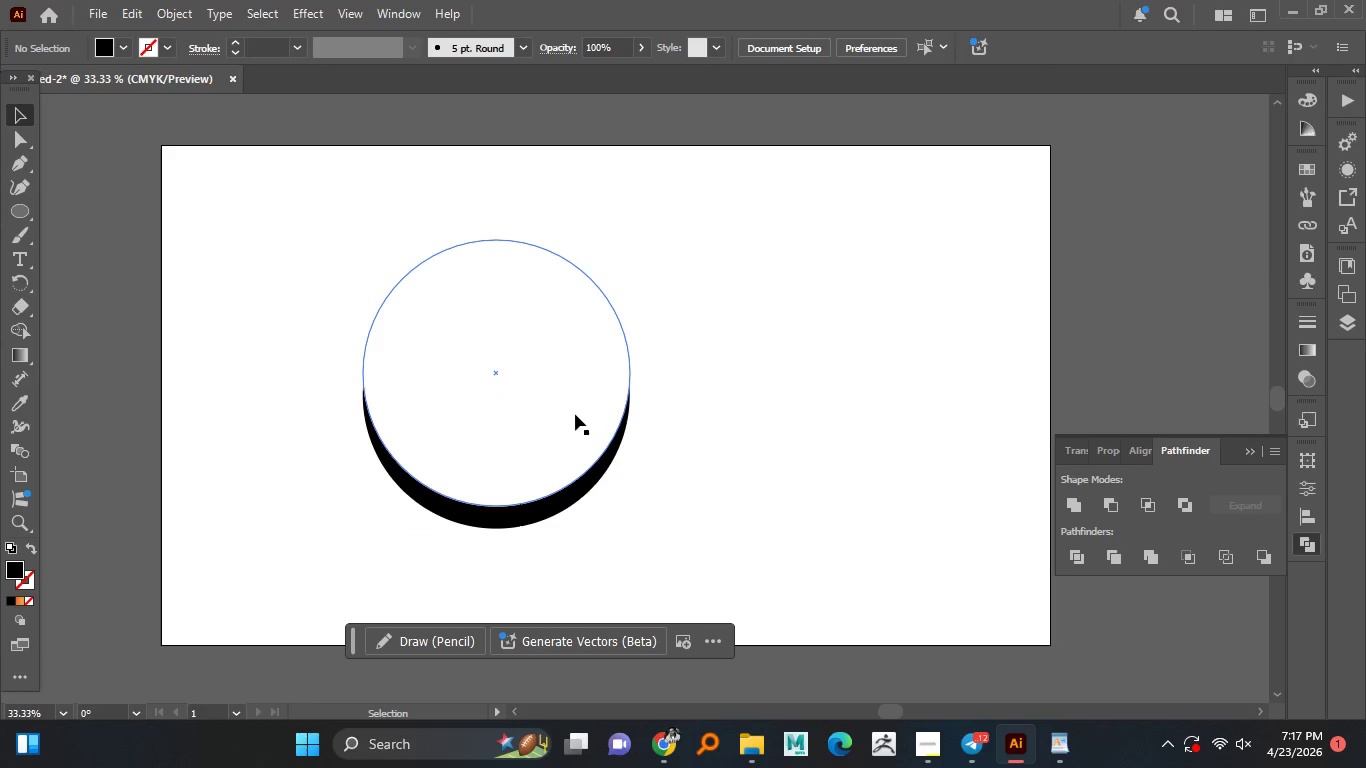 
left_click([797, 411])
 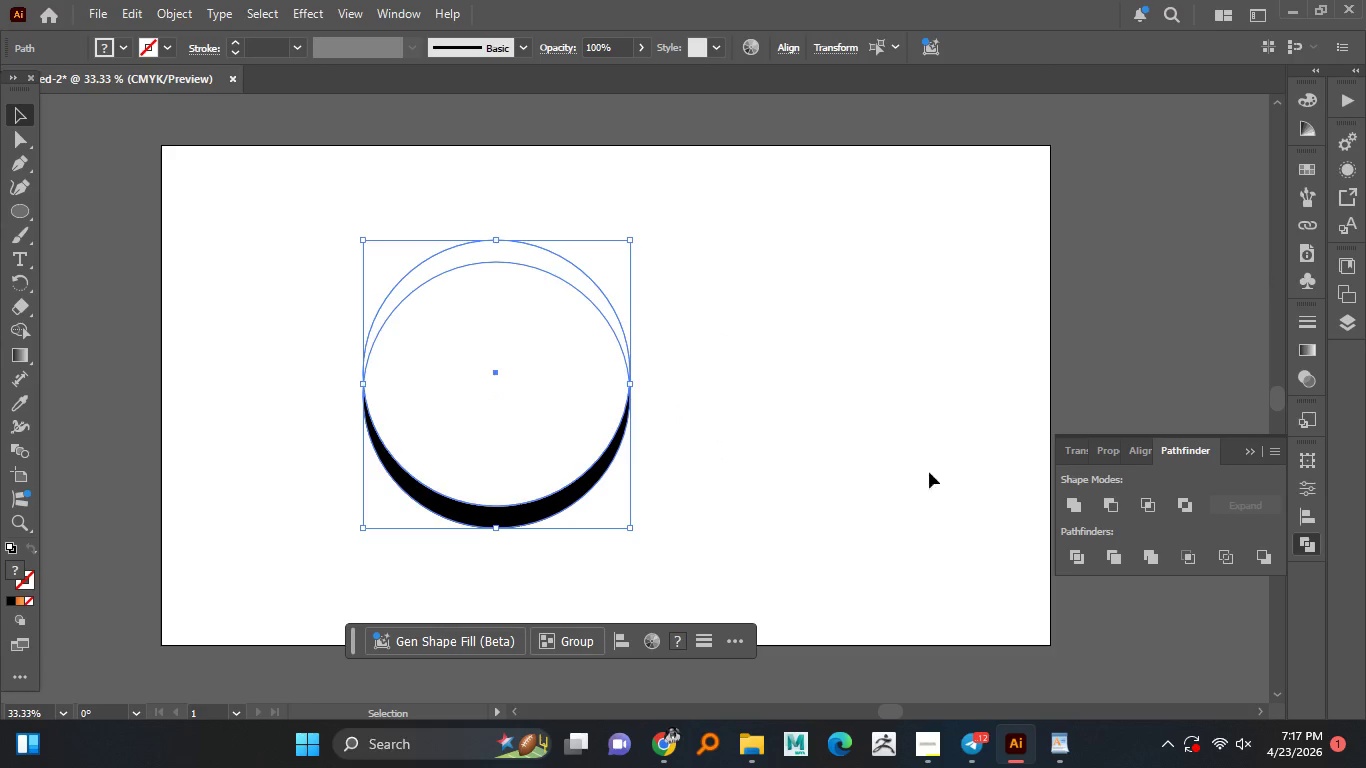 
left_click_drag(start_coordinate=[724, 323], to_coordinate=[566, 463])
 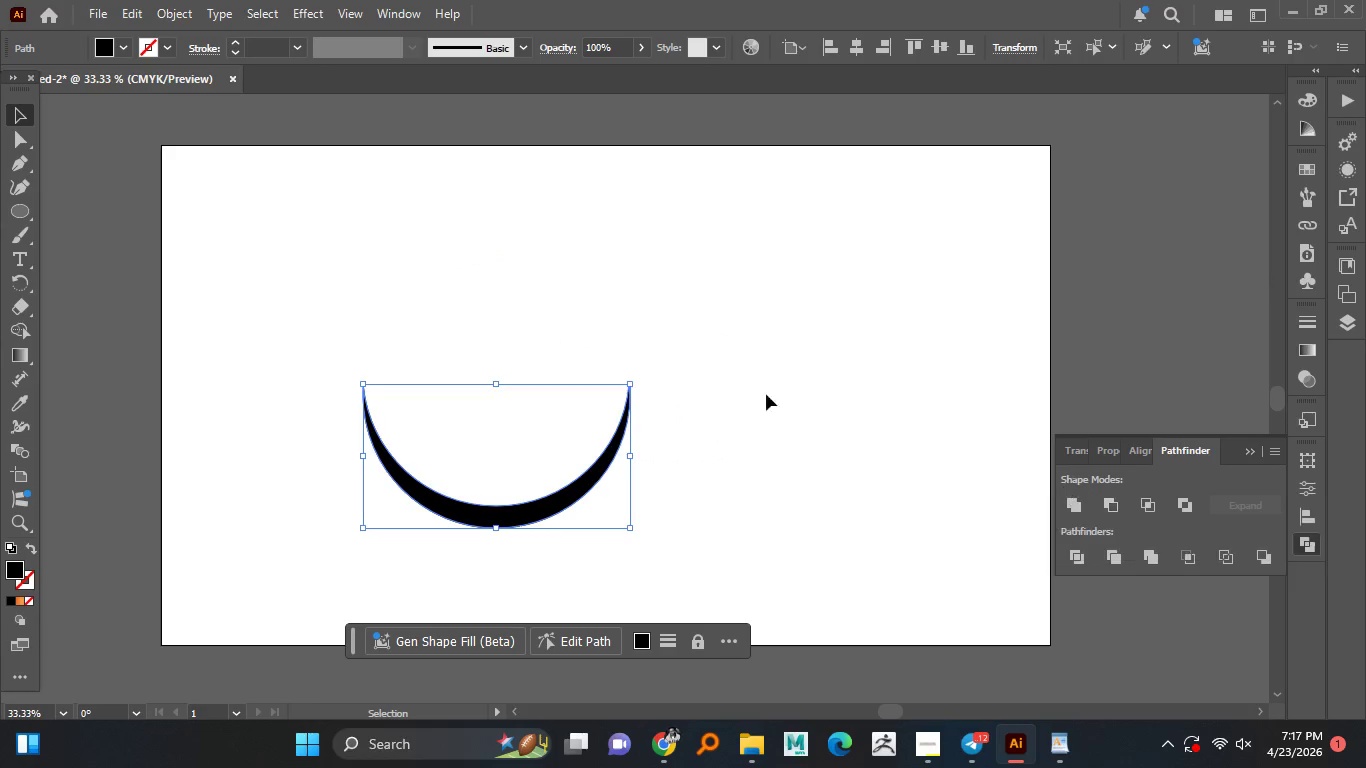 
left_click([1109, 504])
 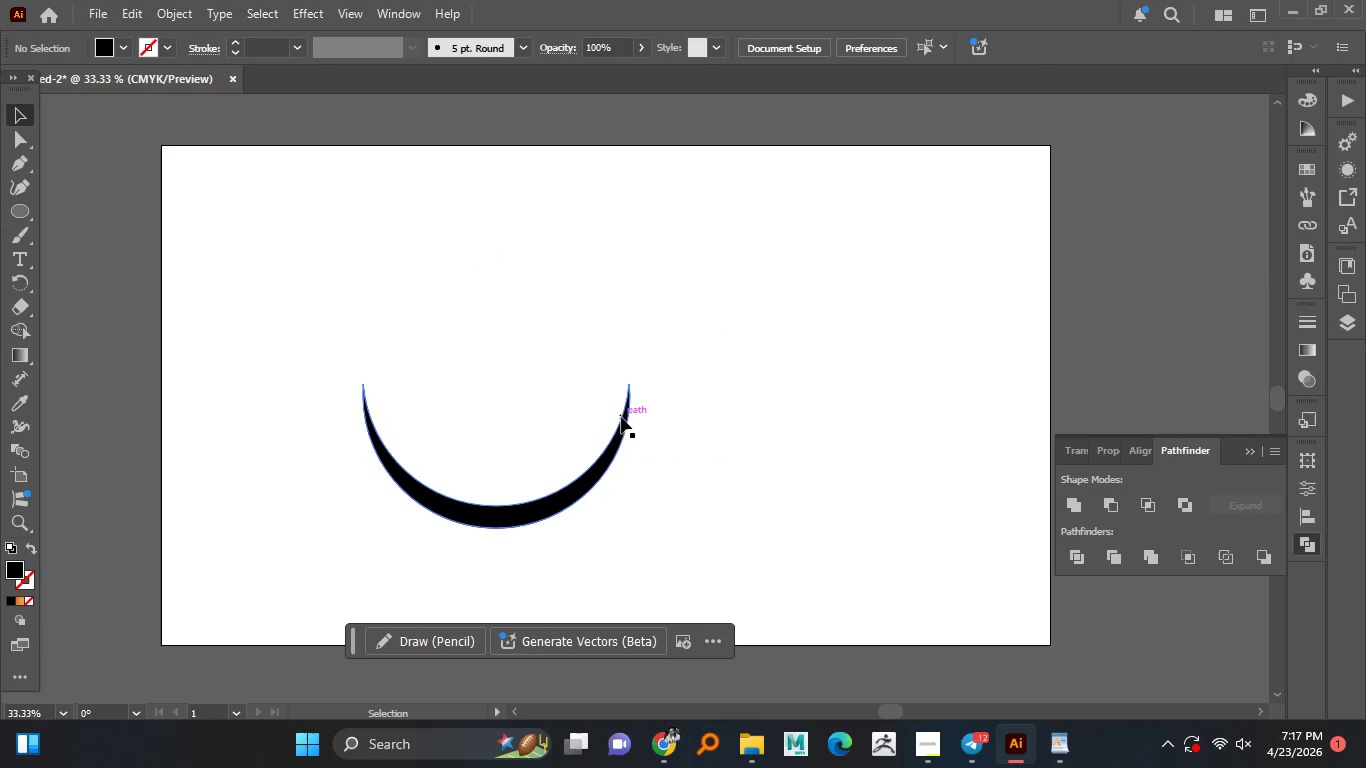 
left_click([738, 385])
 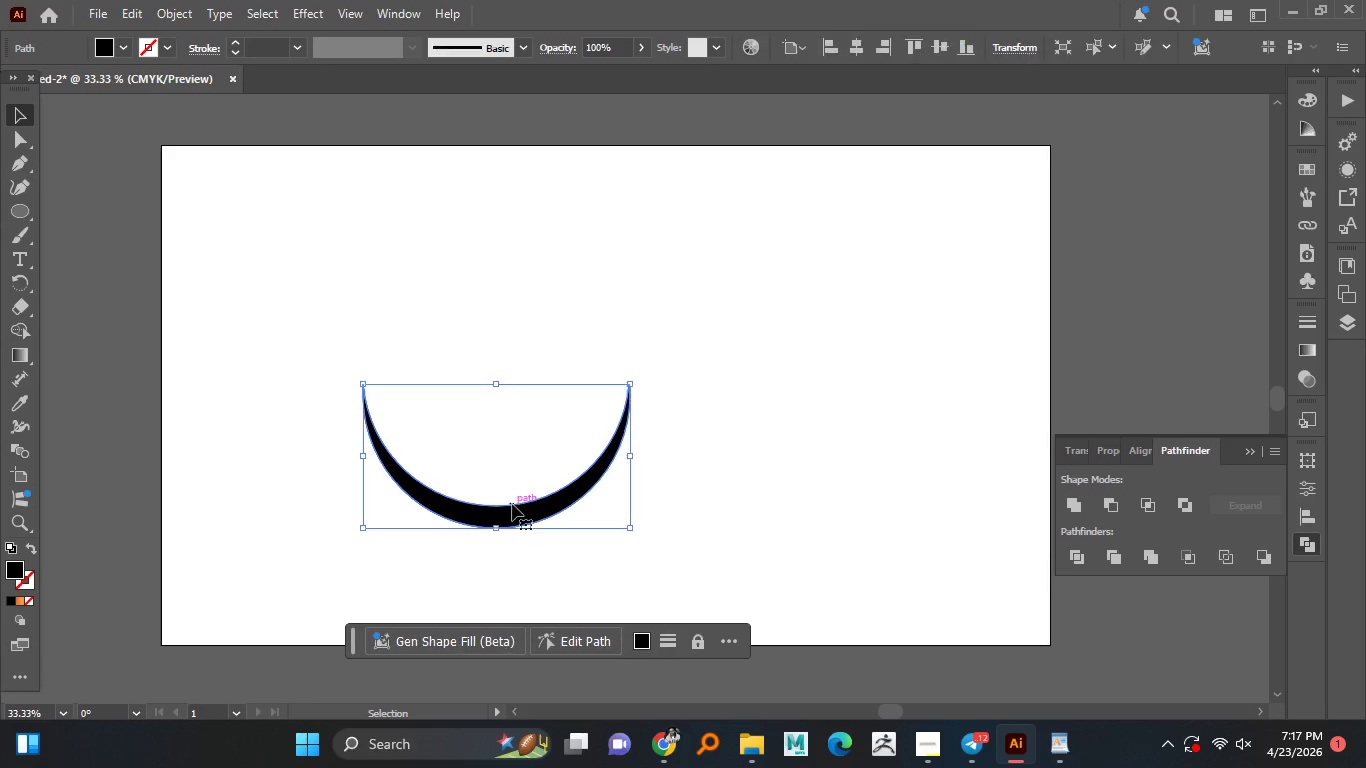 
left_click([512, 505])
 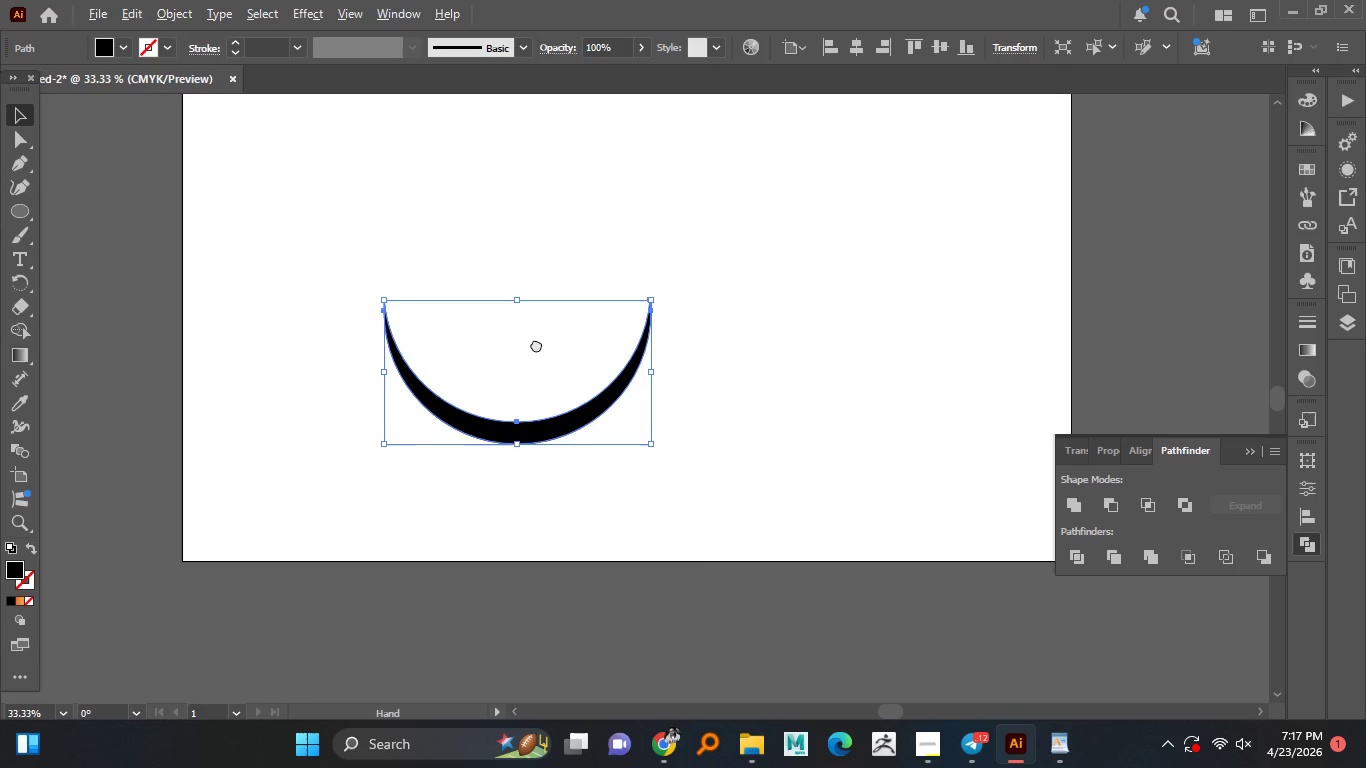 
hold_key(key=AltLeft, duration=0.92)
scroll: coordinate [517, 446], scroll_direction: down, amount: 1.0
 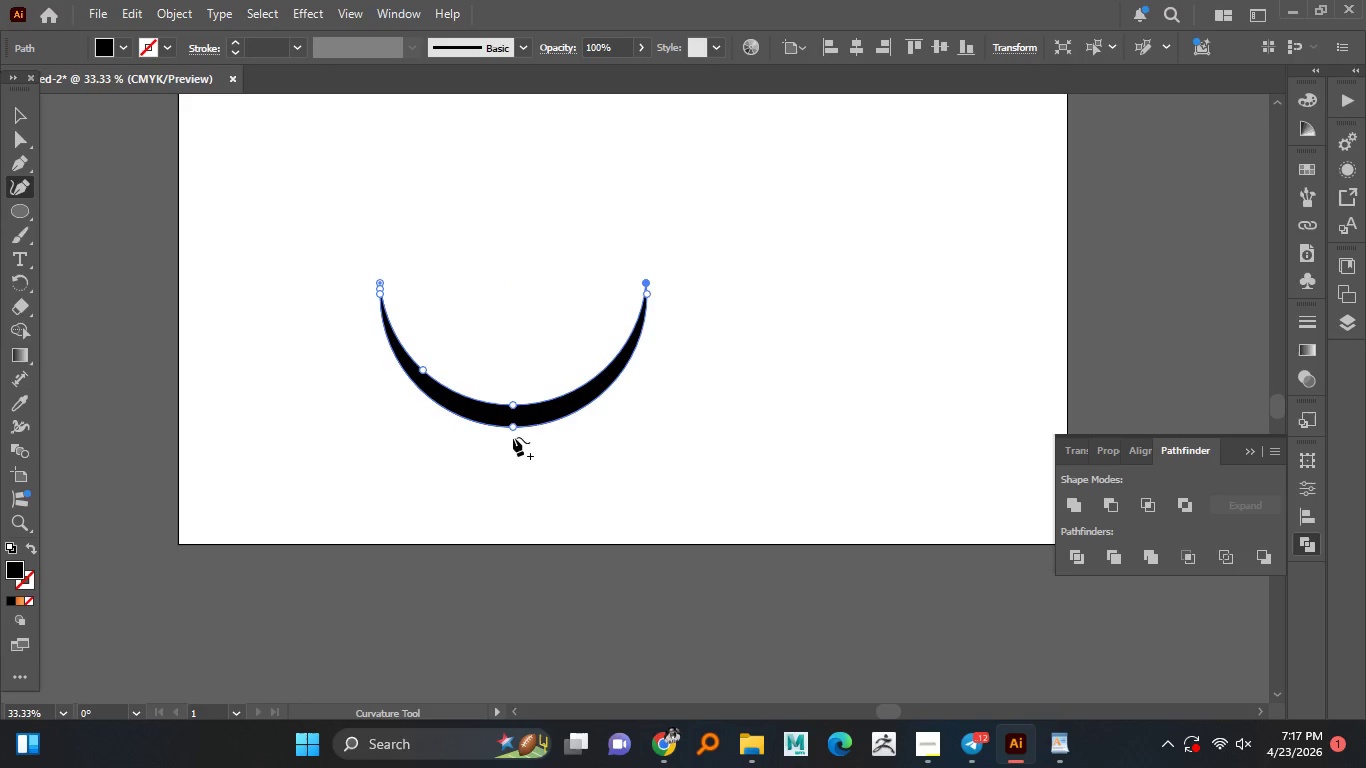 
left_click([16, 181])
 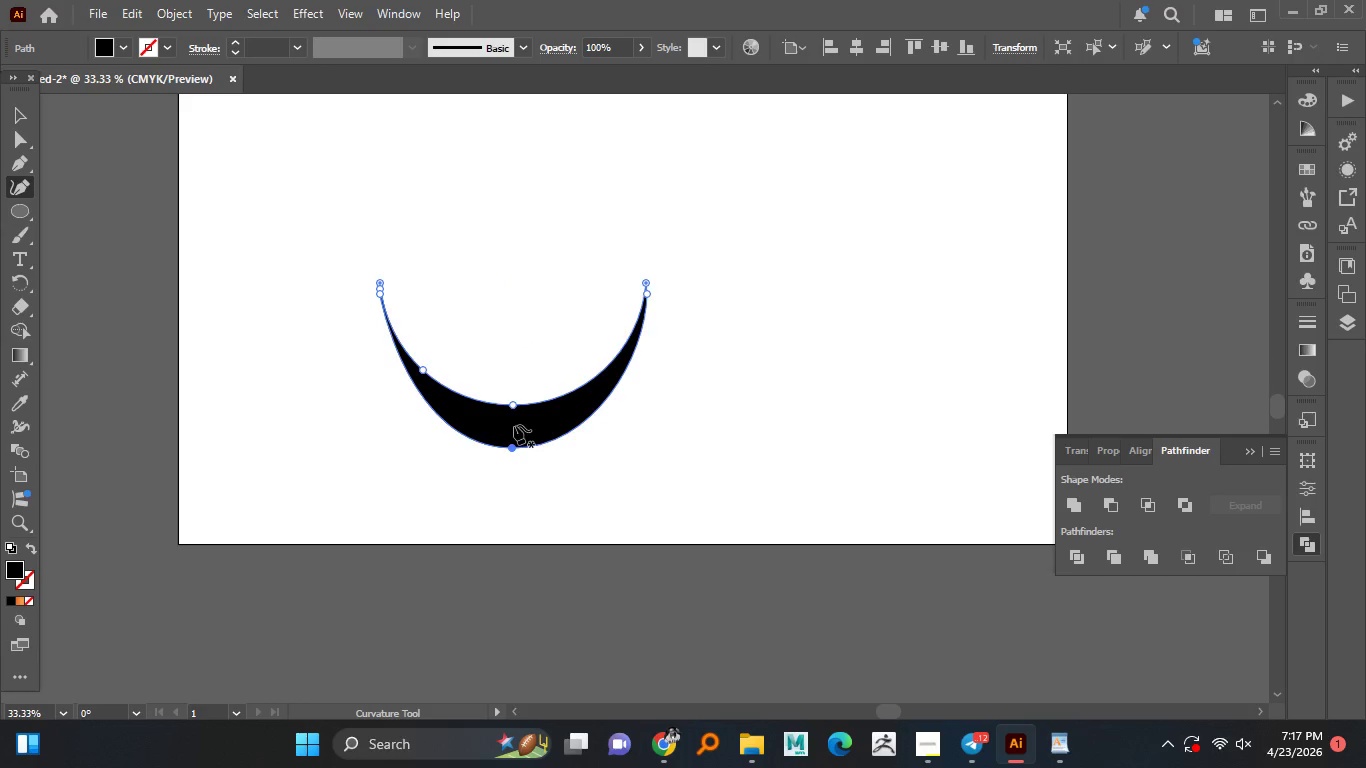 
left_click_drag(start_coordinate=[513, 425], to_coordinate=[512, 448])
 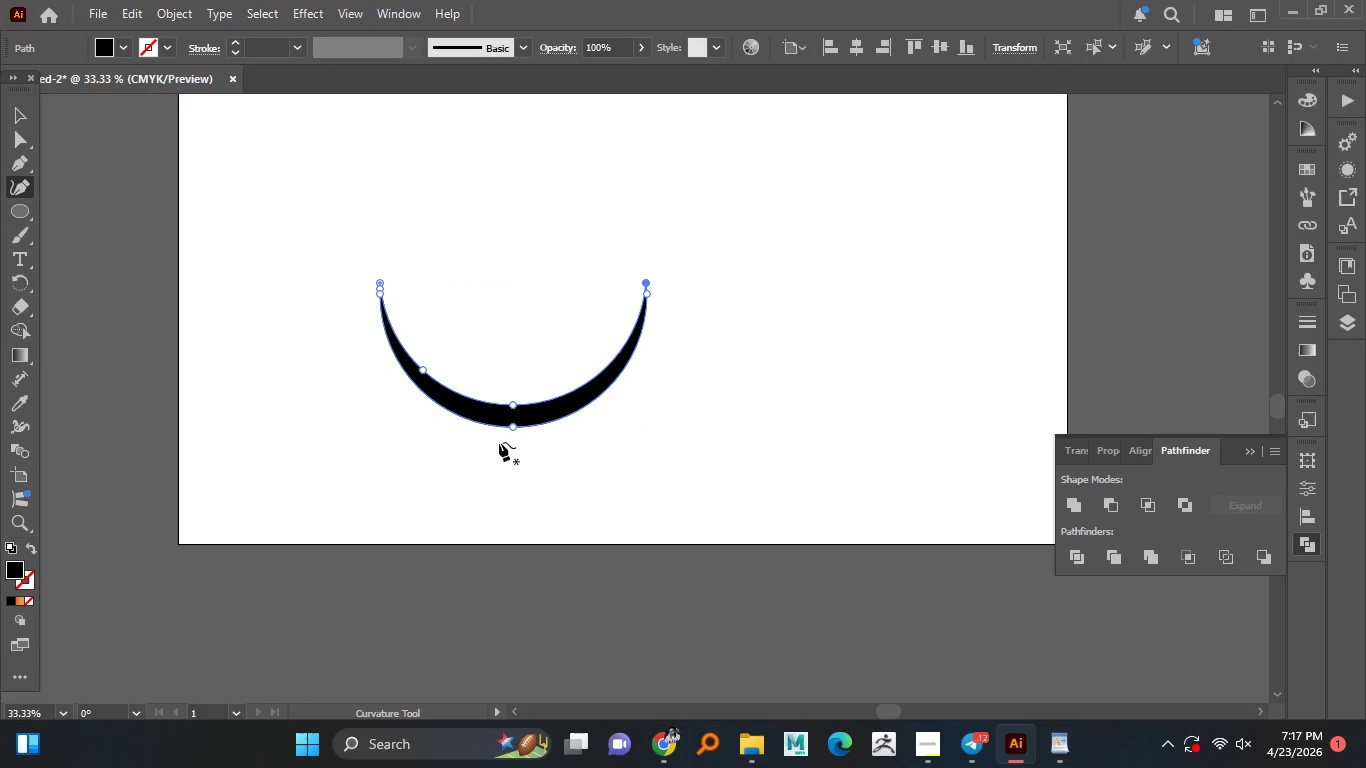 
key(Control+Z)
 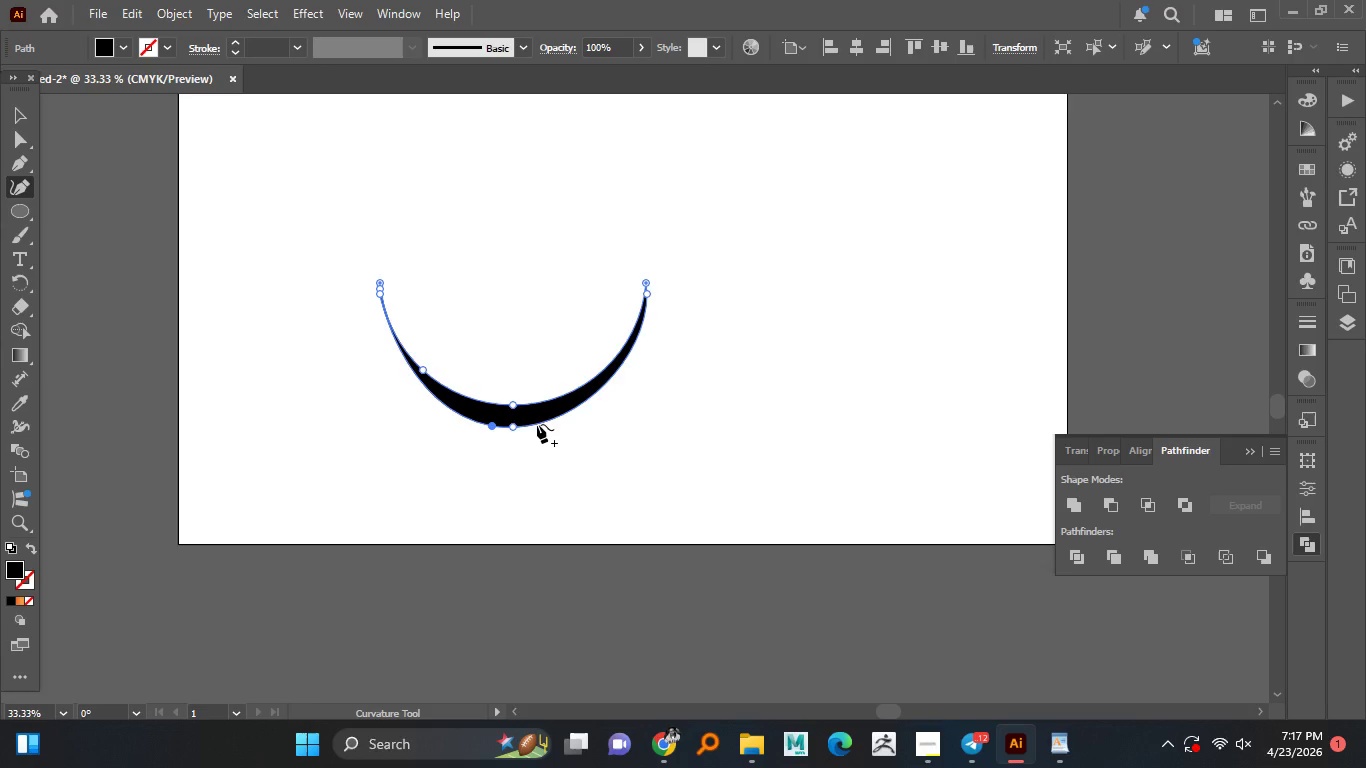 
left_click([492, 424])
 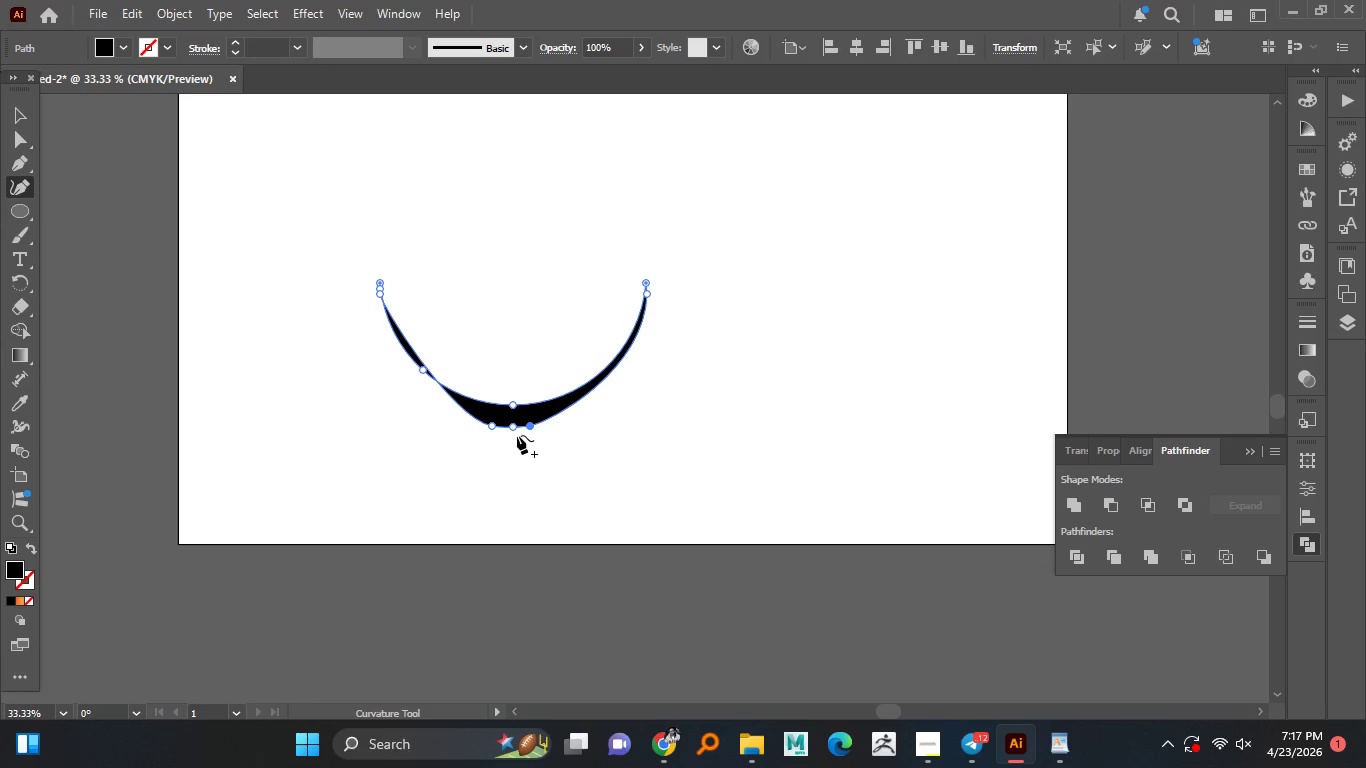 
left_click([530, 424])
 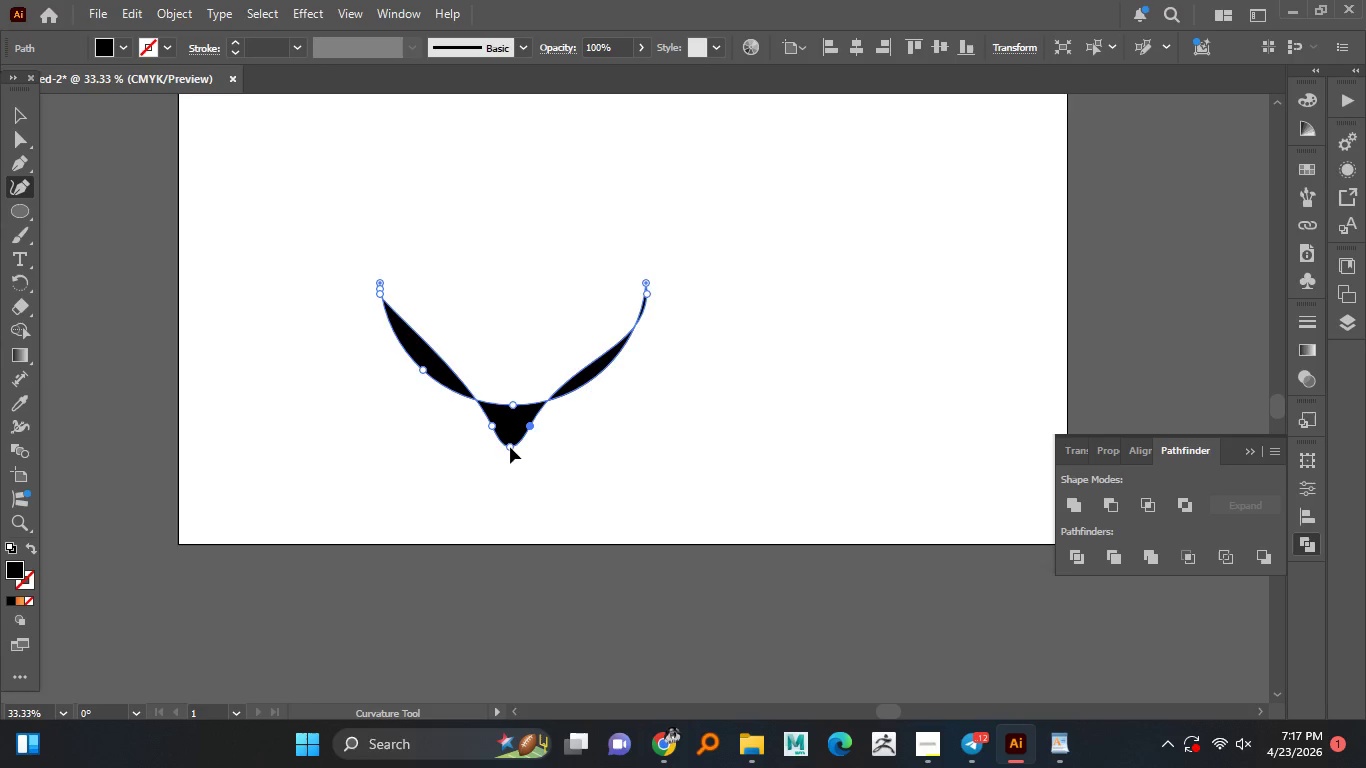 
left_click_drag(start_coordinate=[512, 428], to_coordinate=[510, 447])
 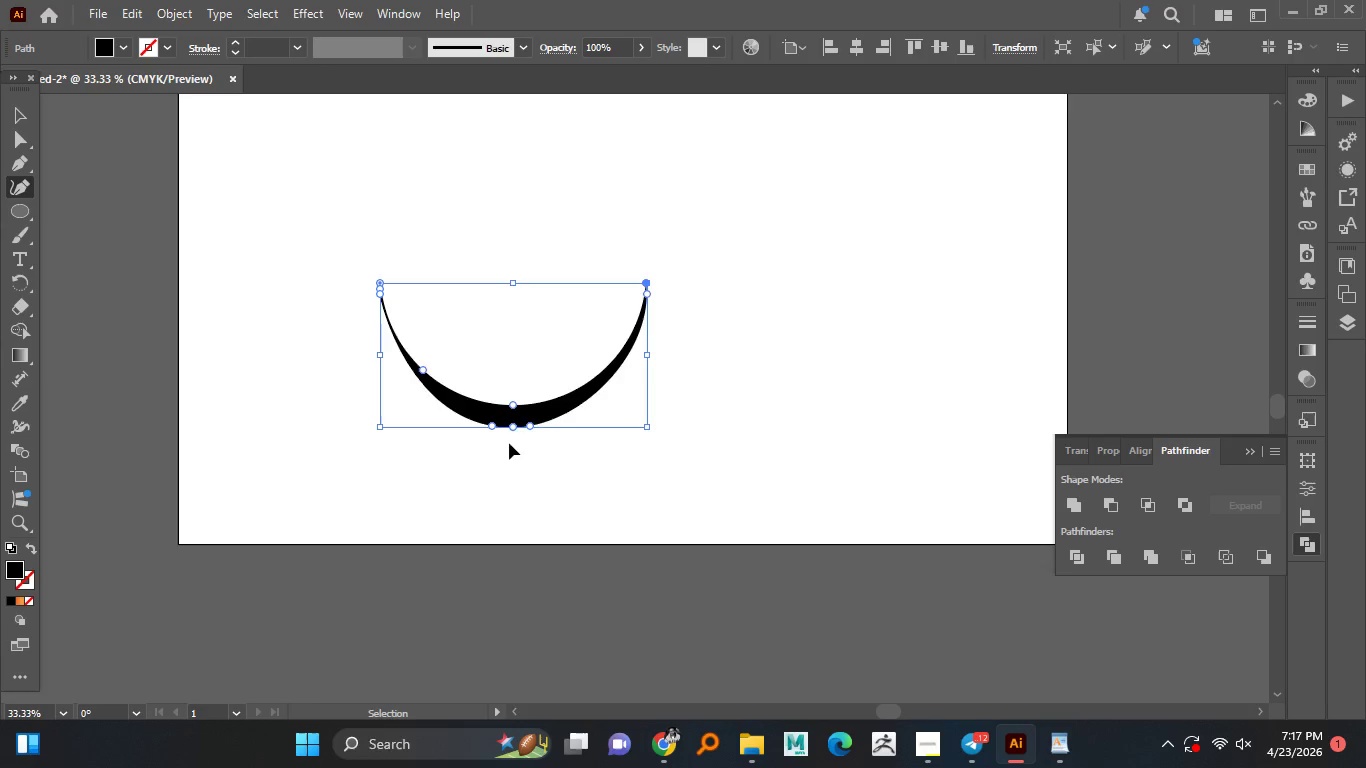 
key(Control+Z)
 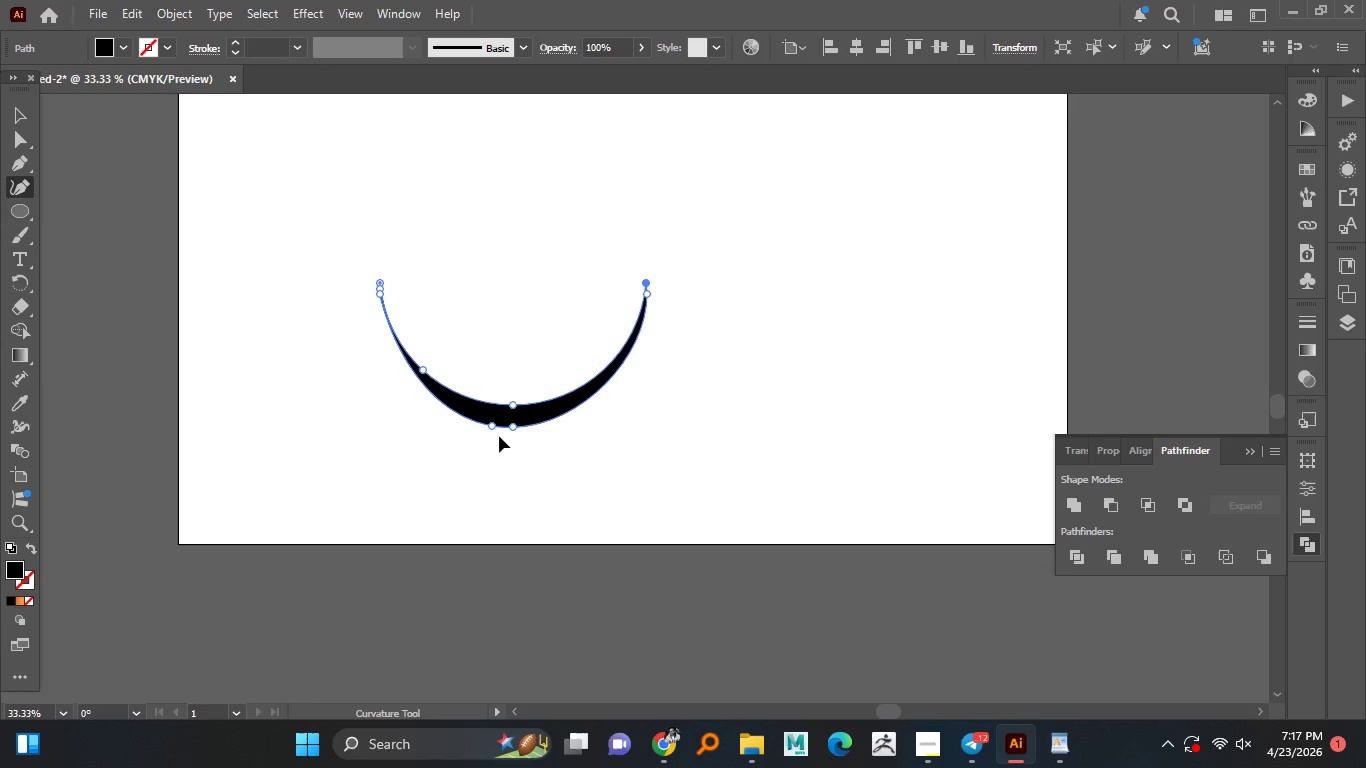 
key(Control+Z)
 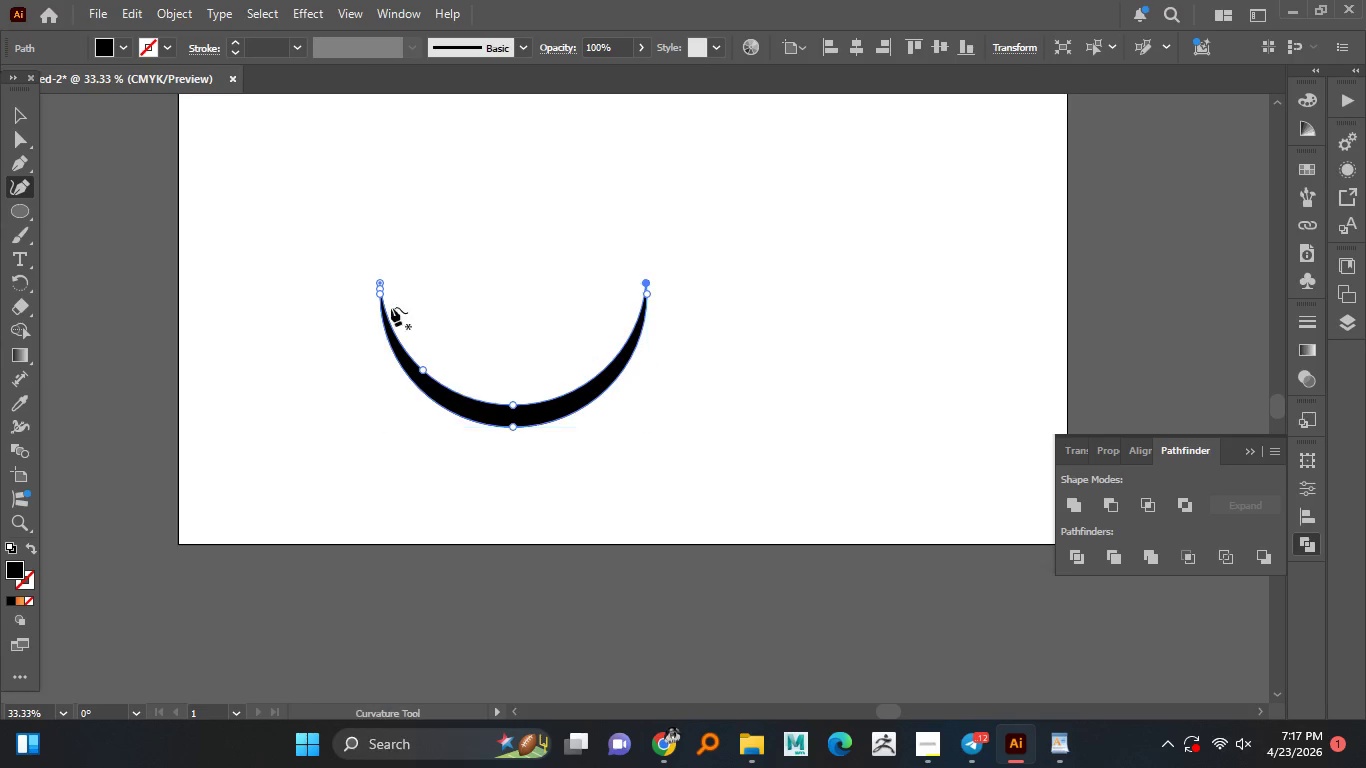 
key(Control+Z)
 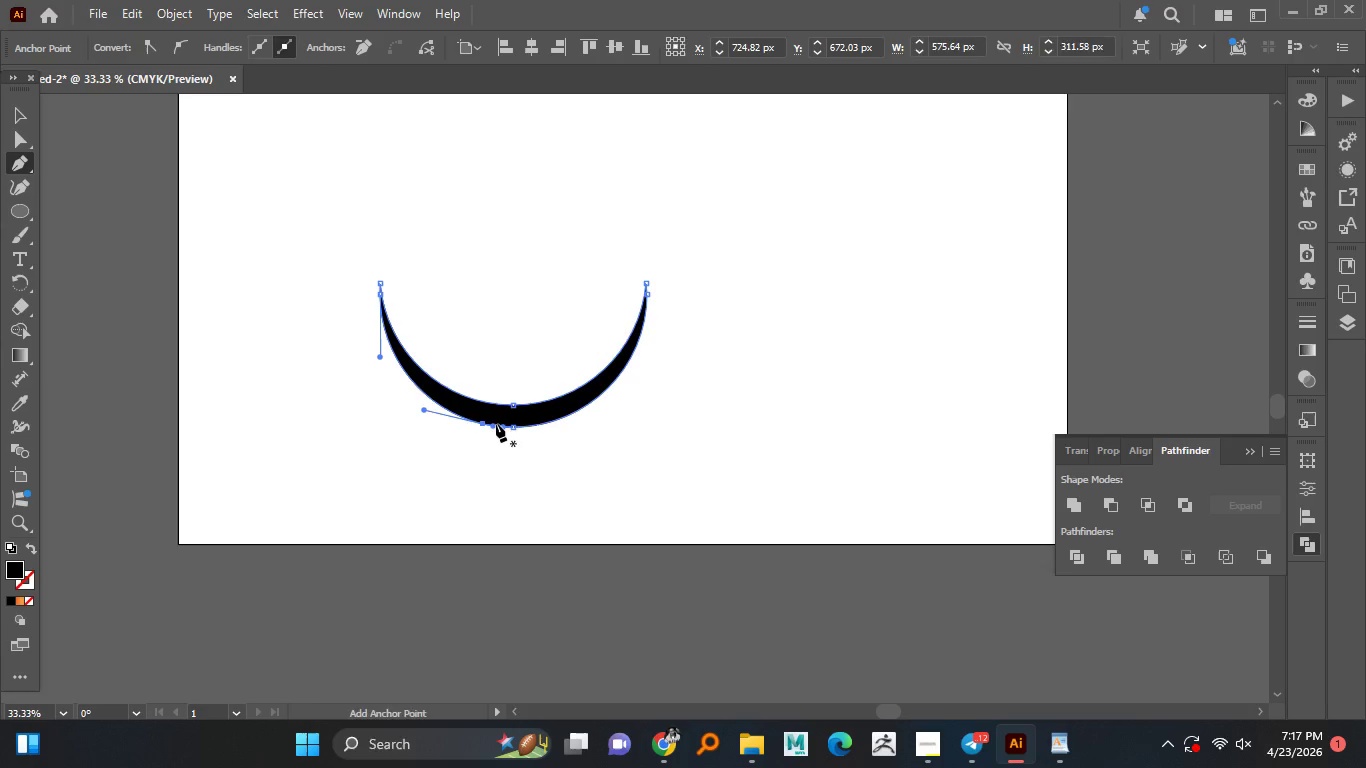 
left_click([483, 424])
 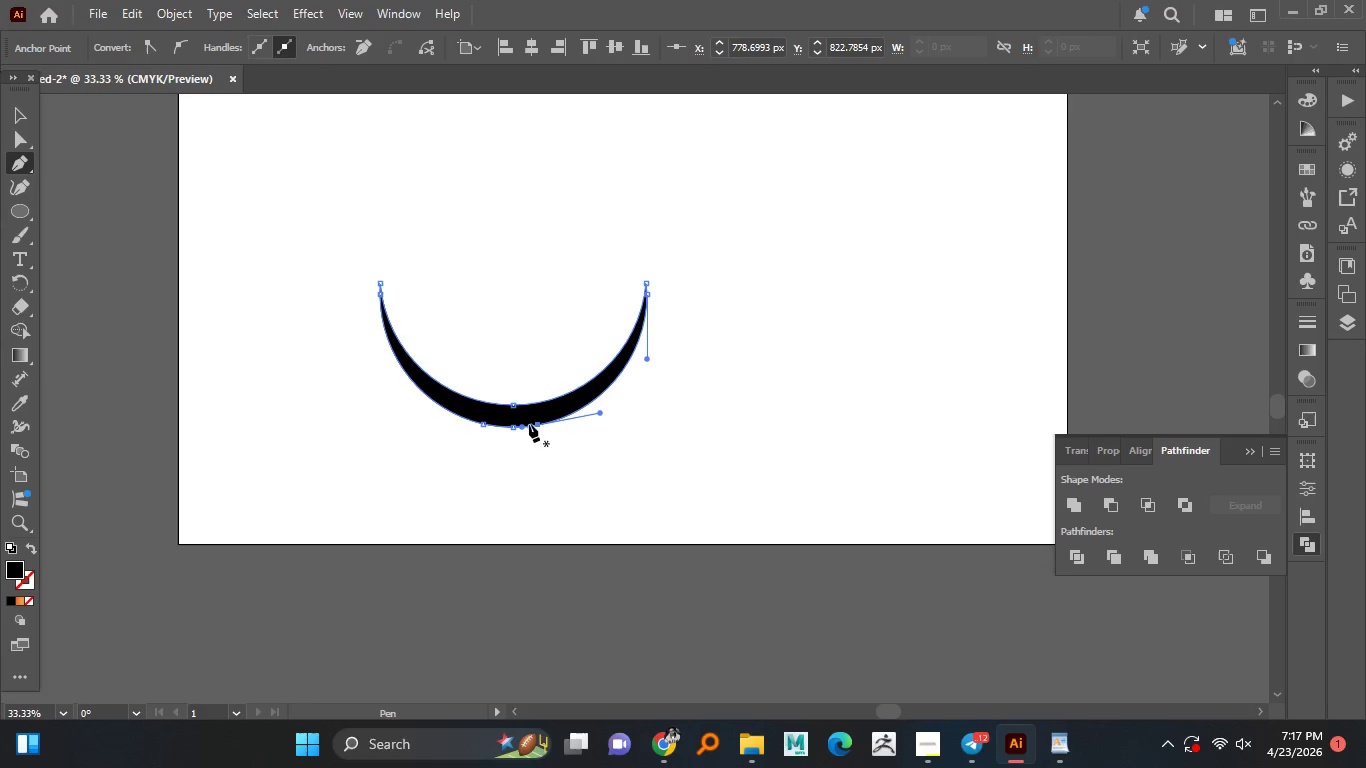 
left_click([538, 424])
 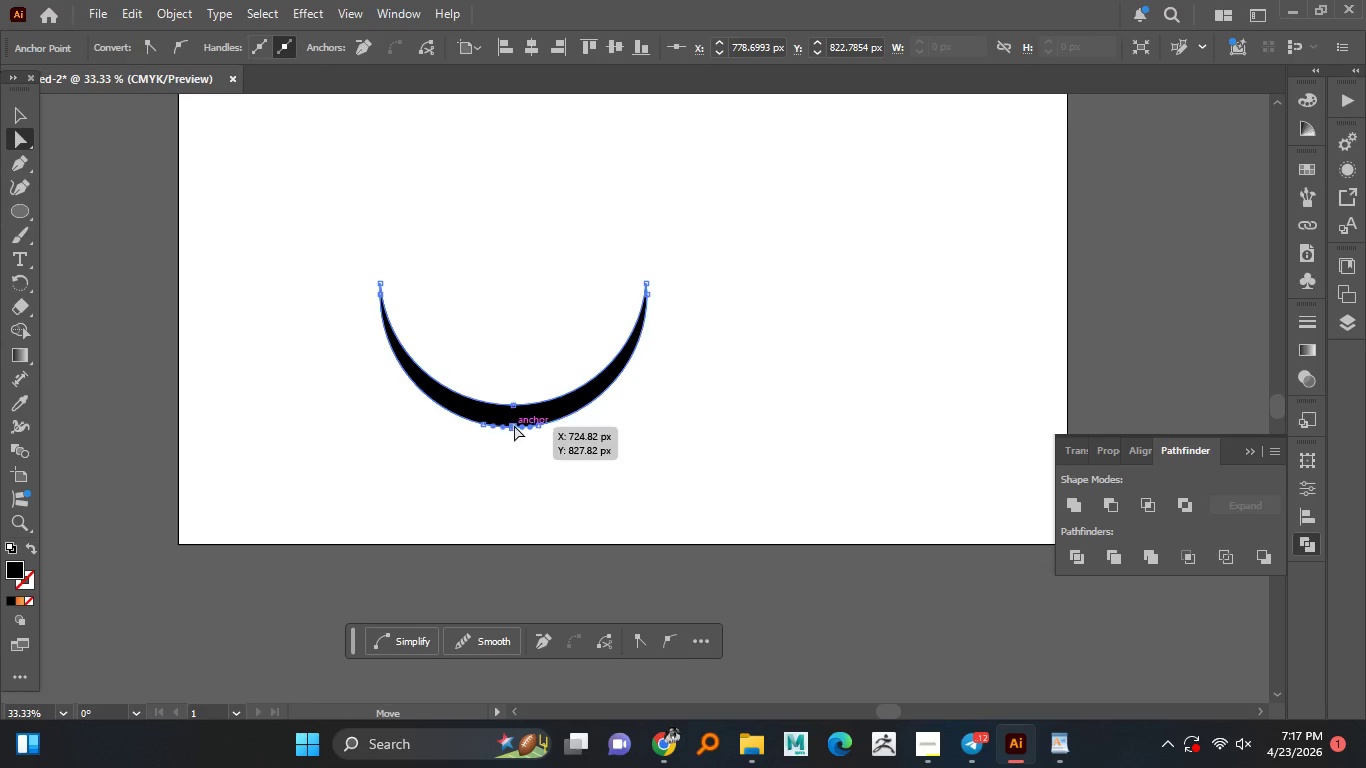 
key(A)
 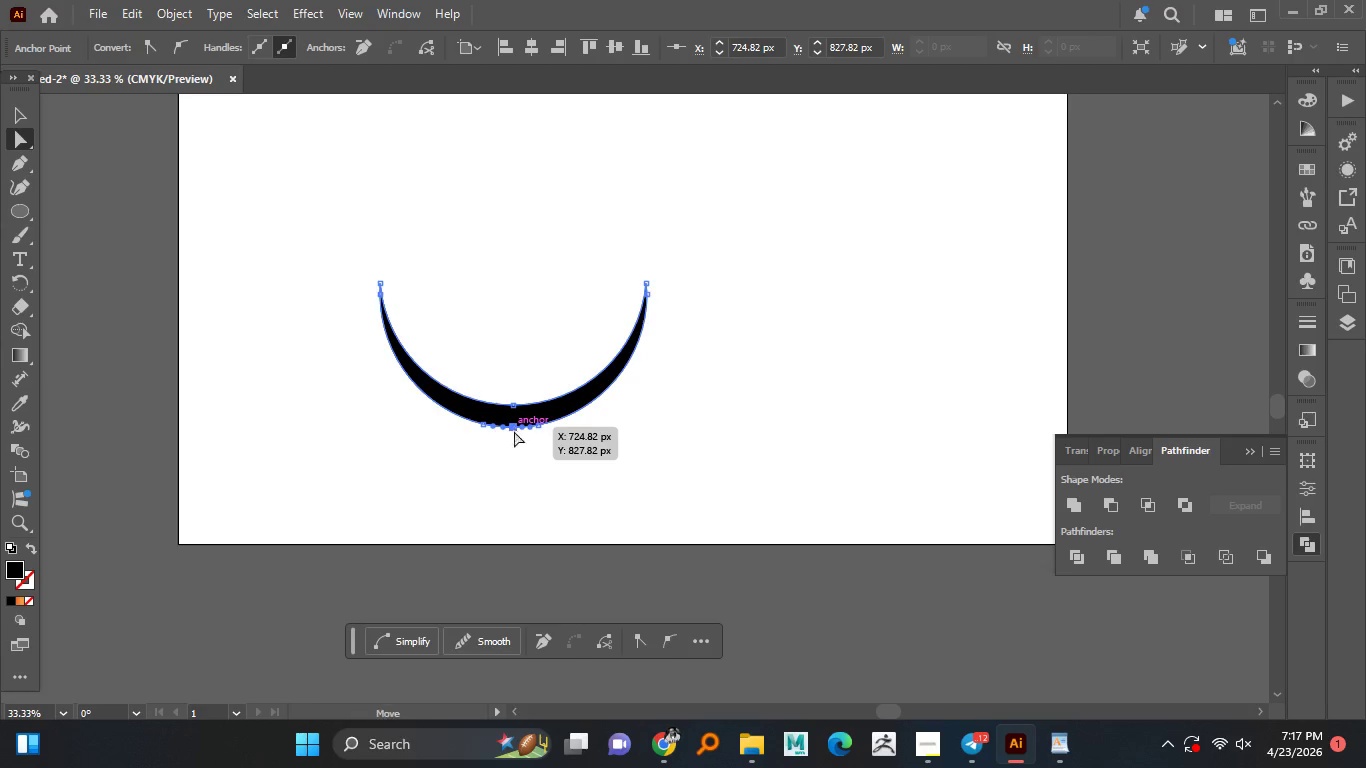 
left_click([514, 425])
 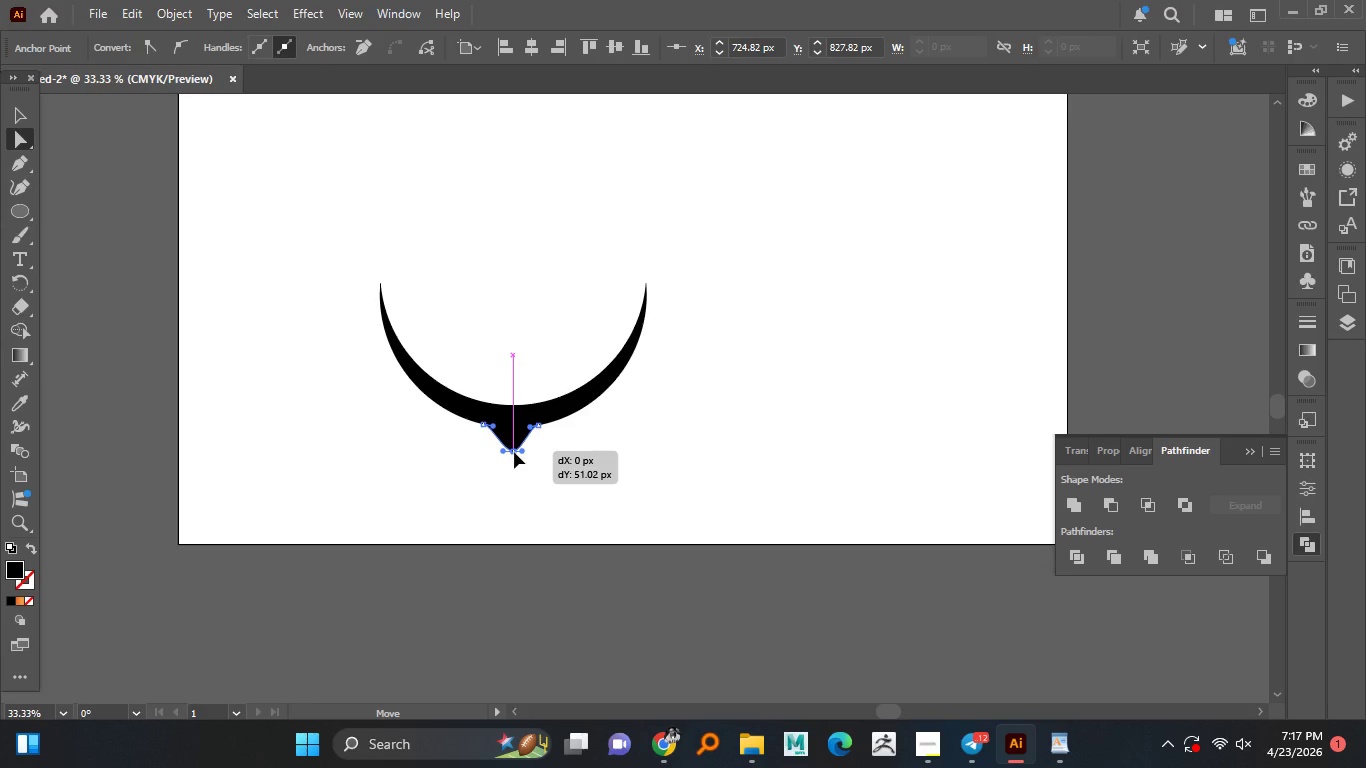 
left_click_drag(start_coordinate=[514, 427], to_coordinate=[517, 445])
 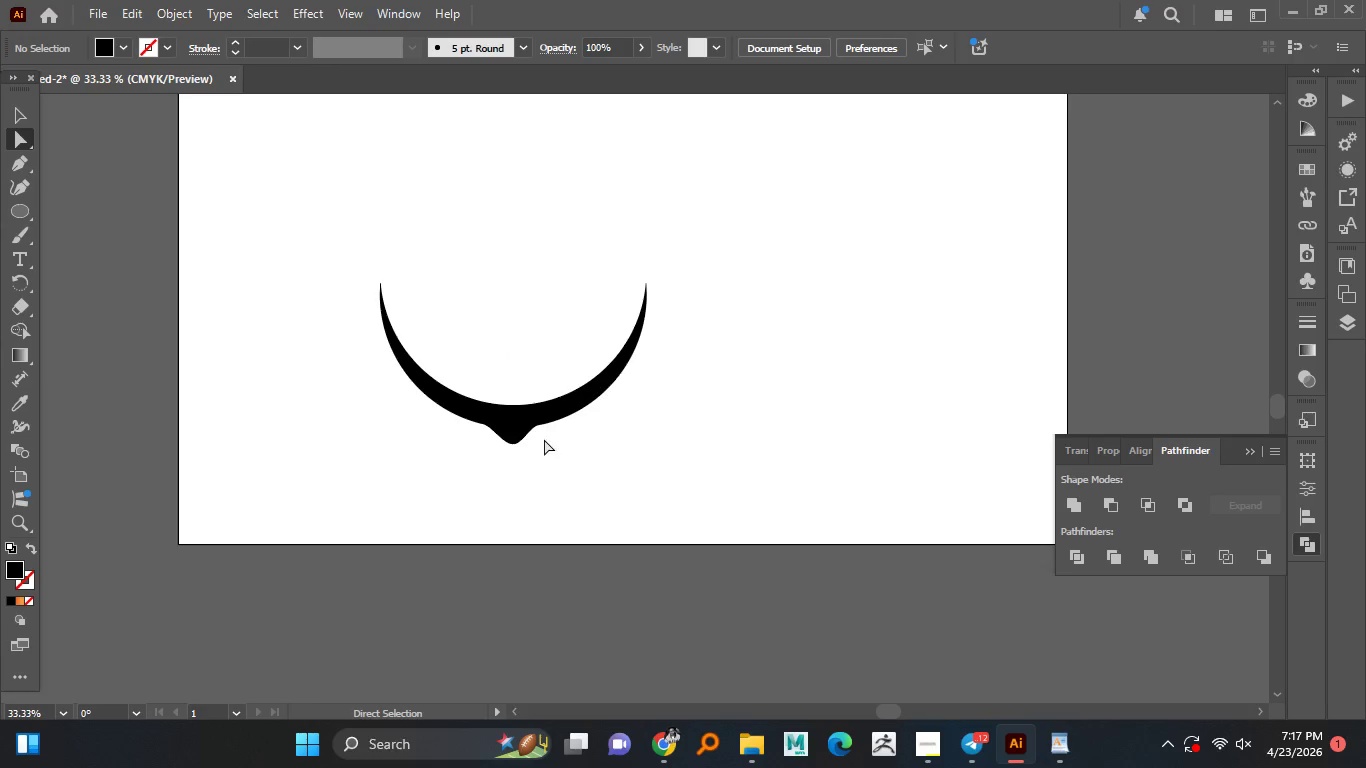 
left_click([601, 428])
 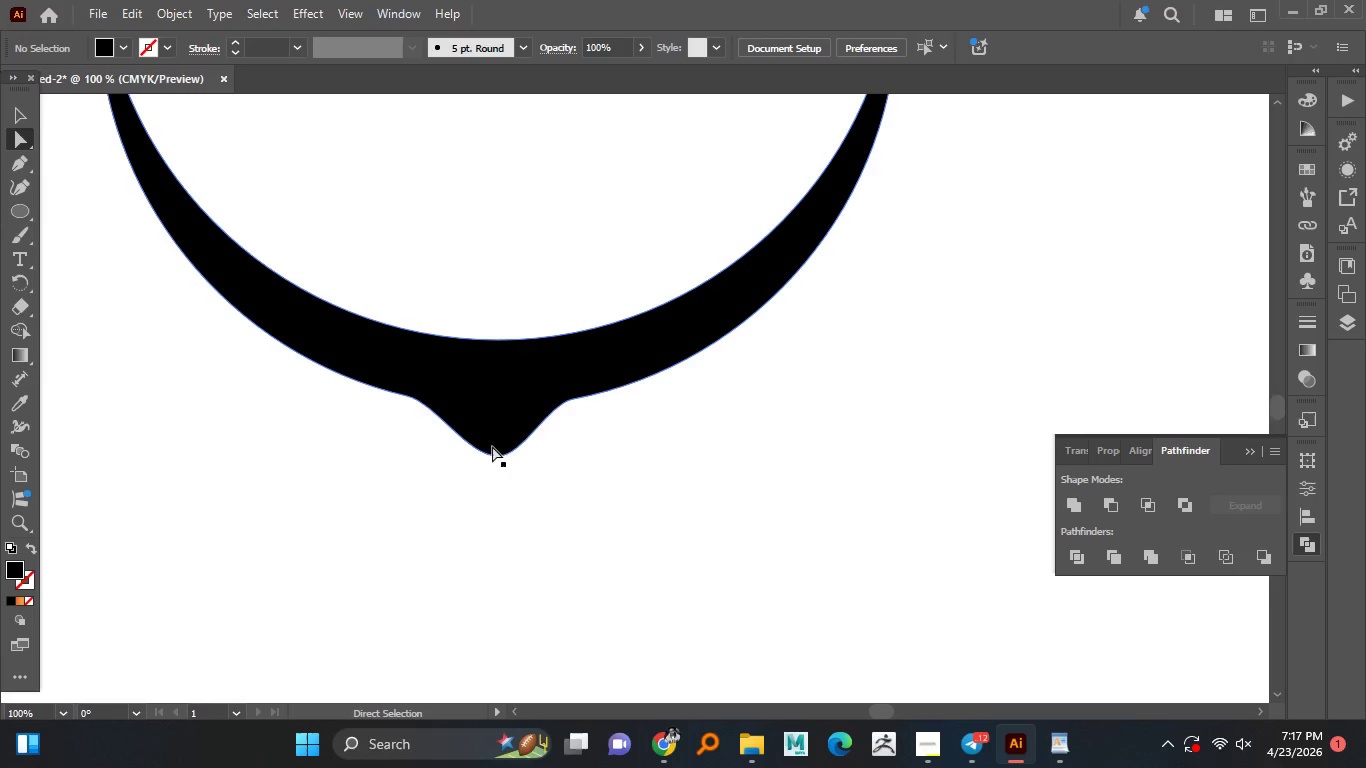 
hold_key(key=AltLeft, duration=0.61)
scroll: coordinate [520, 437], scroll_direction: up, amount: 3.0
 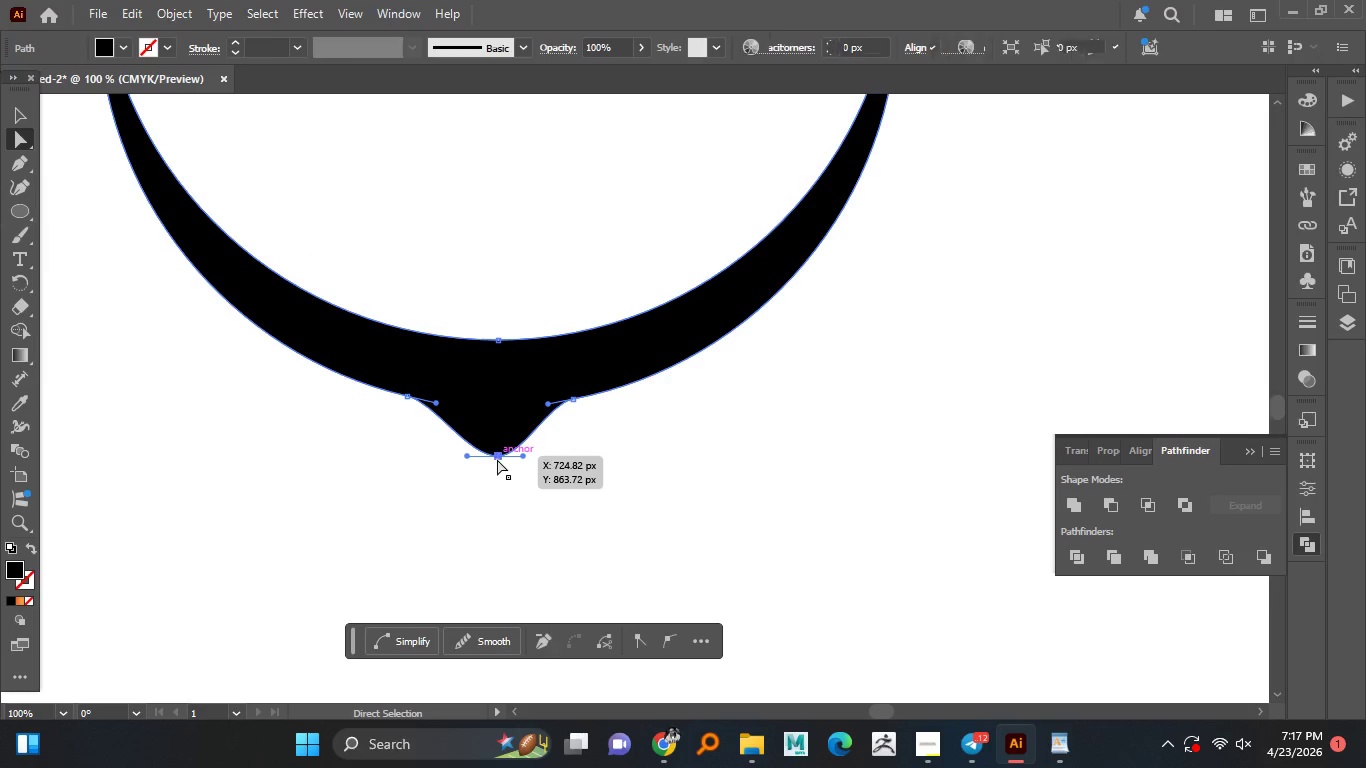 
left_click([492, 446])
 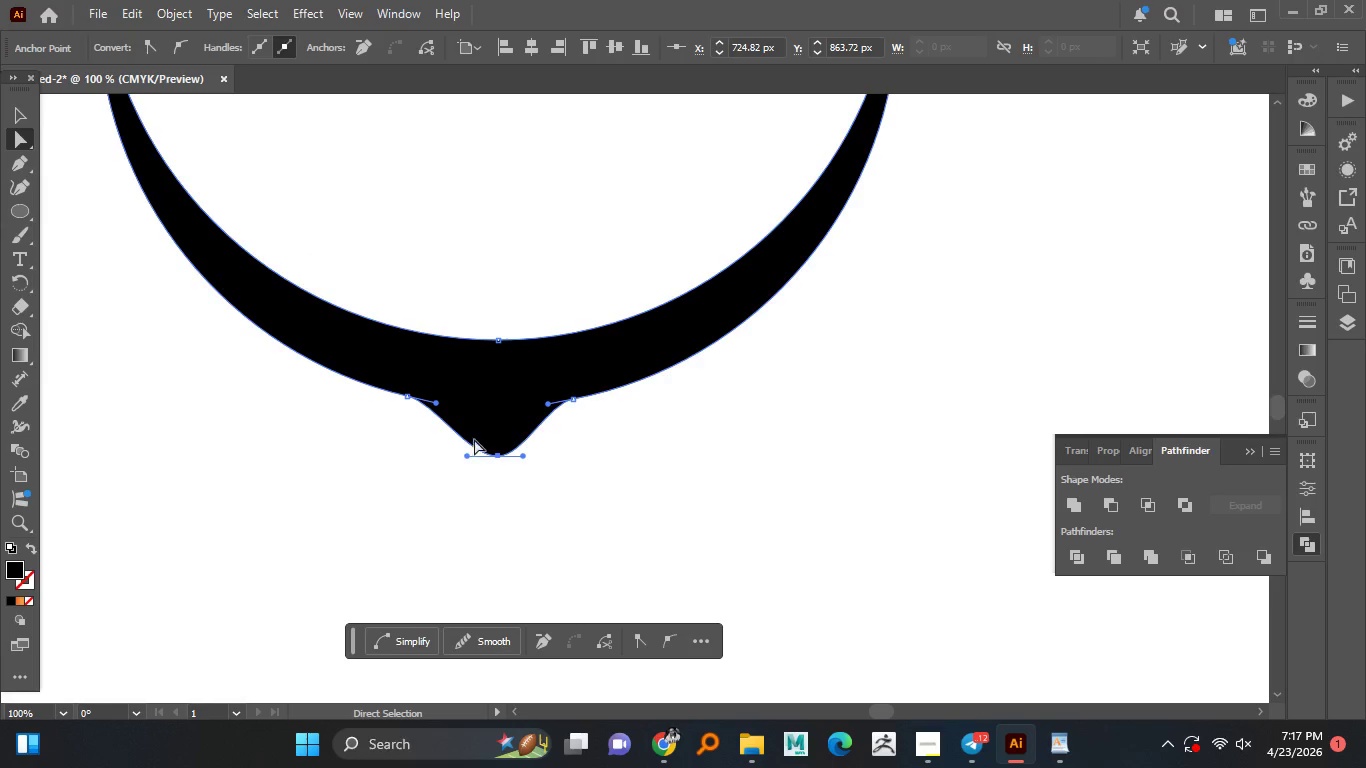 
left_click([497, 459])
 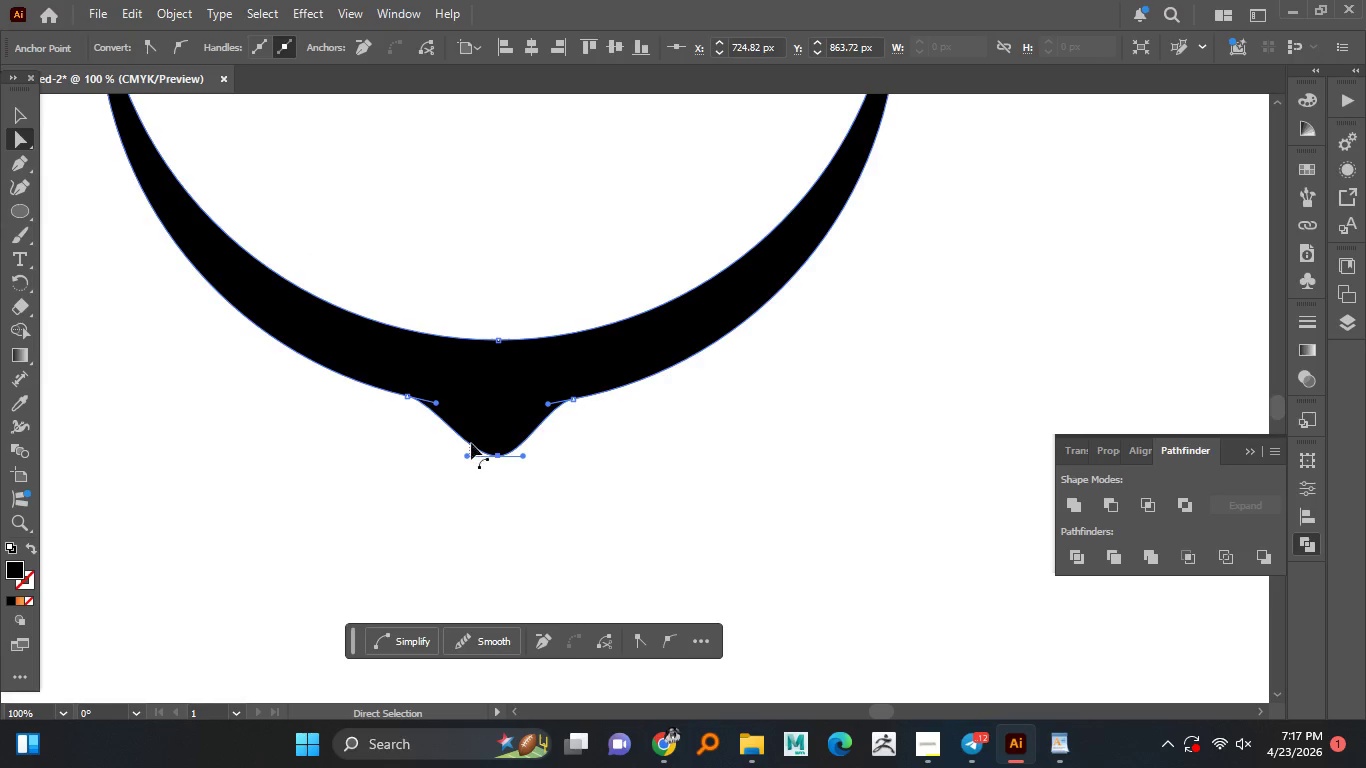 
left_click_drag(start_coordinate=[471, 456], to_coordinate=[471, 443])
 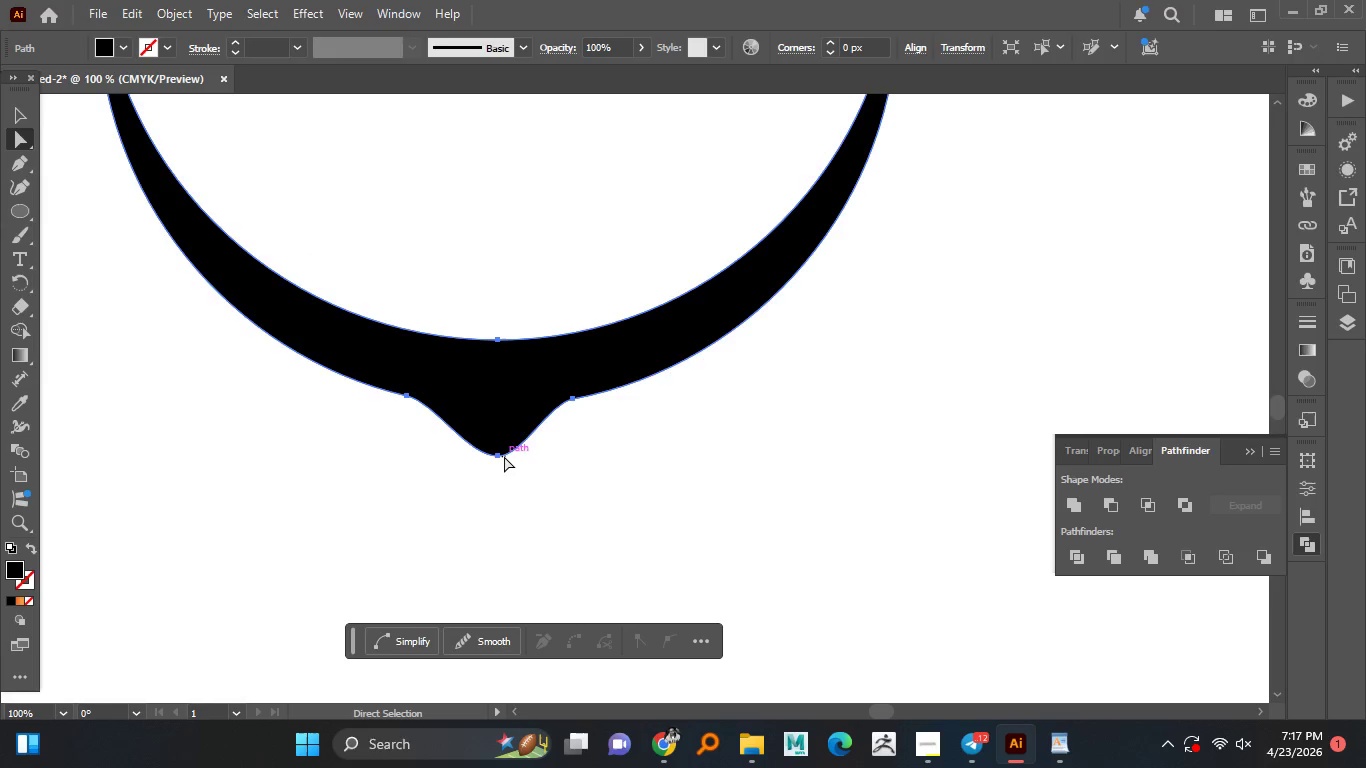 
left_click([486, 447])
 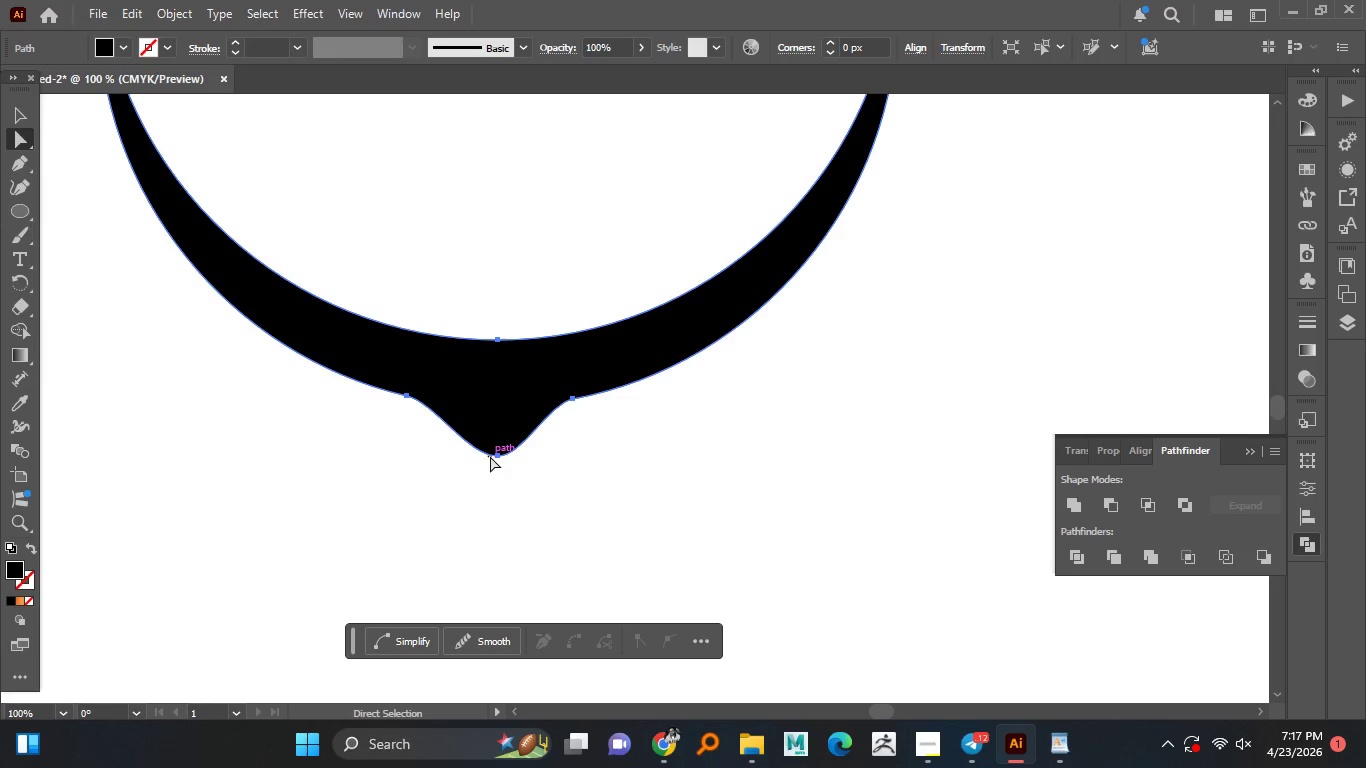 
left_click([502, 456])
 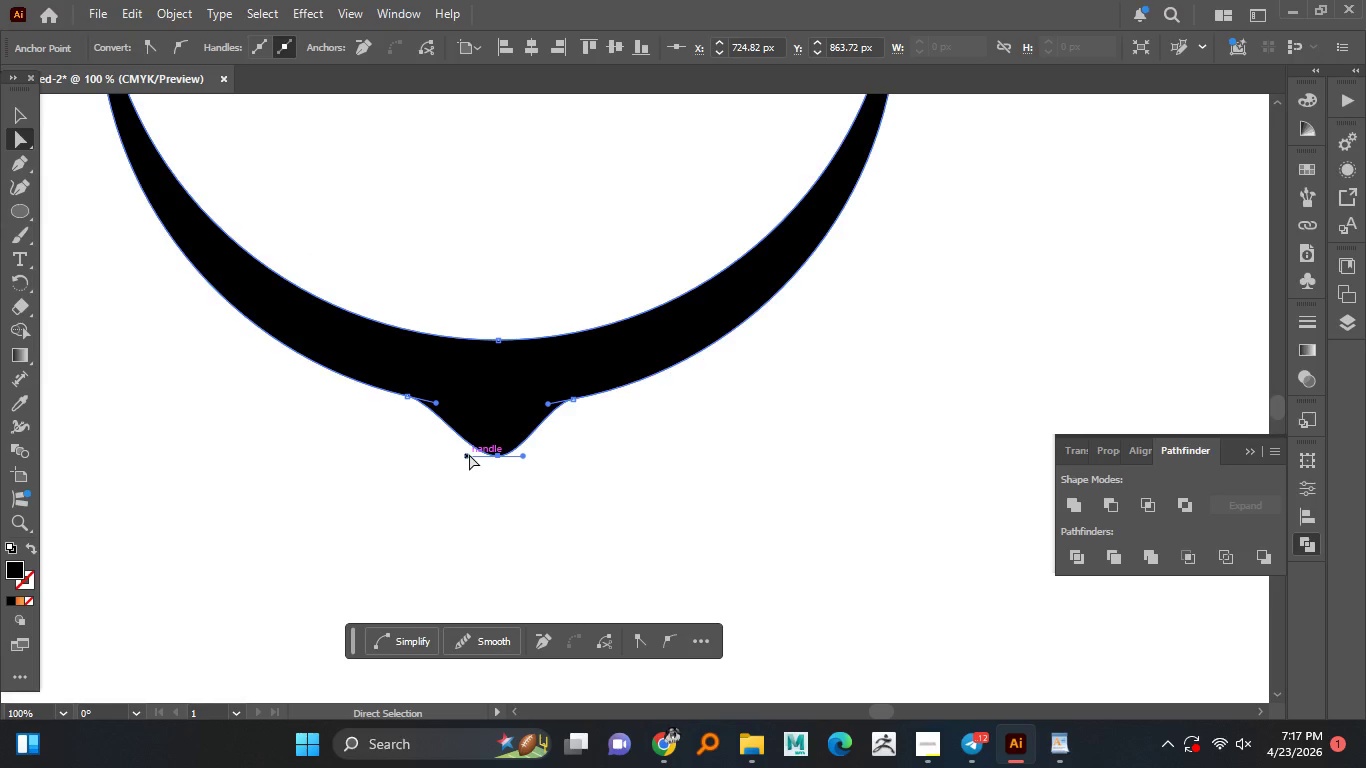 
left_click([496, 455])
 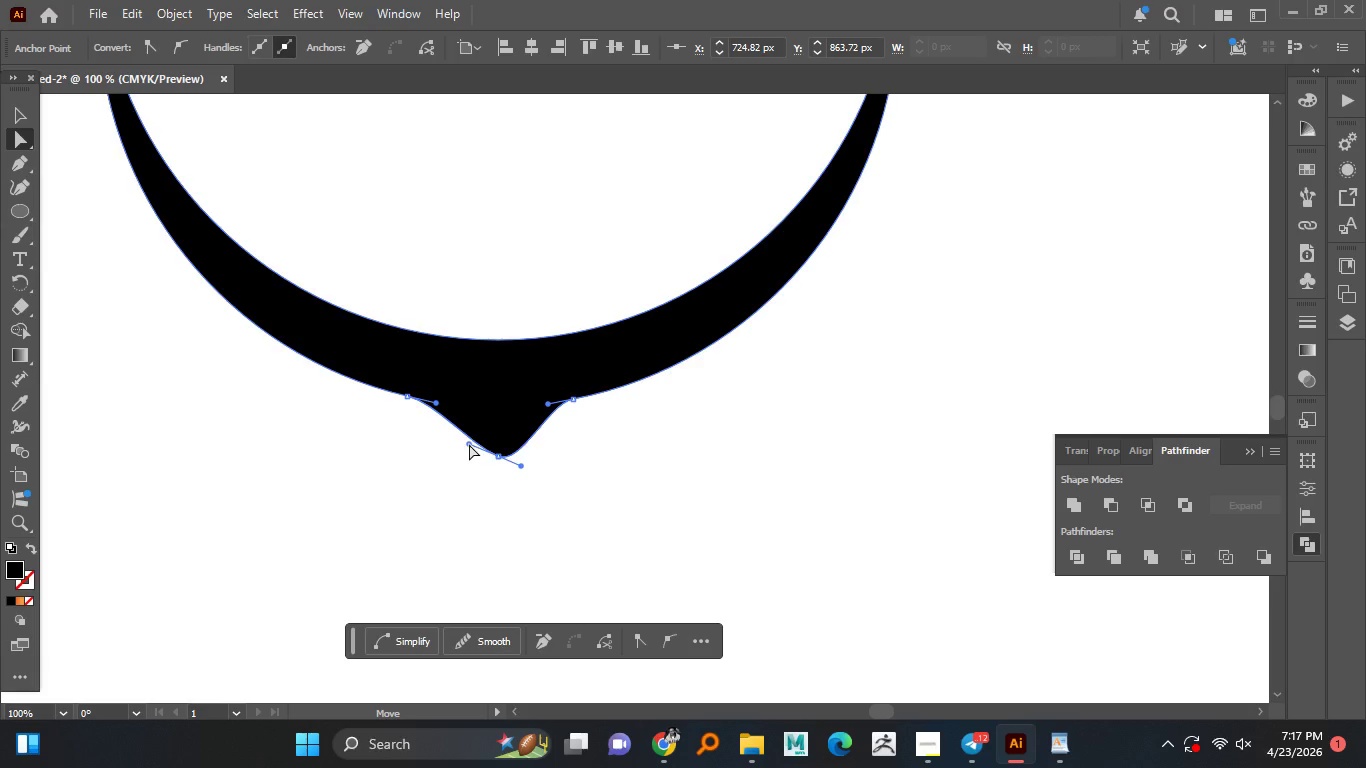 
left_click_drag(start_coordinate=[466, 457], to_coordinate=[469, 444])
 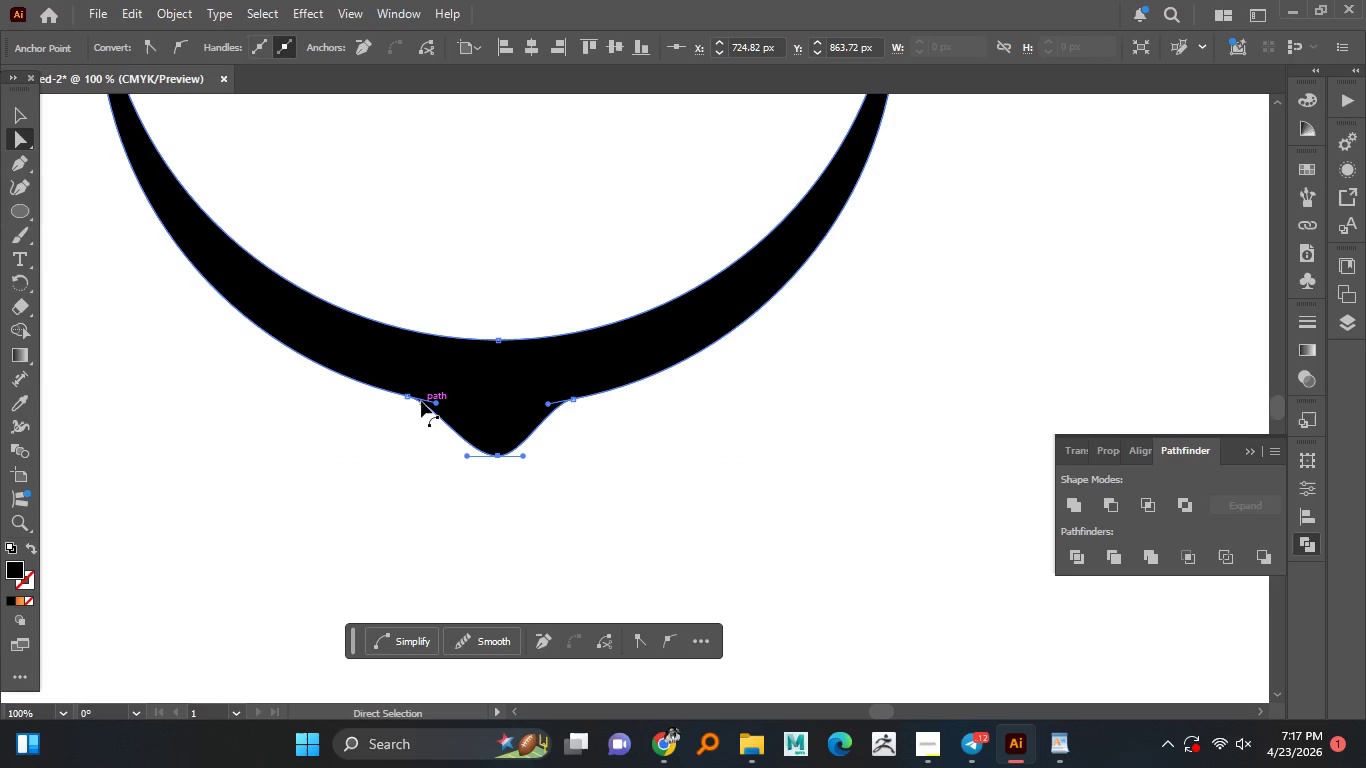 
key(Control+Z)
 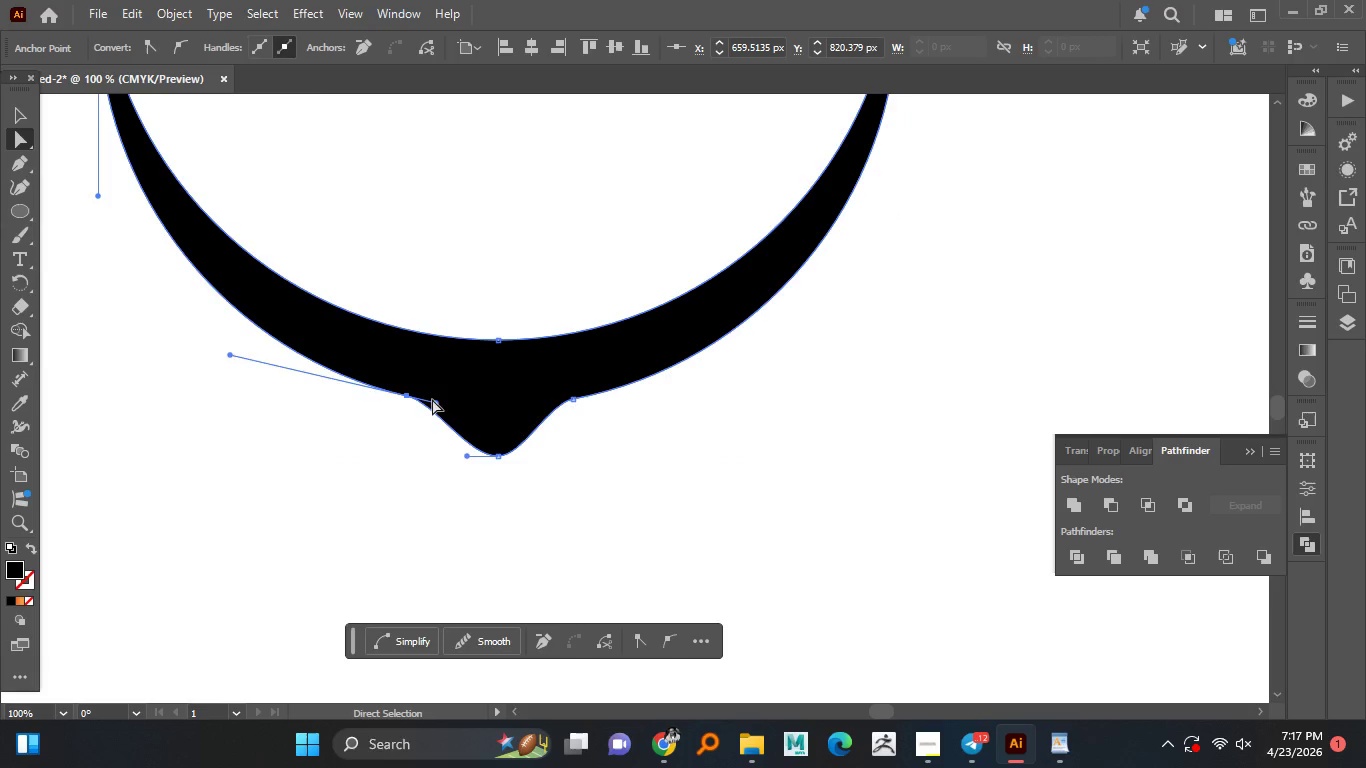 
left_click([408, 399])
 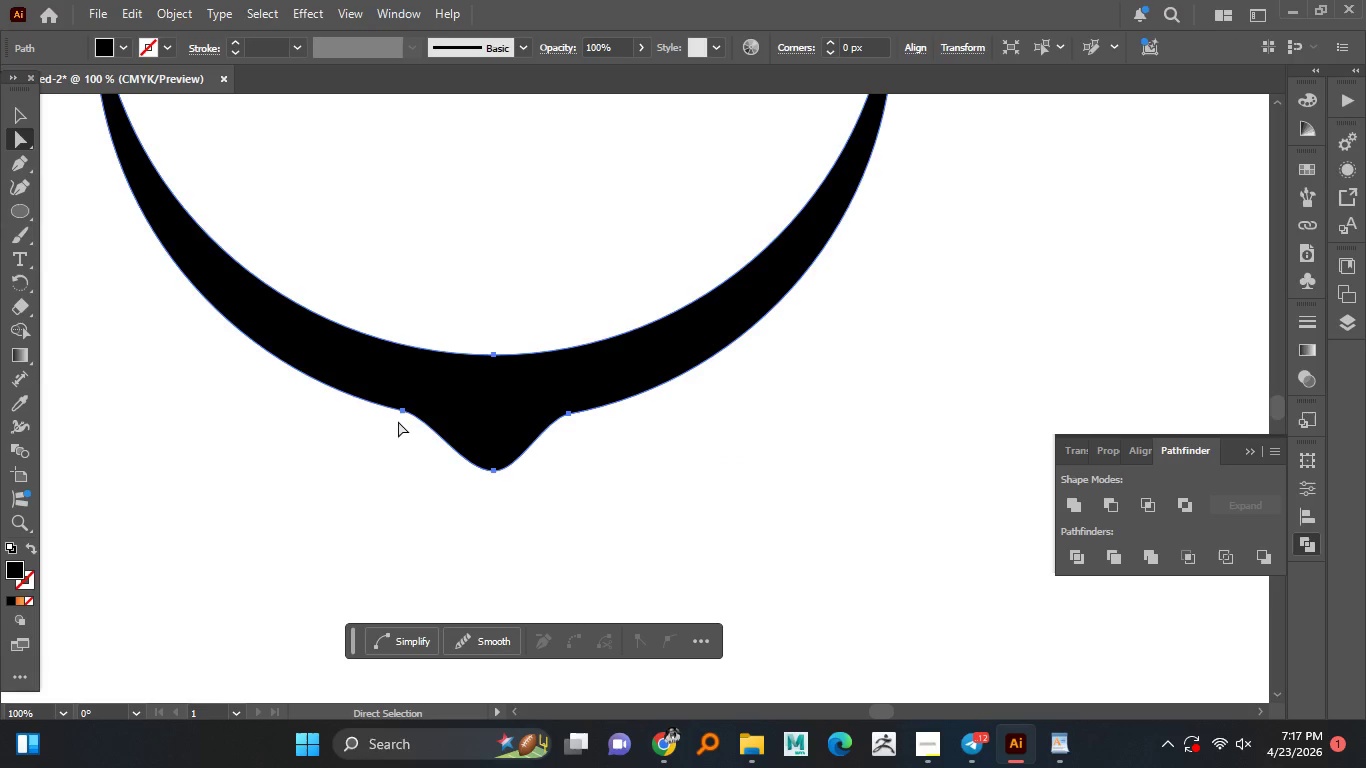 
left_click_drag(start_coordinate=[432, 400], to_coordinate=[428, 413])
 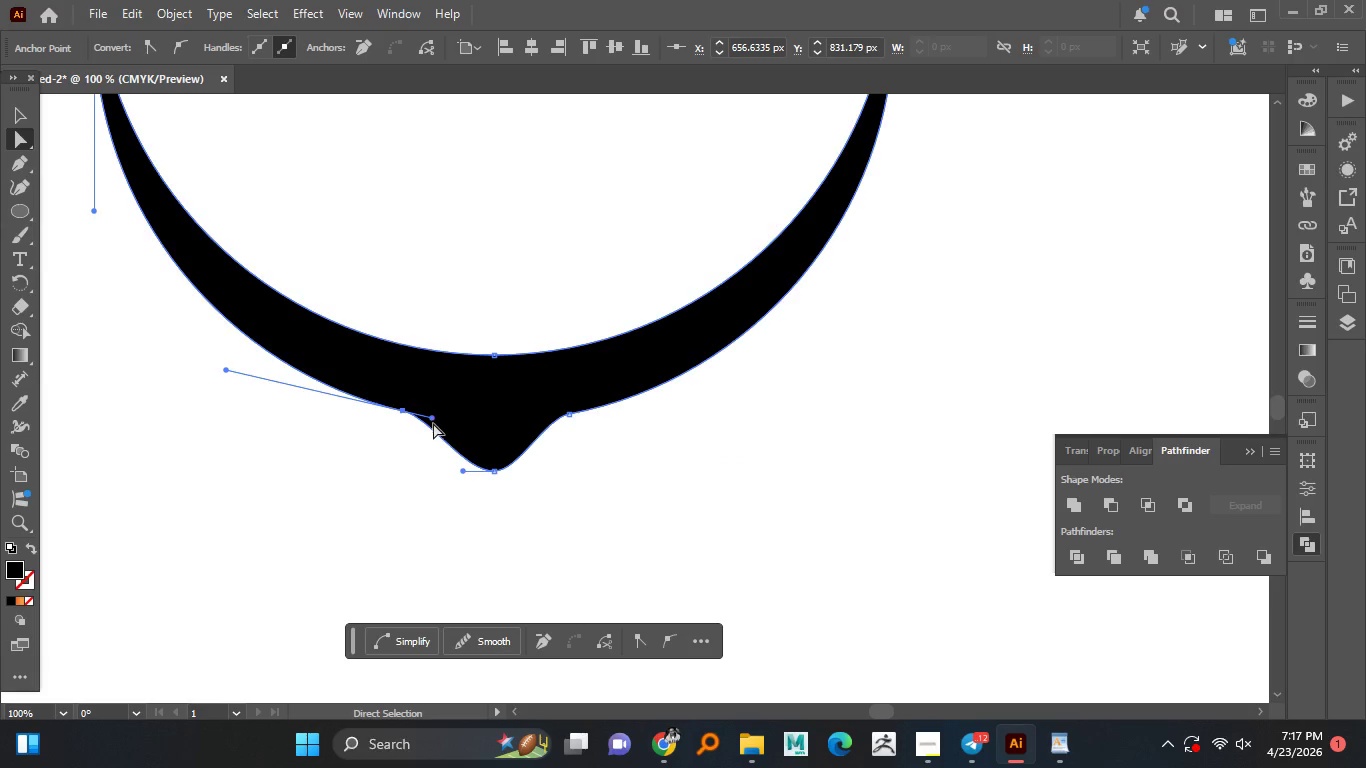 
left_click([402, 411])
 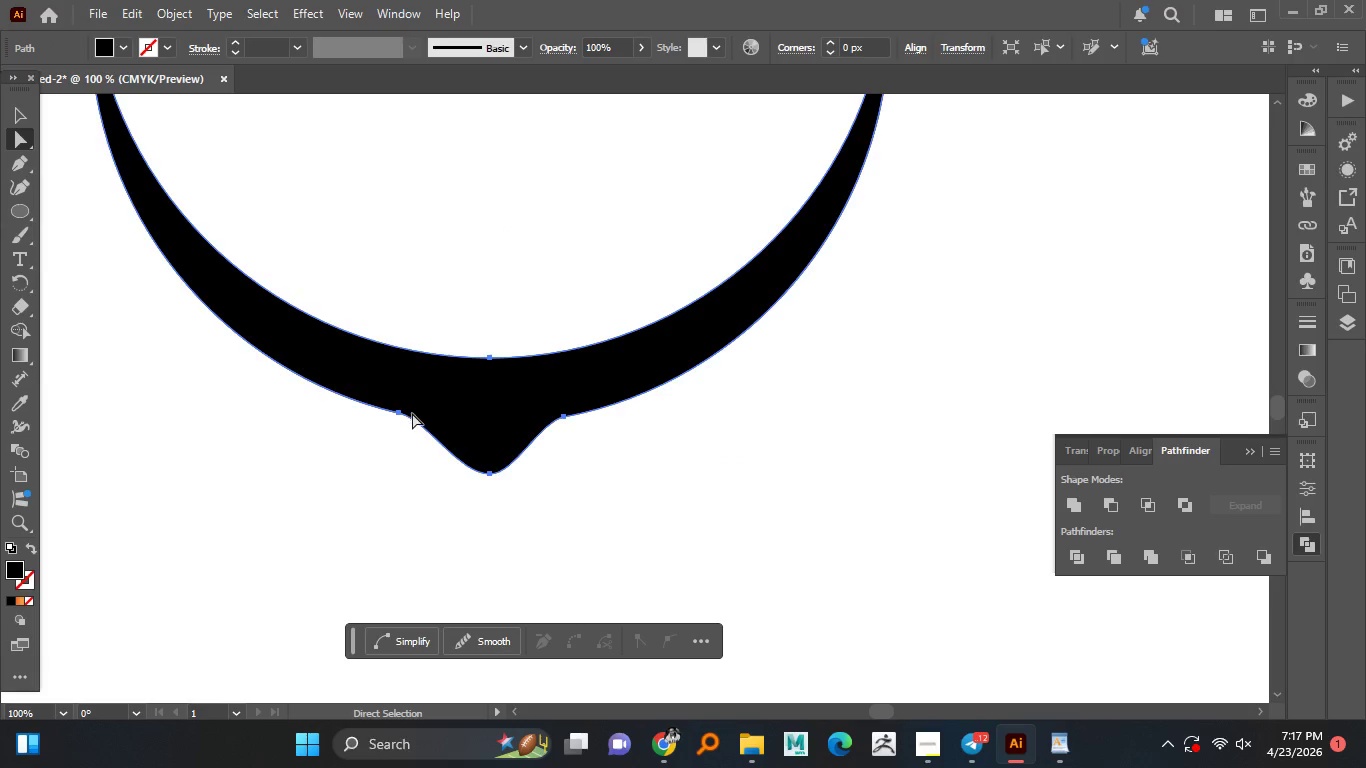 
left_click_drag(start_coordinate=[430, 421], to_coordinate=[424, 426])
 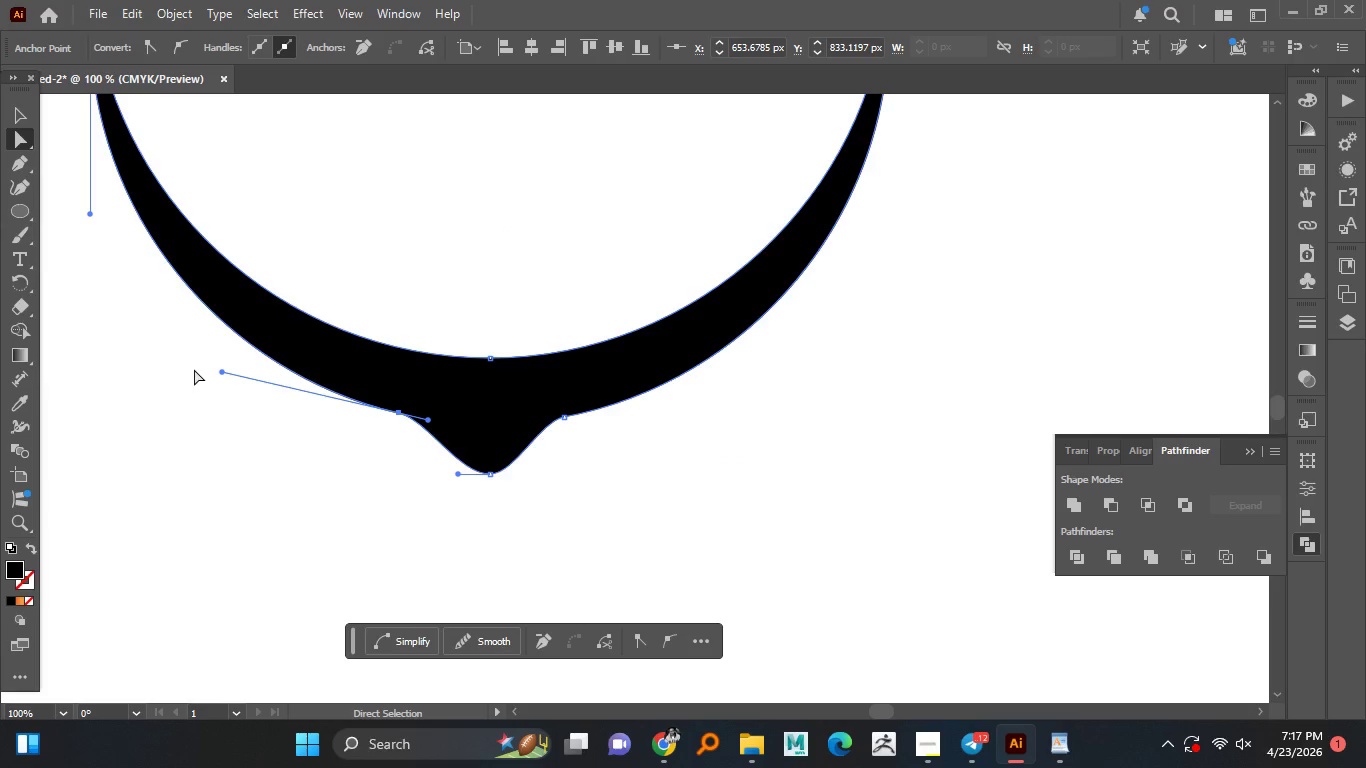 
left_click([398, 412])
 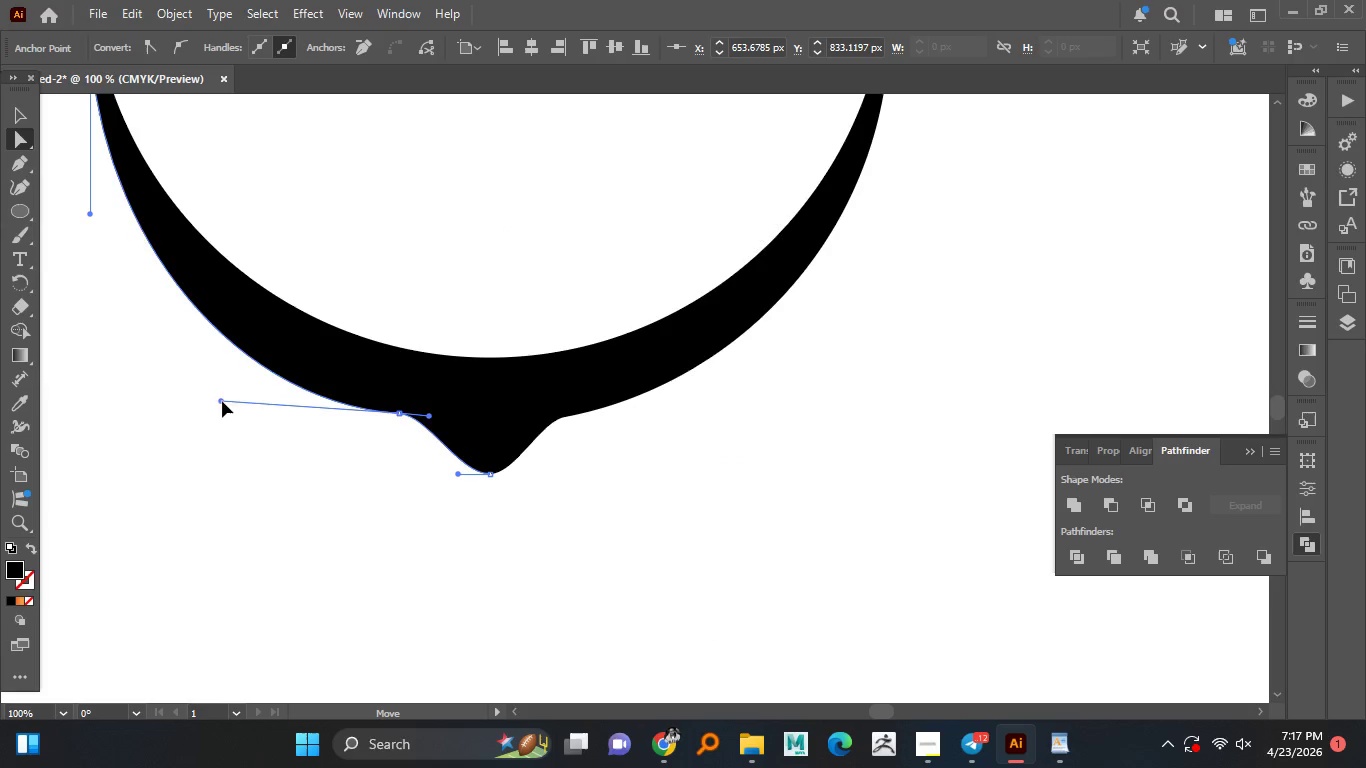 
left_click_drag(start_coordinate=[221, 375], to_coordinate=[262, 401])
 